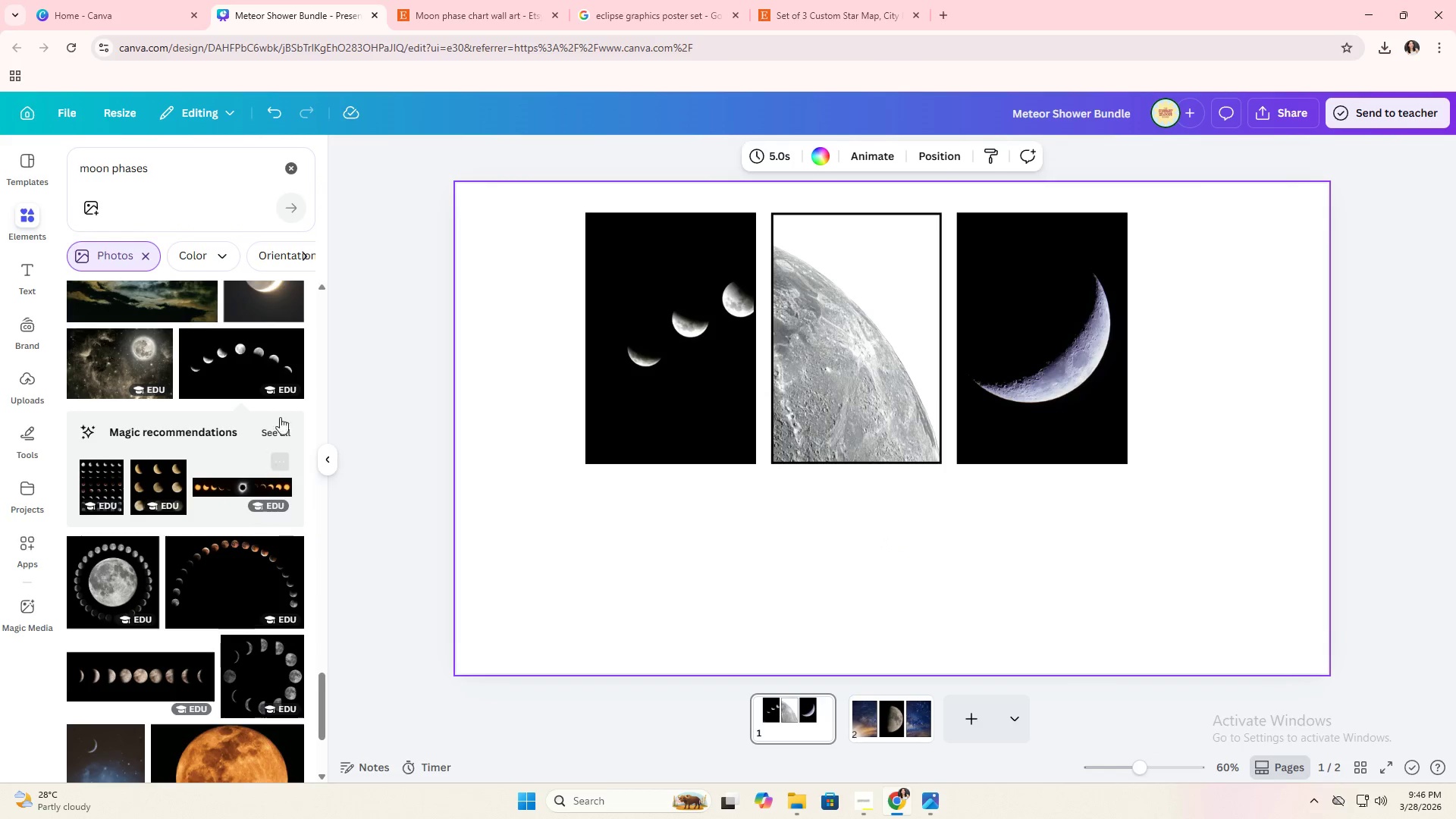 
left_click_drag(start_coordinate=[260, 367], to_coordinate=[773, 354])
 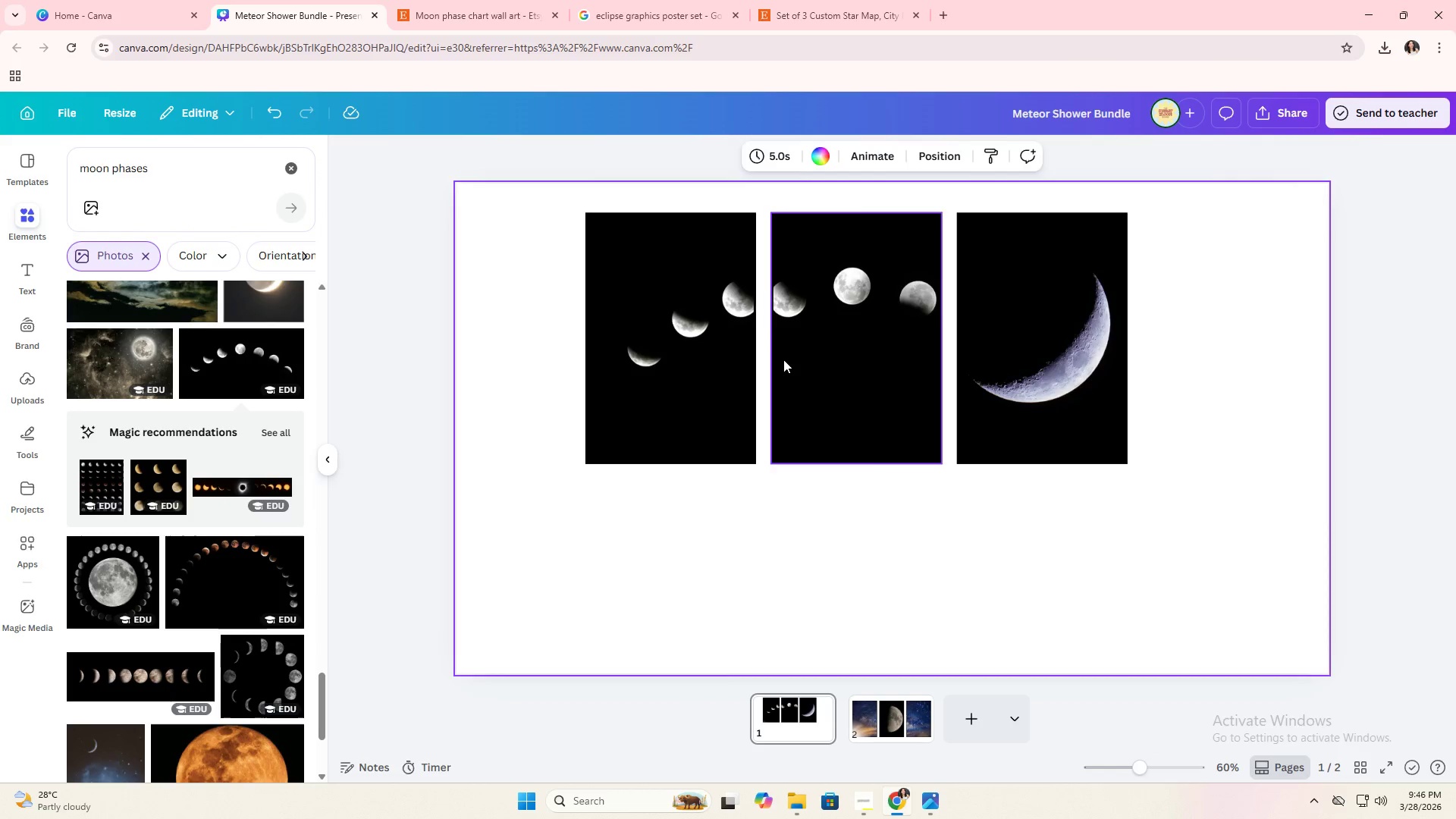 
double_click([783, 359])
 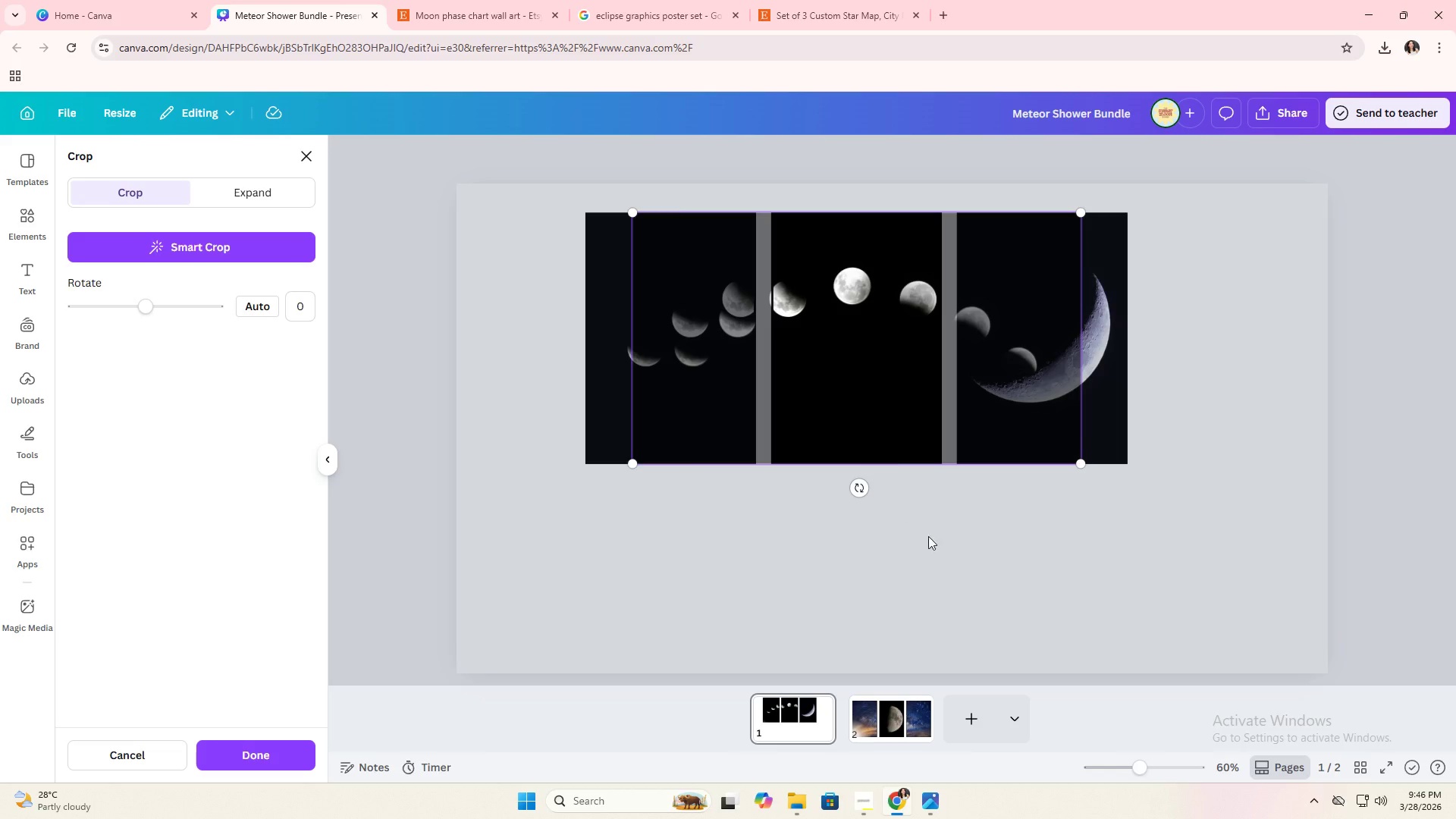 
left_click([939, 550])
 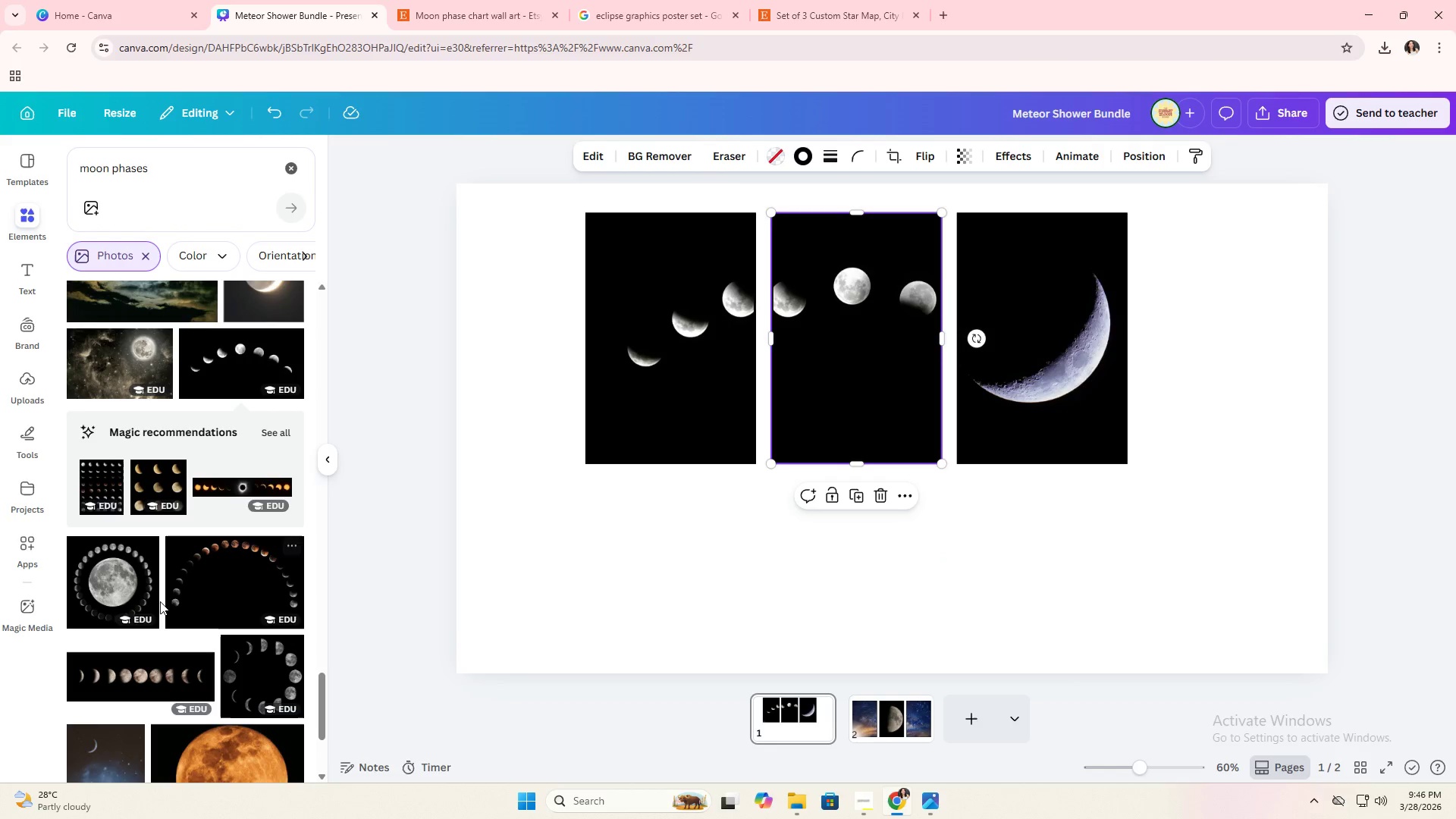 
scroll: coordinate [196, 582], scroll_direction: down, amount: 3.0
 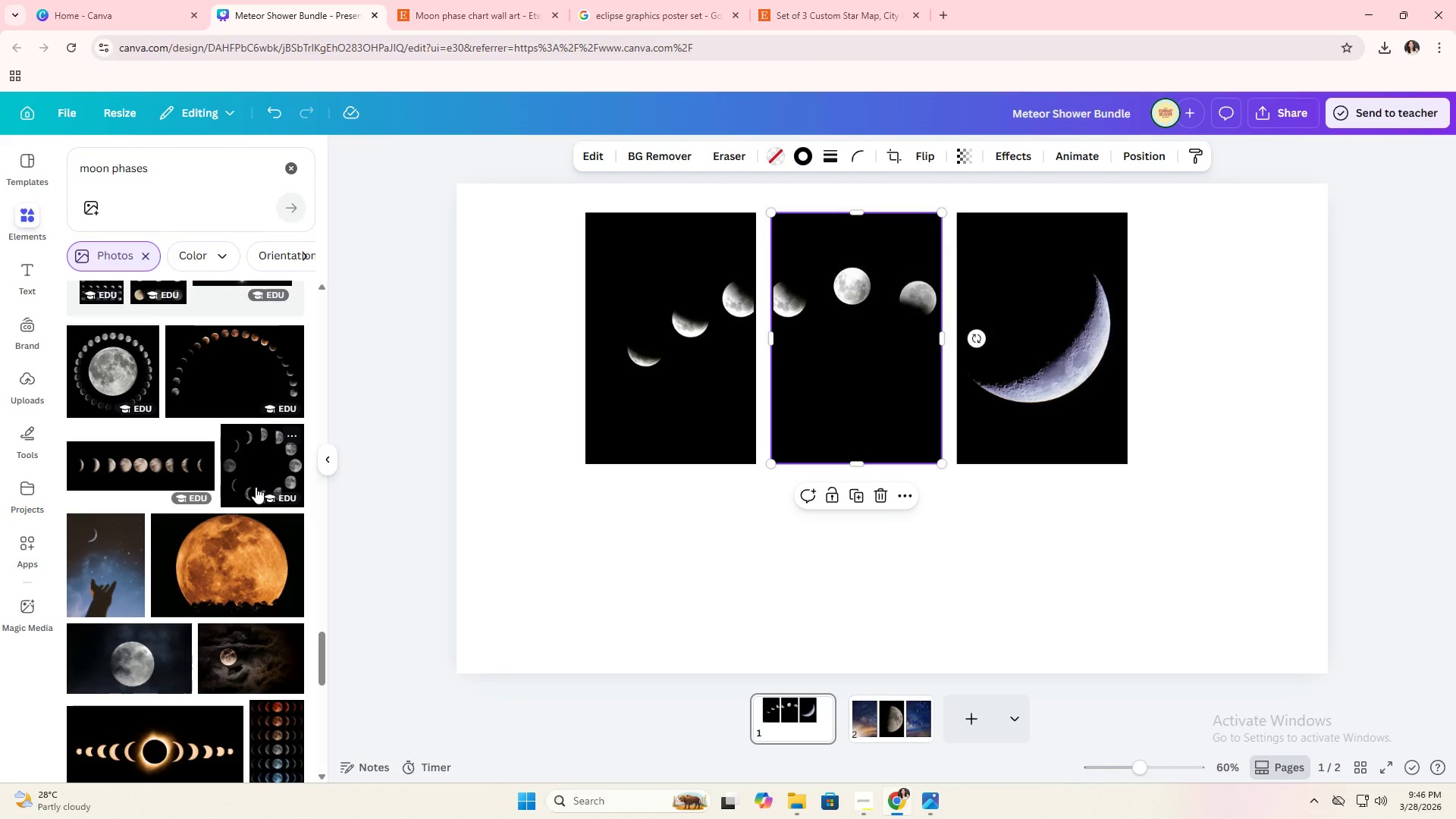 
left_click_drag(start_coordinate=[257, 487], to_coordinate=[804, 423])
 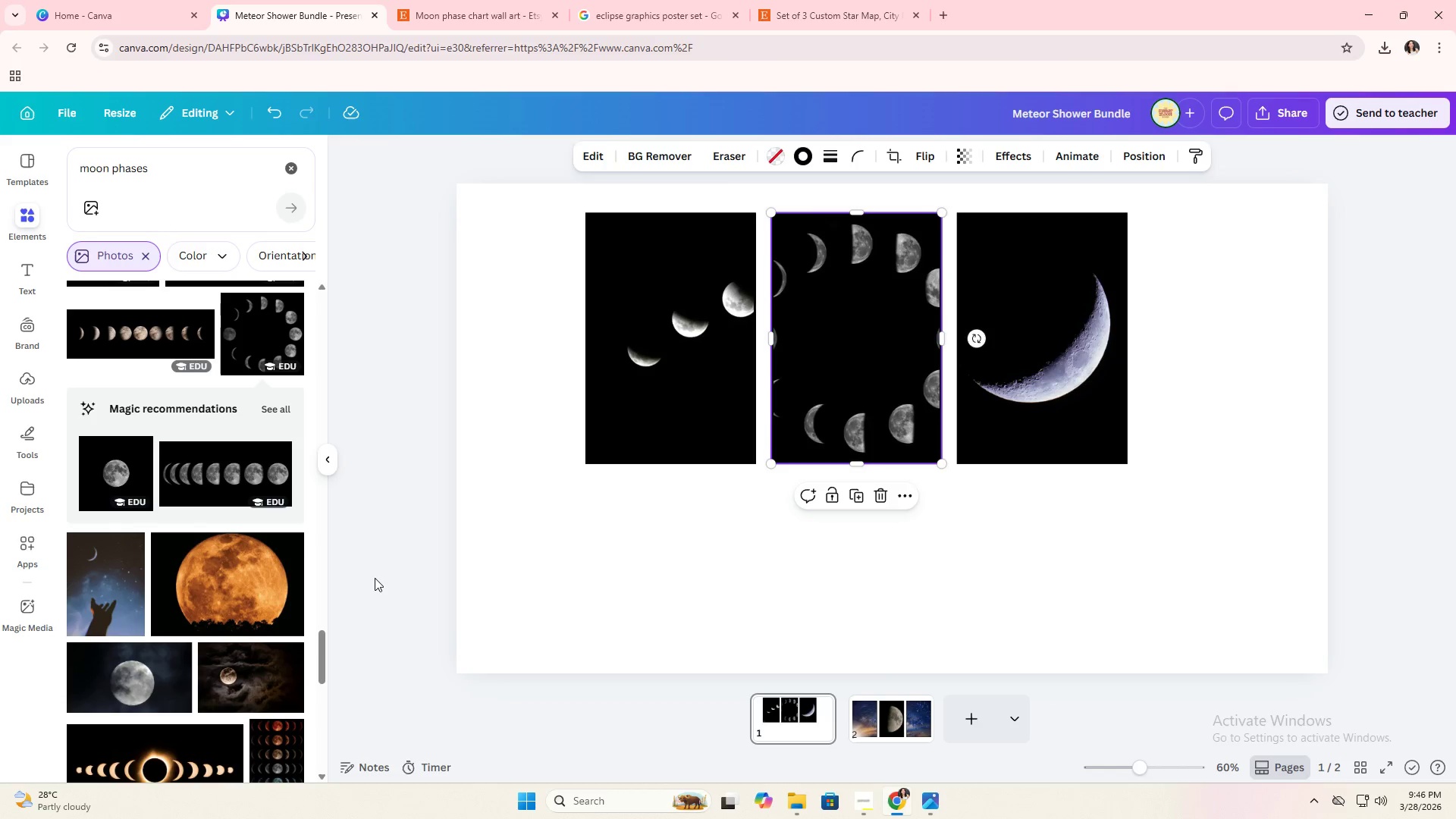 
scroll: coordinate [262, 576], scroll_direction: down, amount: 4.0
 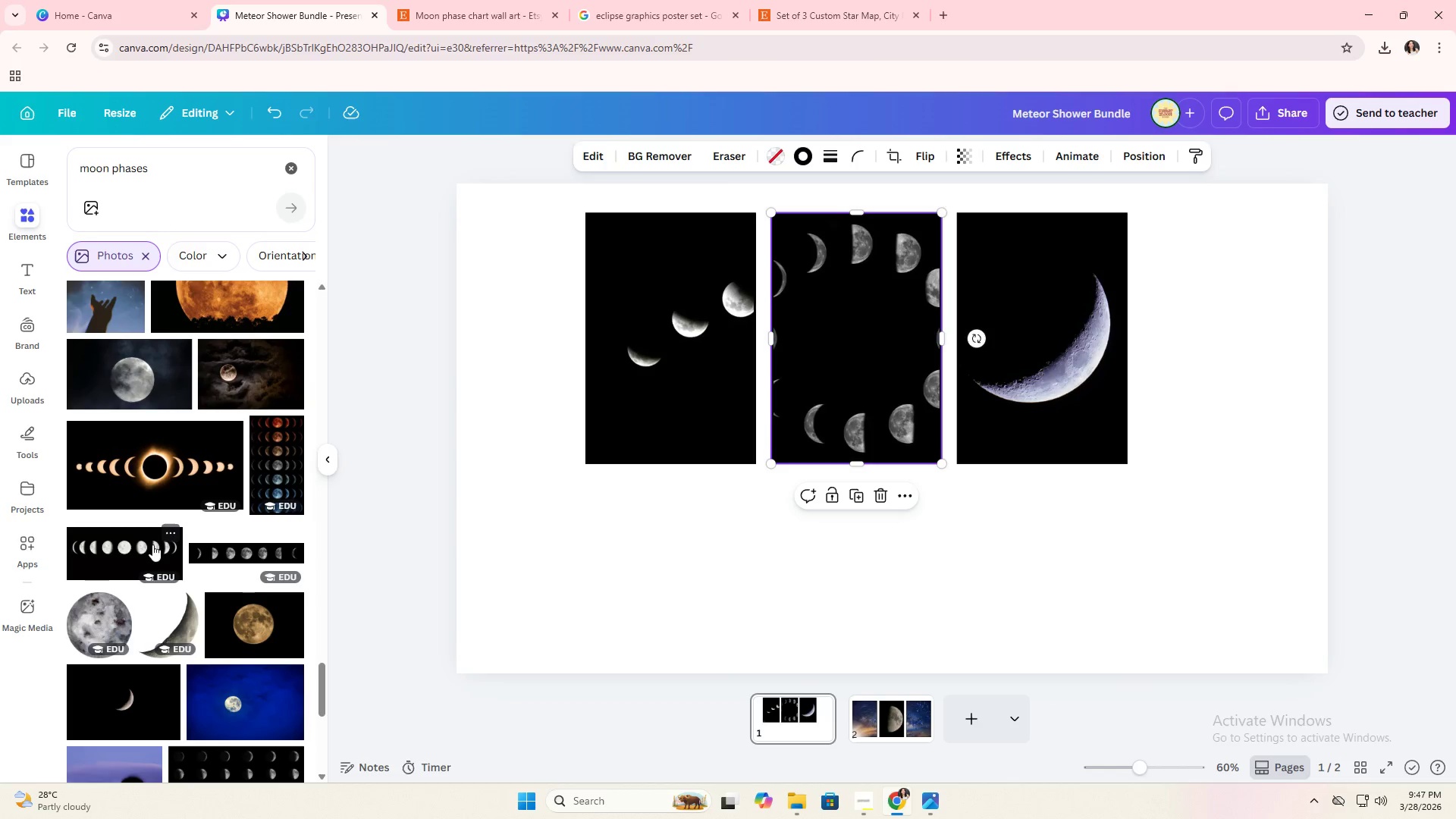 
left_click_drag(start_coordinate=[109, 544], to_coordinate=[717, 358])
 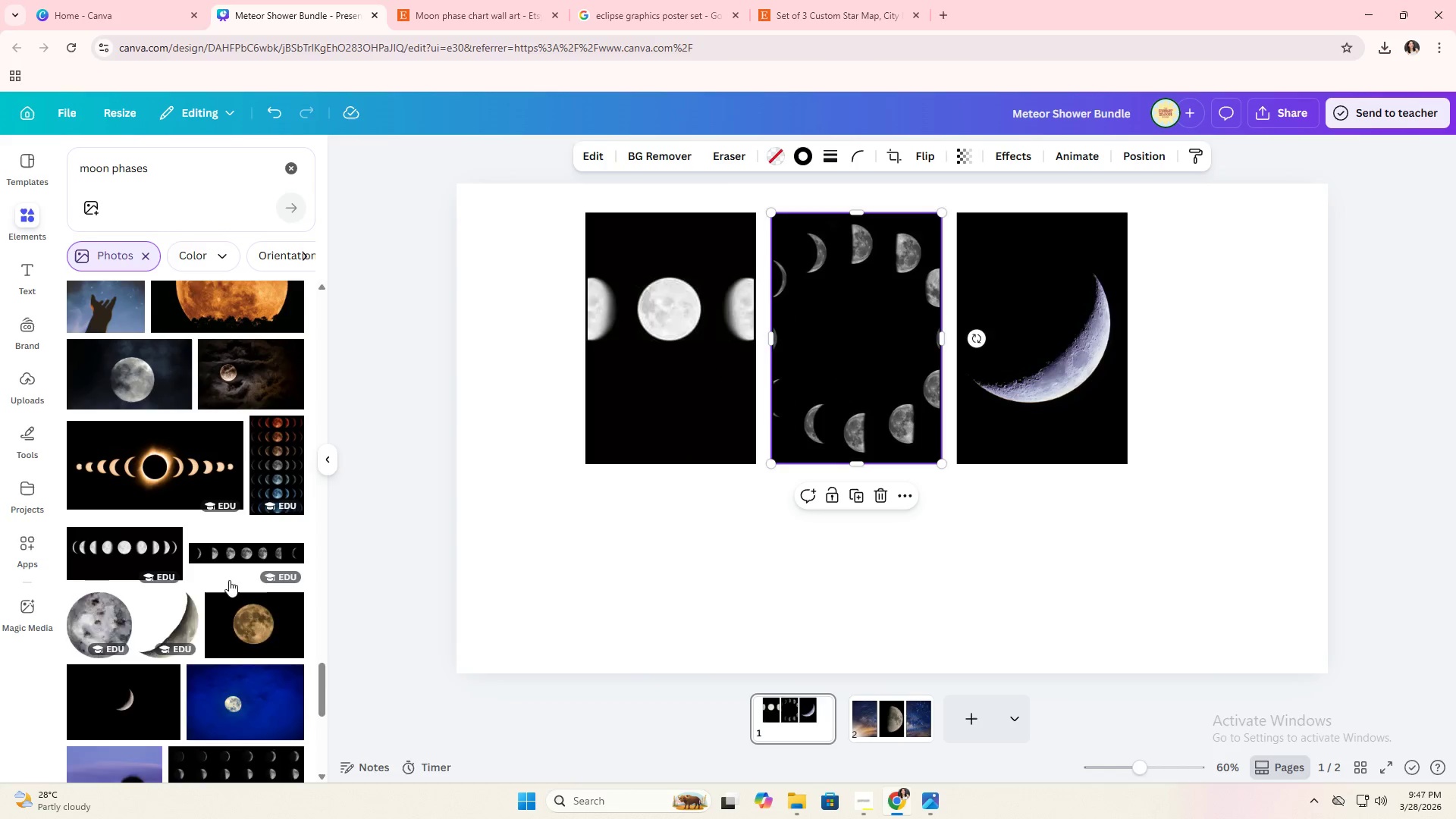 
left_click_drag(start_coordinate=[240, 554], to_coordinate=[676, 416])
 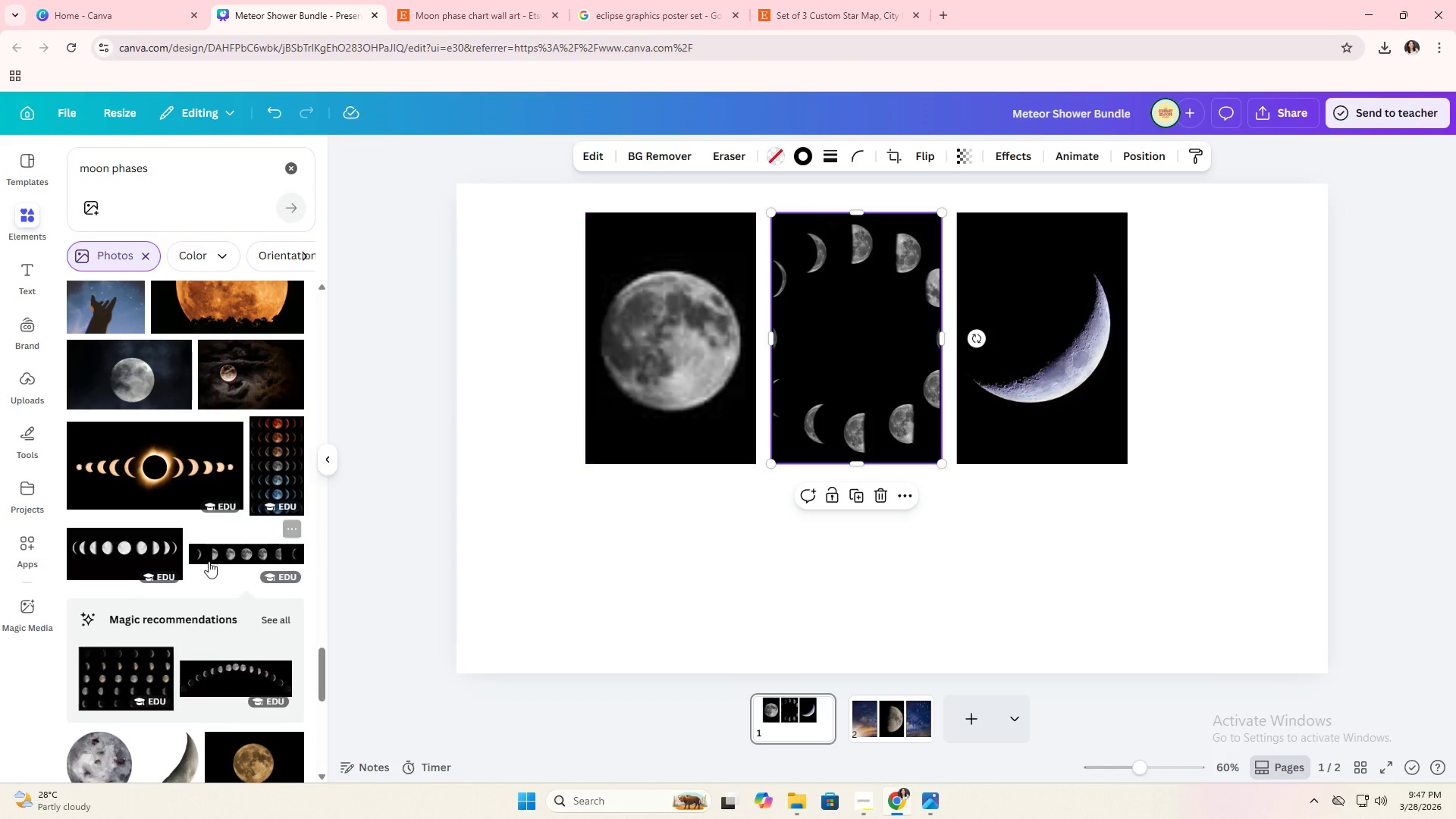 
scroll: coordinate [206, 552], scroll_direction: down, amount: 4.0
 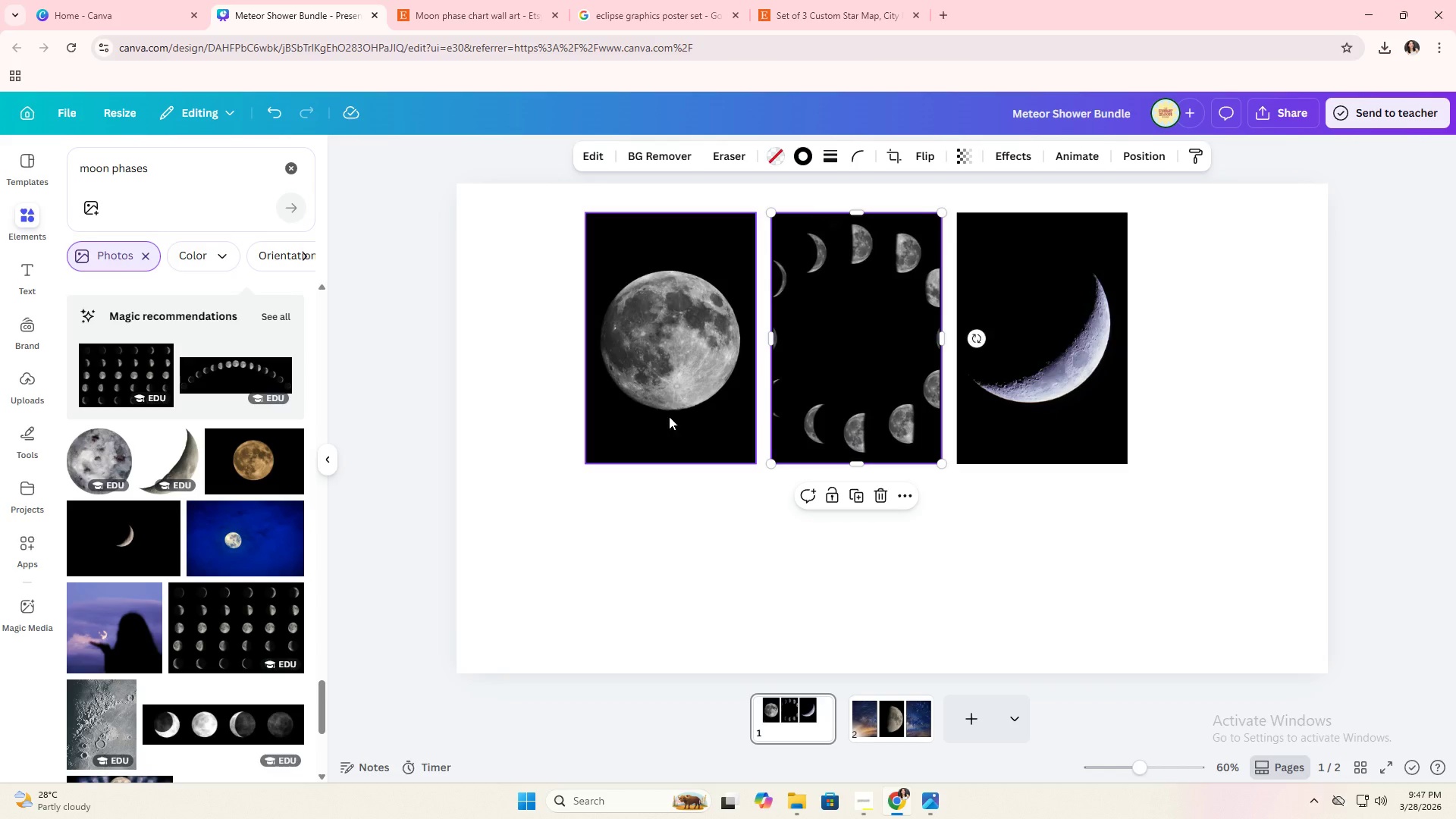 
double_click([669, 416])
 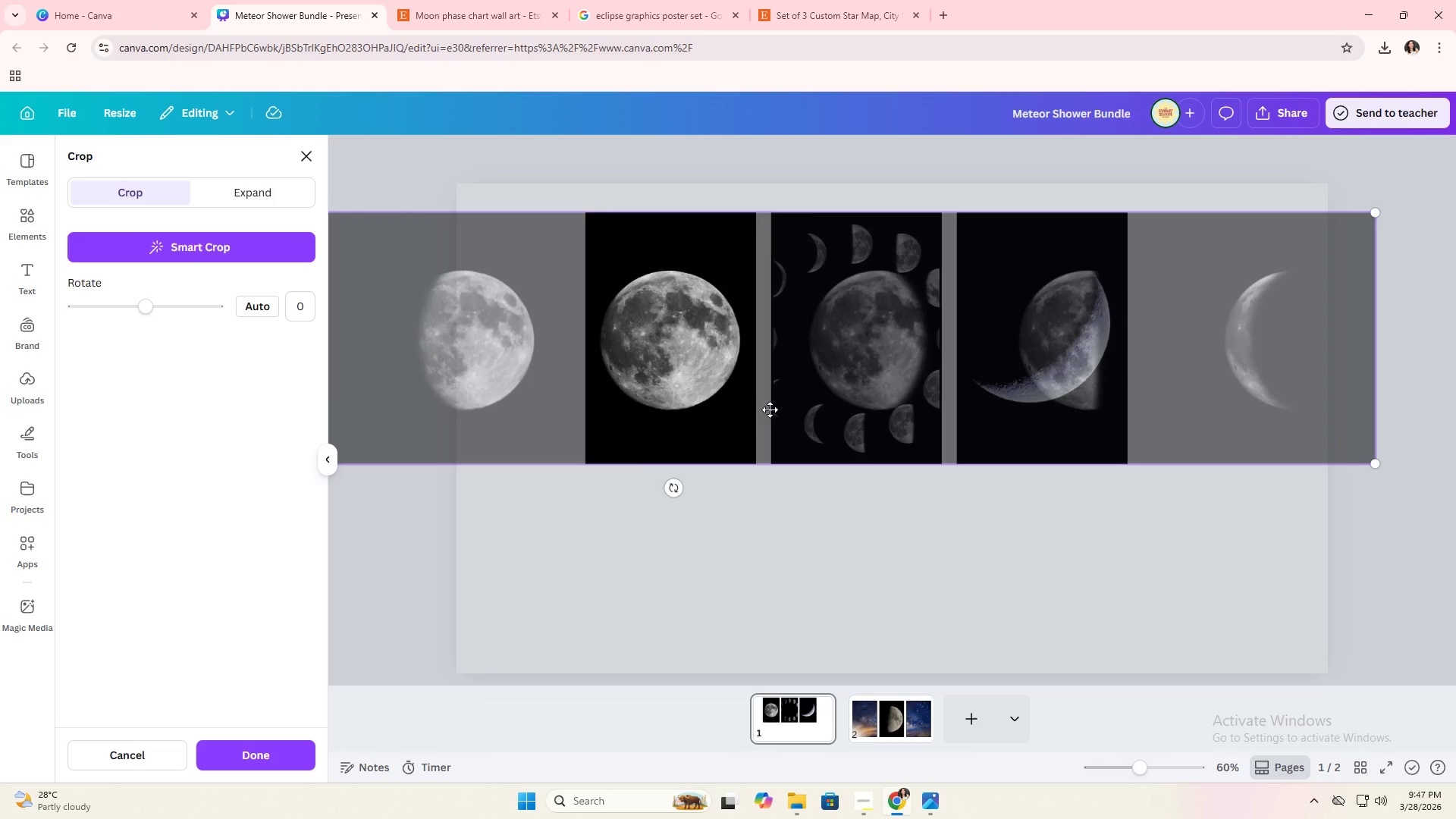 
left_click_drag(start_coordinate=[770, 410], to_coordinate=[1362, 404])
 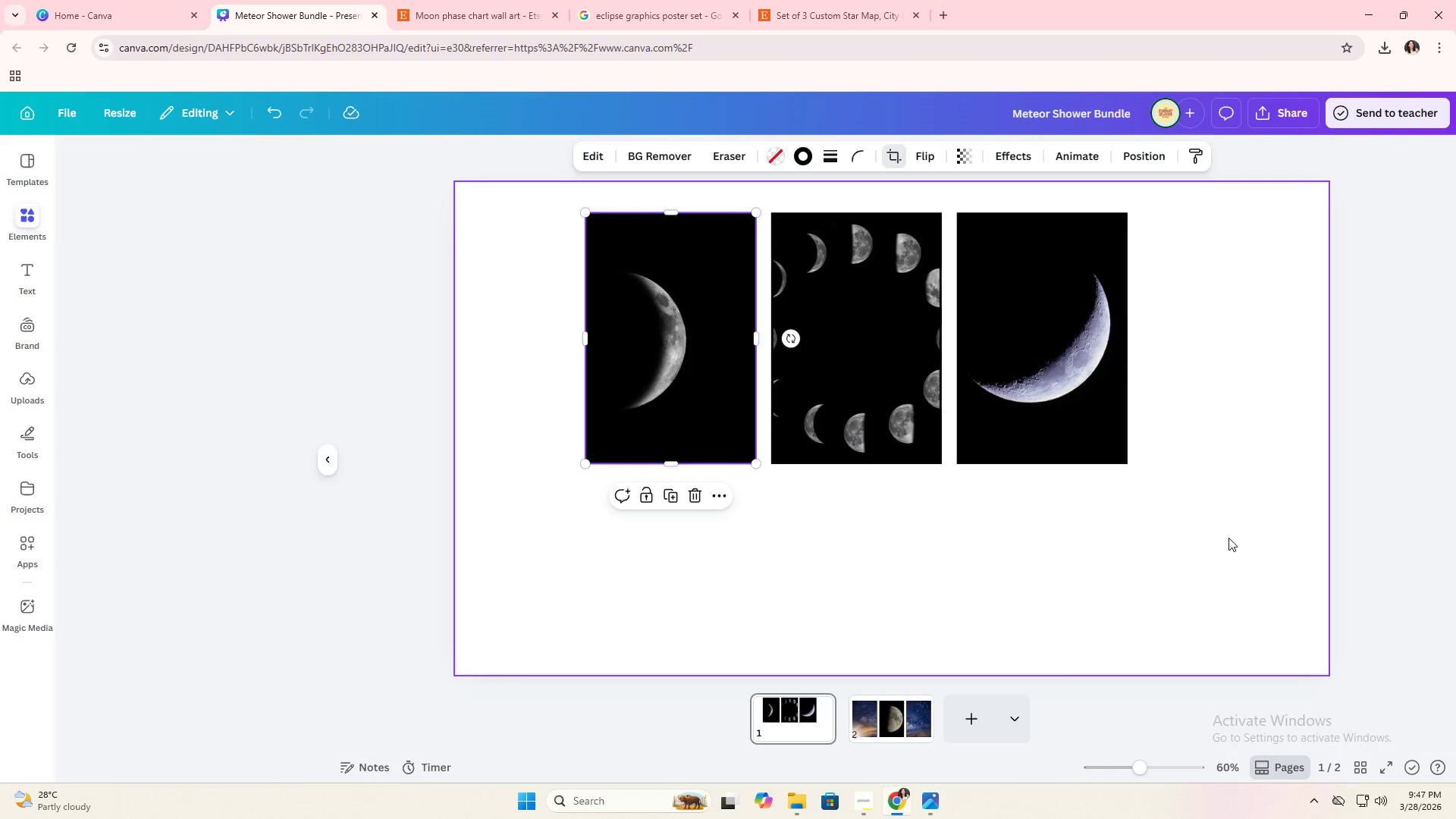 
double_click([1228, 538])
 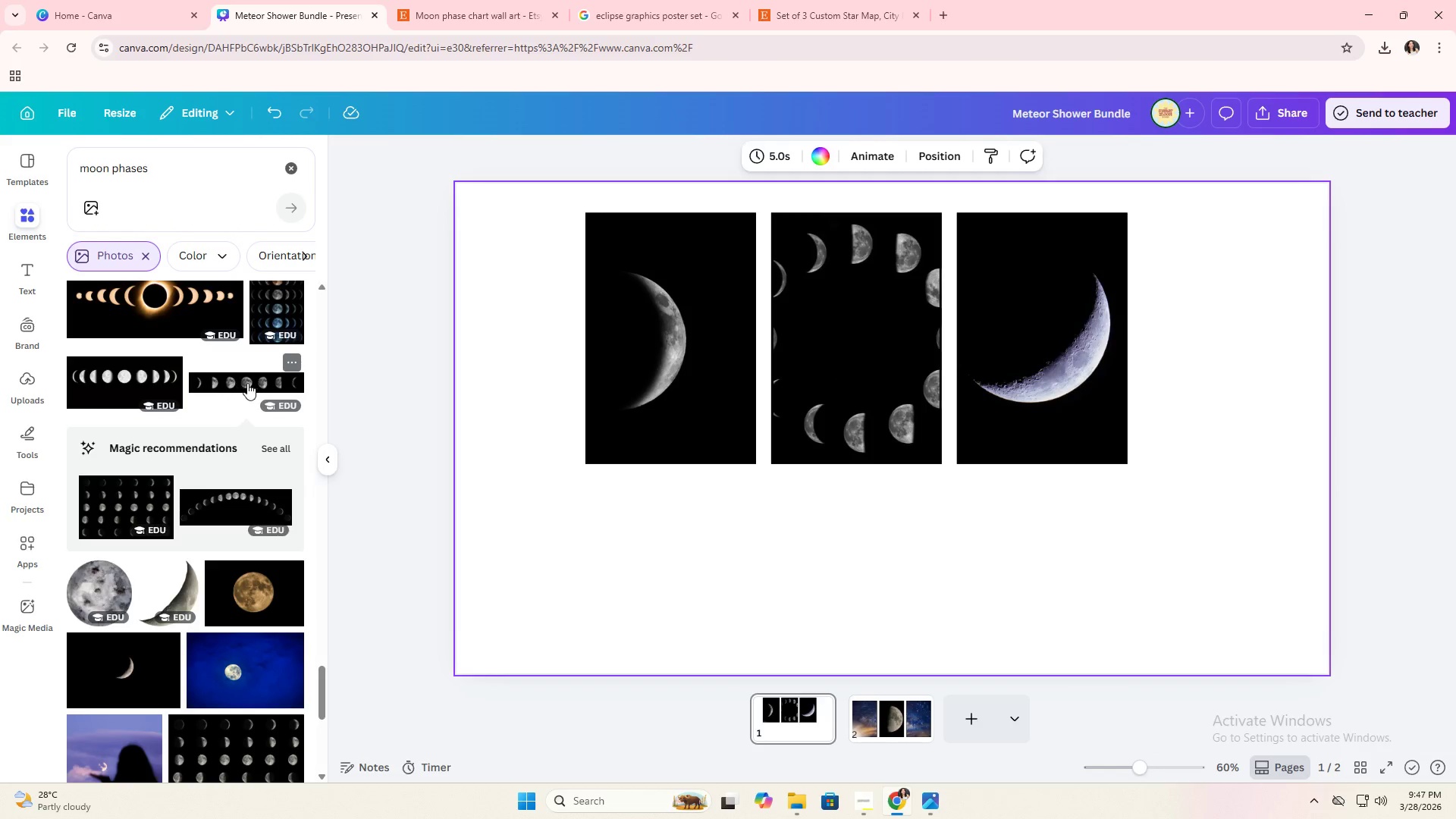 
wait(9.31)
 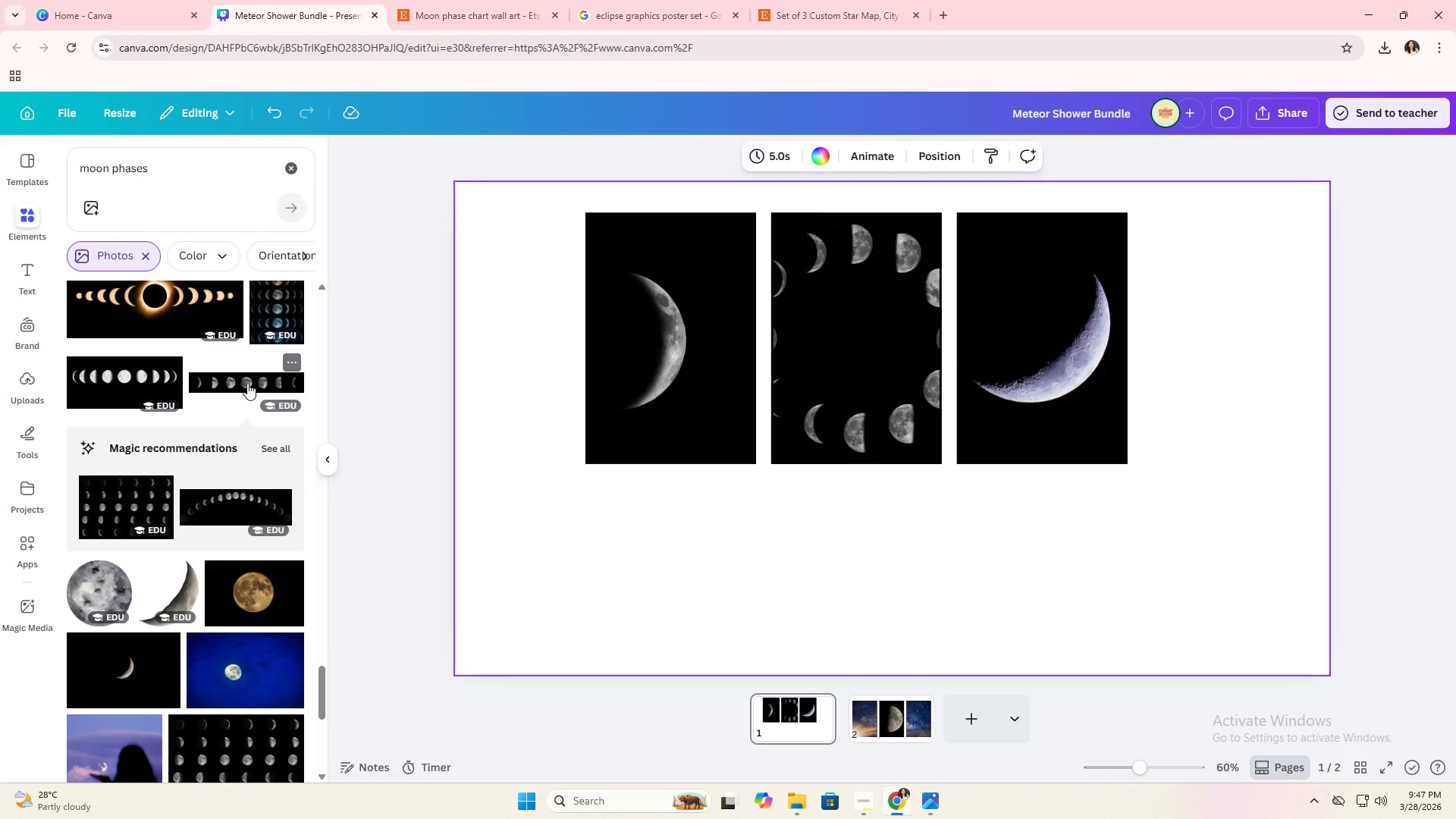 
left_click_drag(start_coordinate=[544, 381], to_coordinate=[1072, 404])
 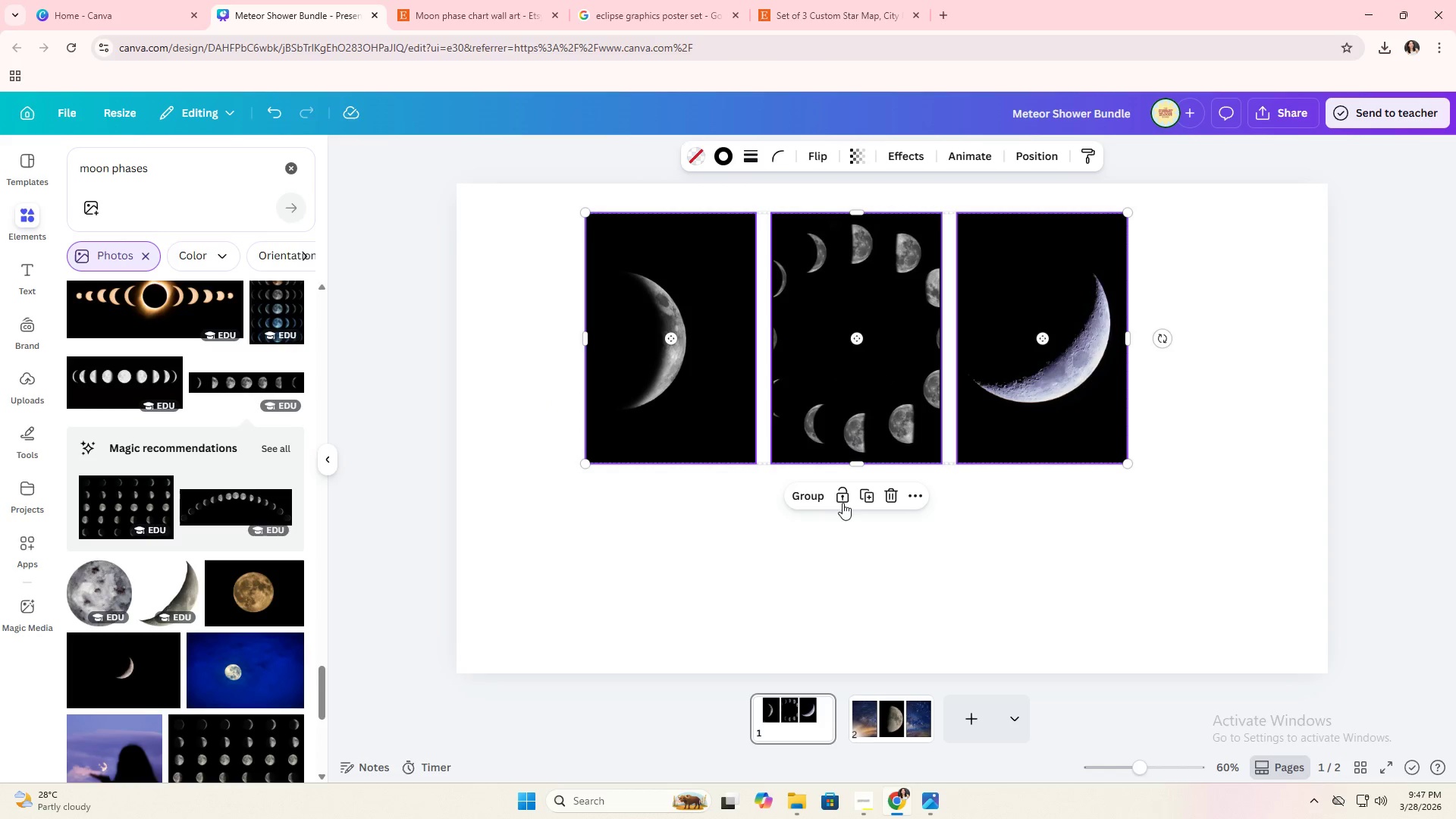 
left_click([858, 497])
 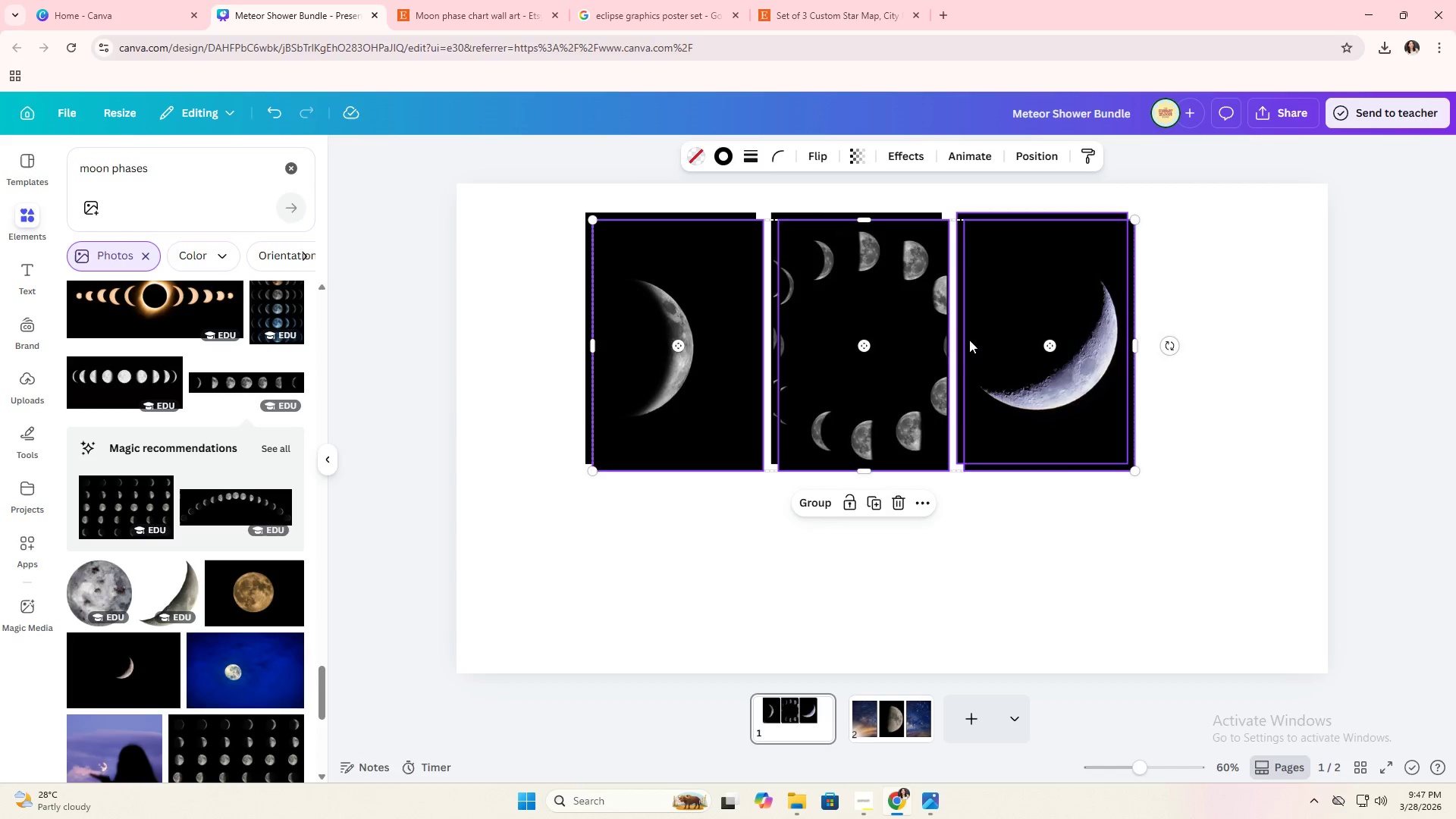 
left_click_drag(start_coordinate=[969, 338], to_coordinate=[960, 596])
 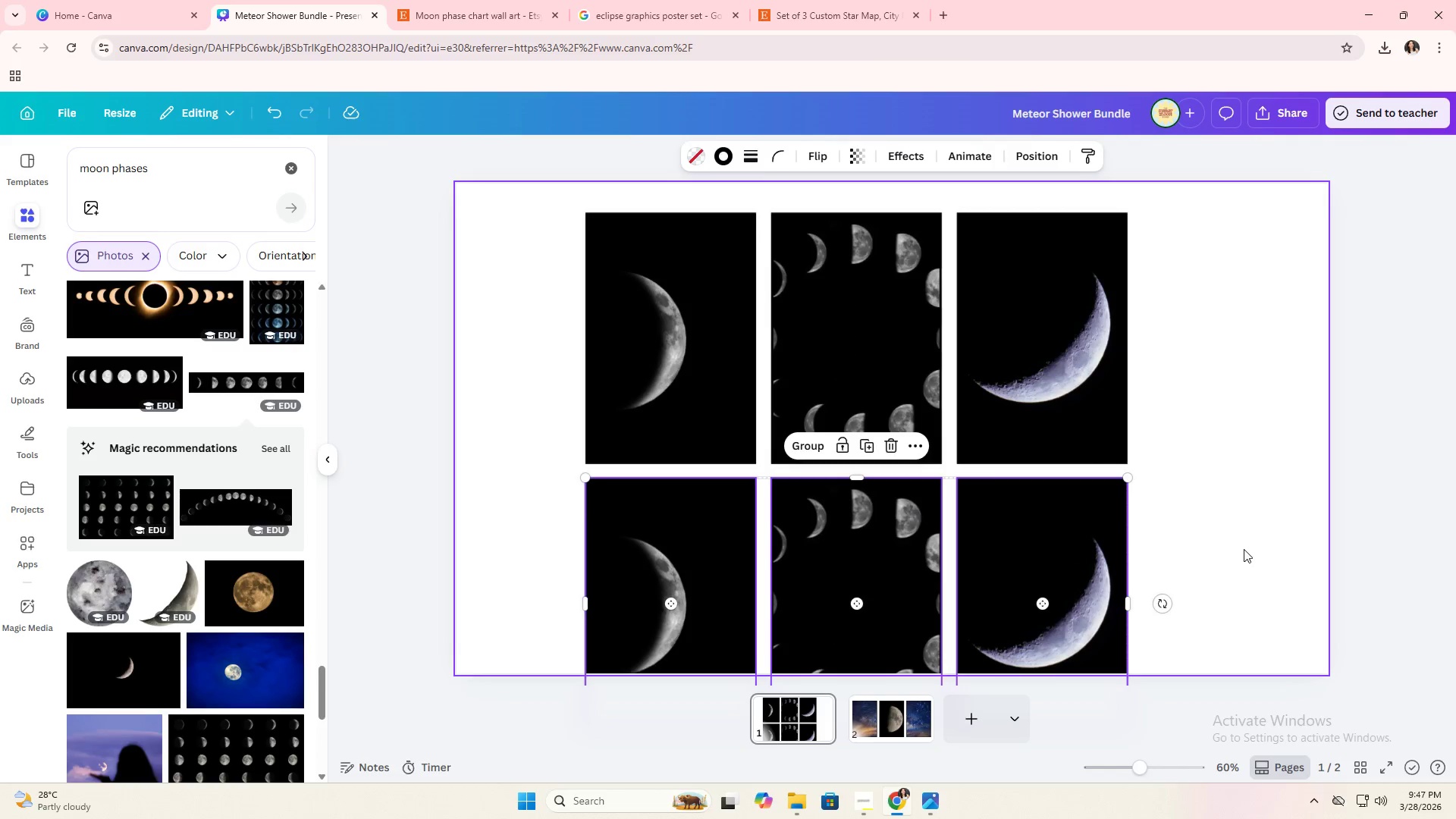 
double_click([1243, 549])
 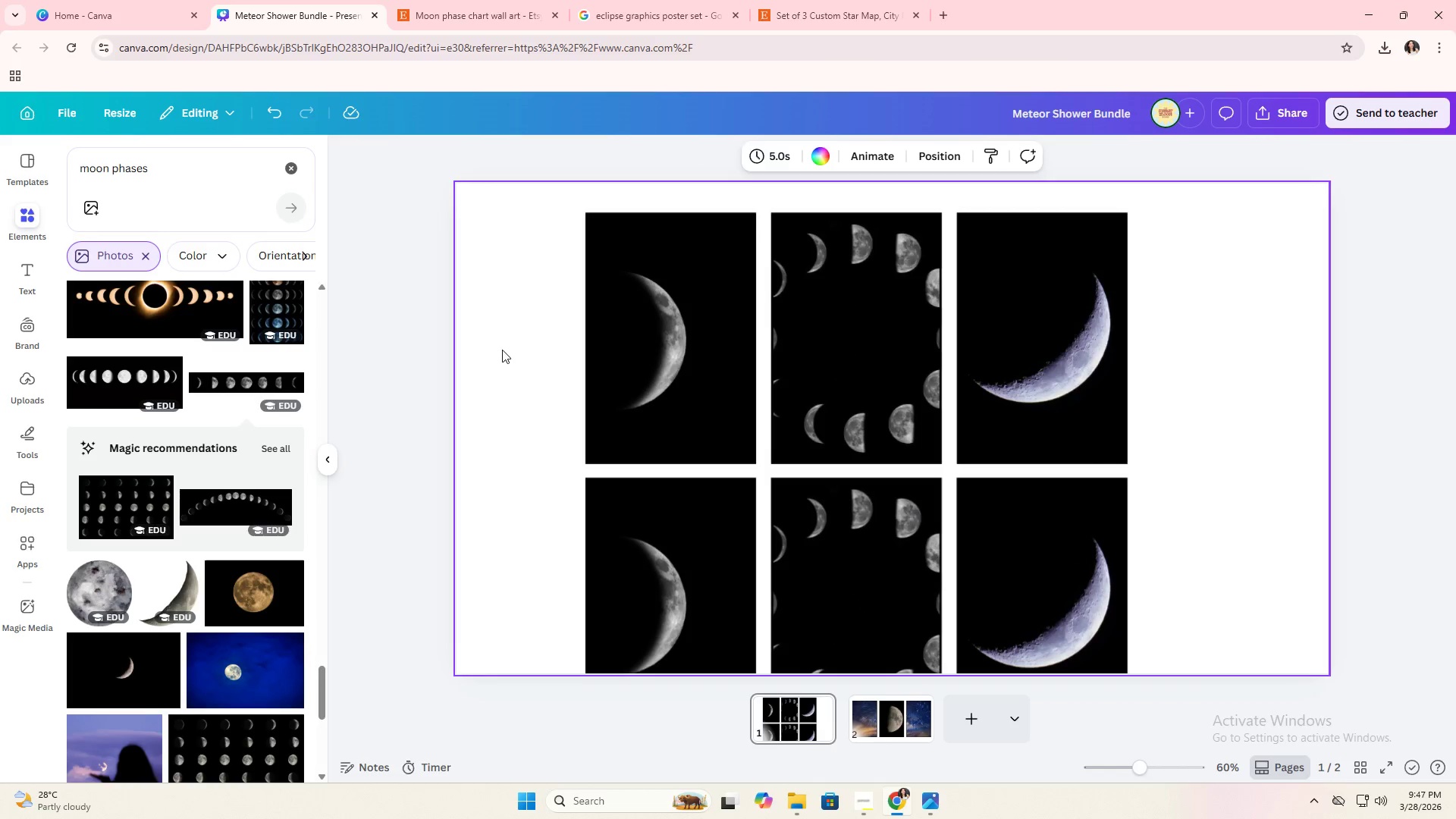 
left_click_drag(start_coordinate=[497, 341], to_coordinate=[1092, 654])
 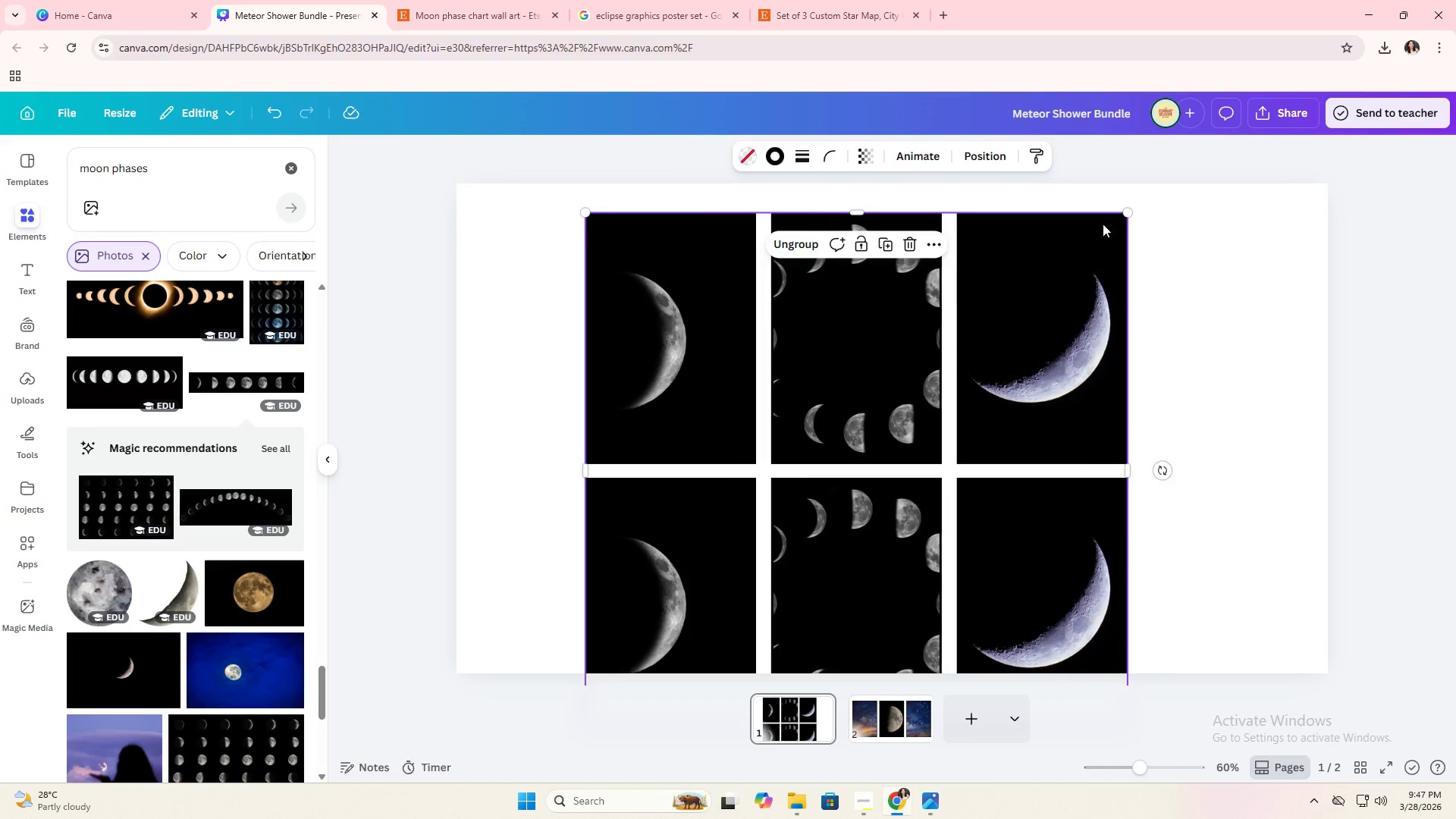 
left_click_drag(start_coordinate=[1132, 216], to_coordinate=[1011, 324])
 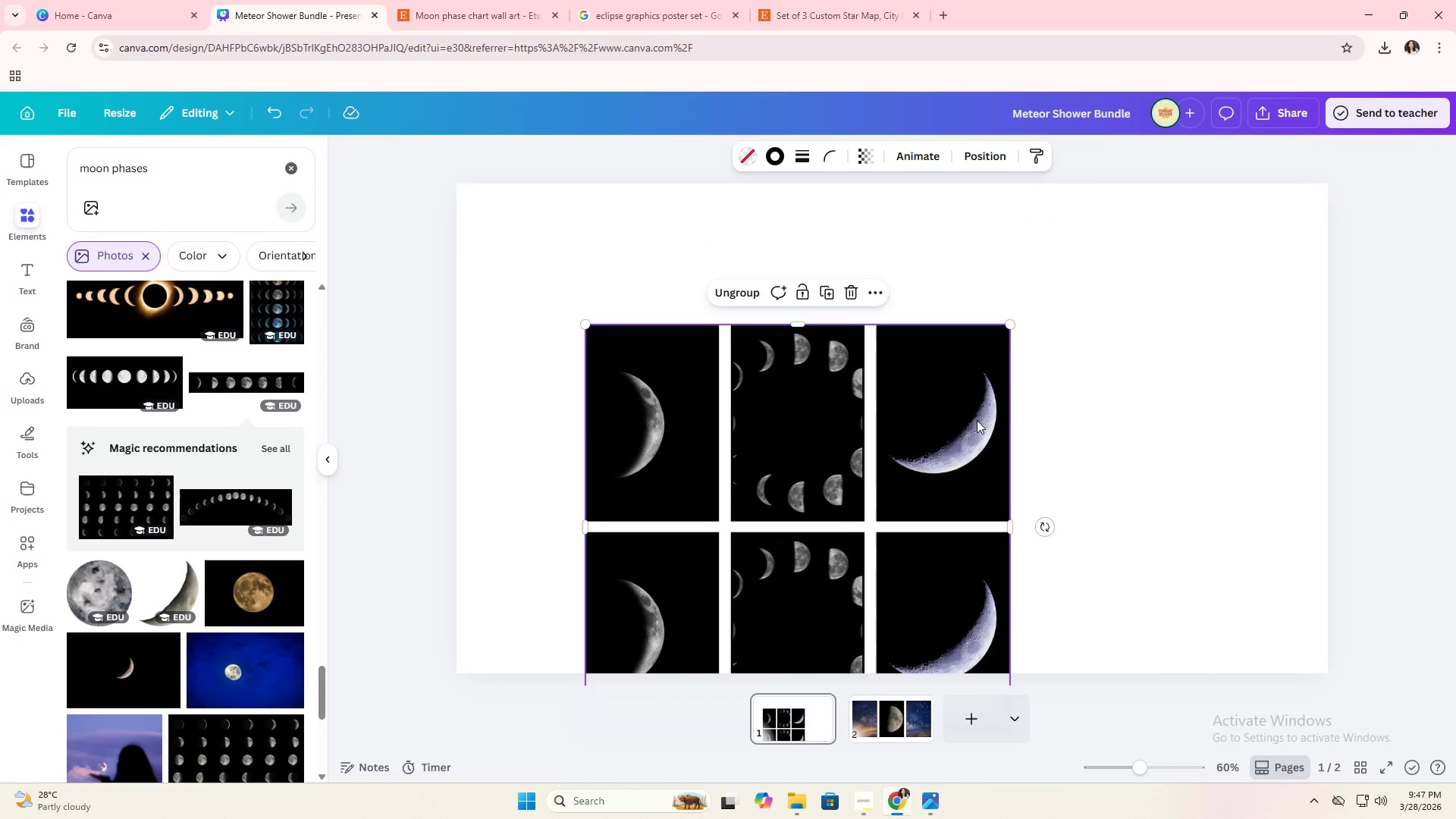 
left_click_drag(start_coordinate=[977, 421], to_coordinate=[1071, 321])
 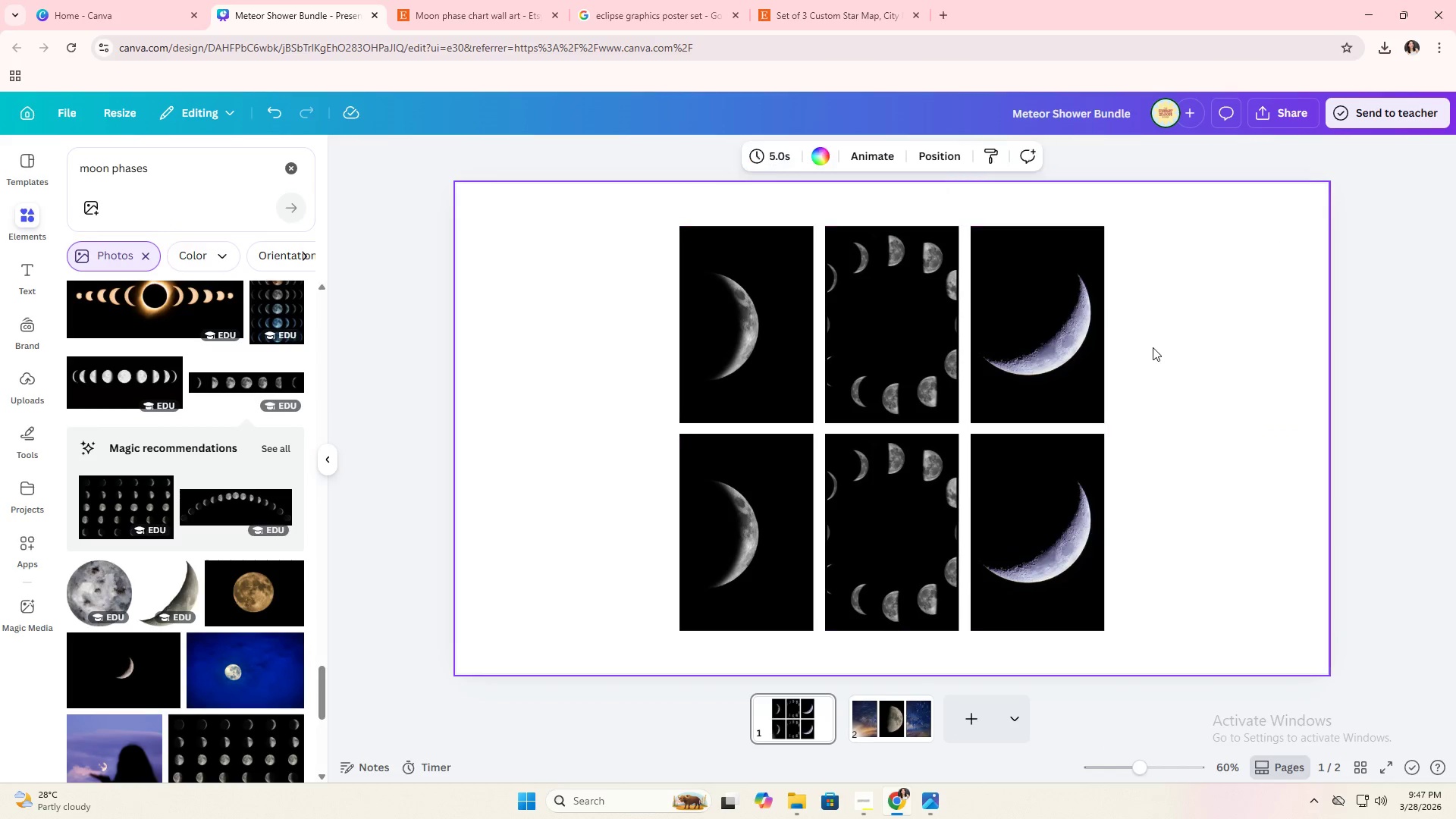 
double_click([1153, 347])
 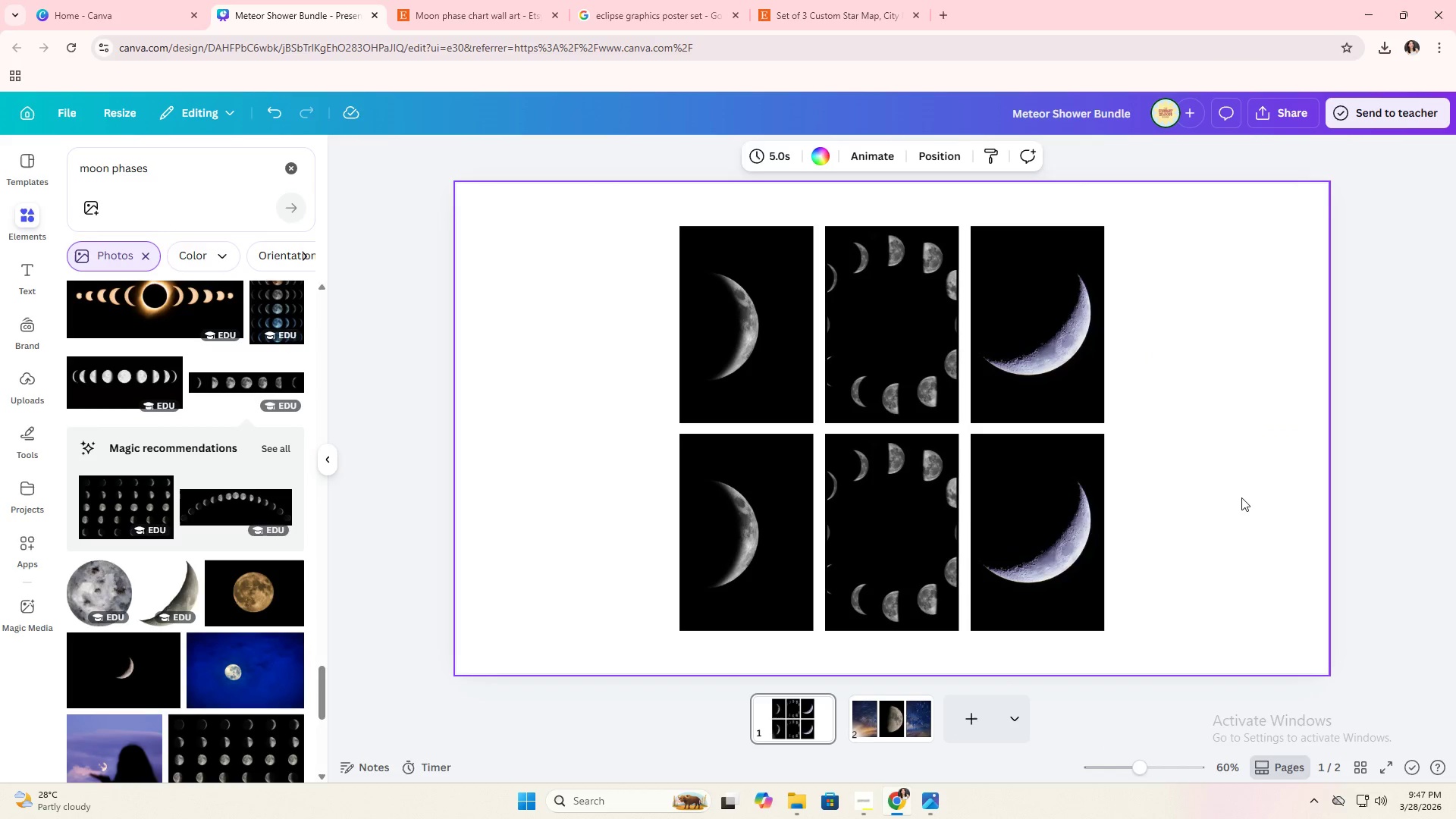 
double_click([1248, 489])
 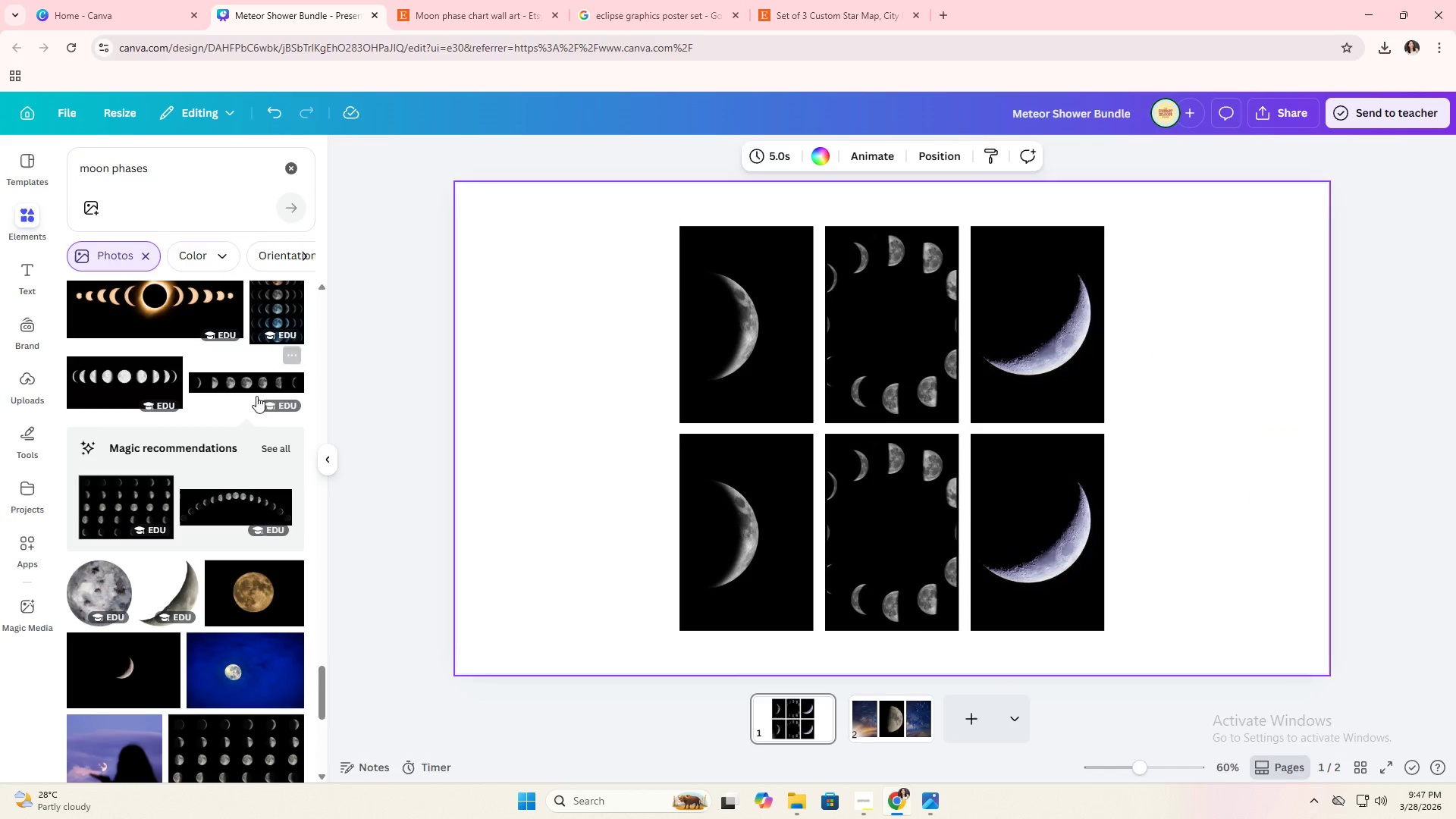 
left_click([245, 387])
 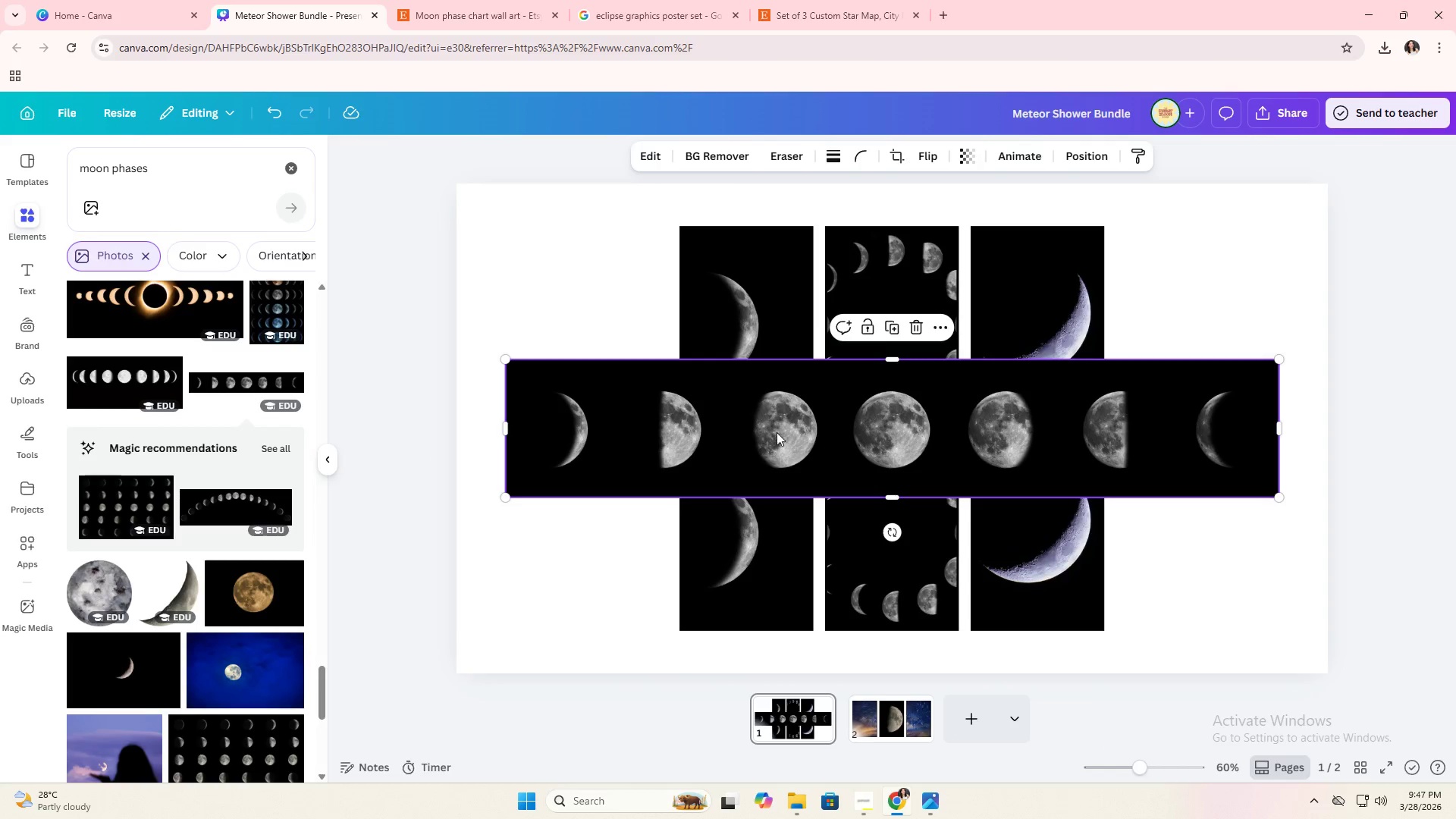 
left_click_drag(start_coordinate=[710, 410], to_coordinate=[760, 342])
 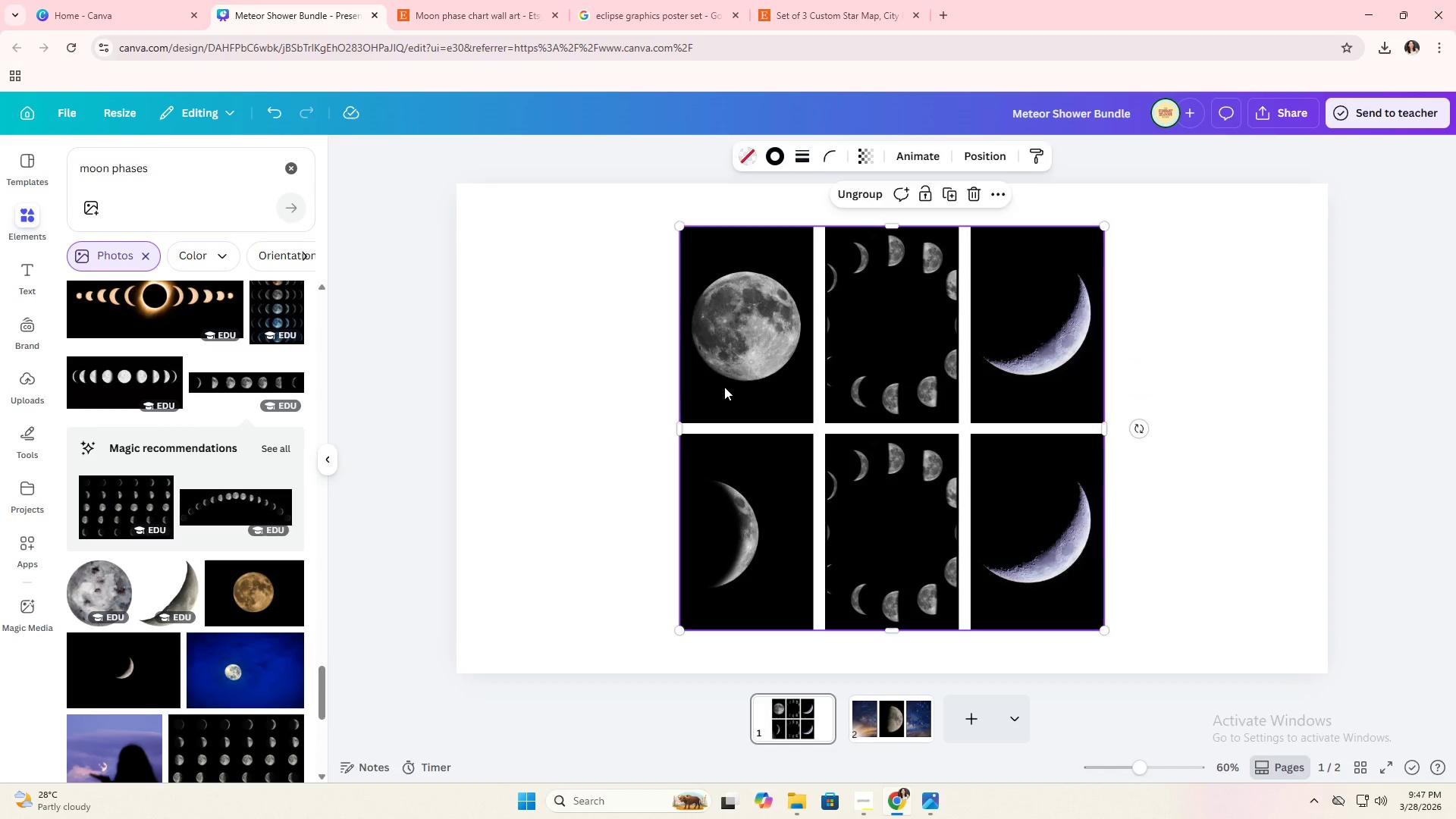 
double_click([724, 387])
 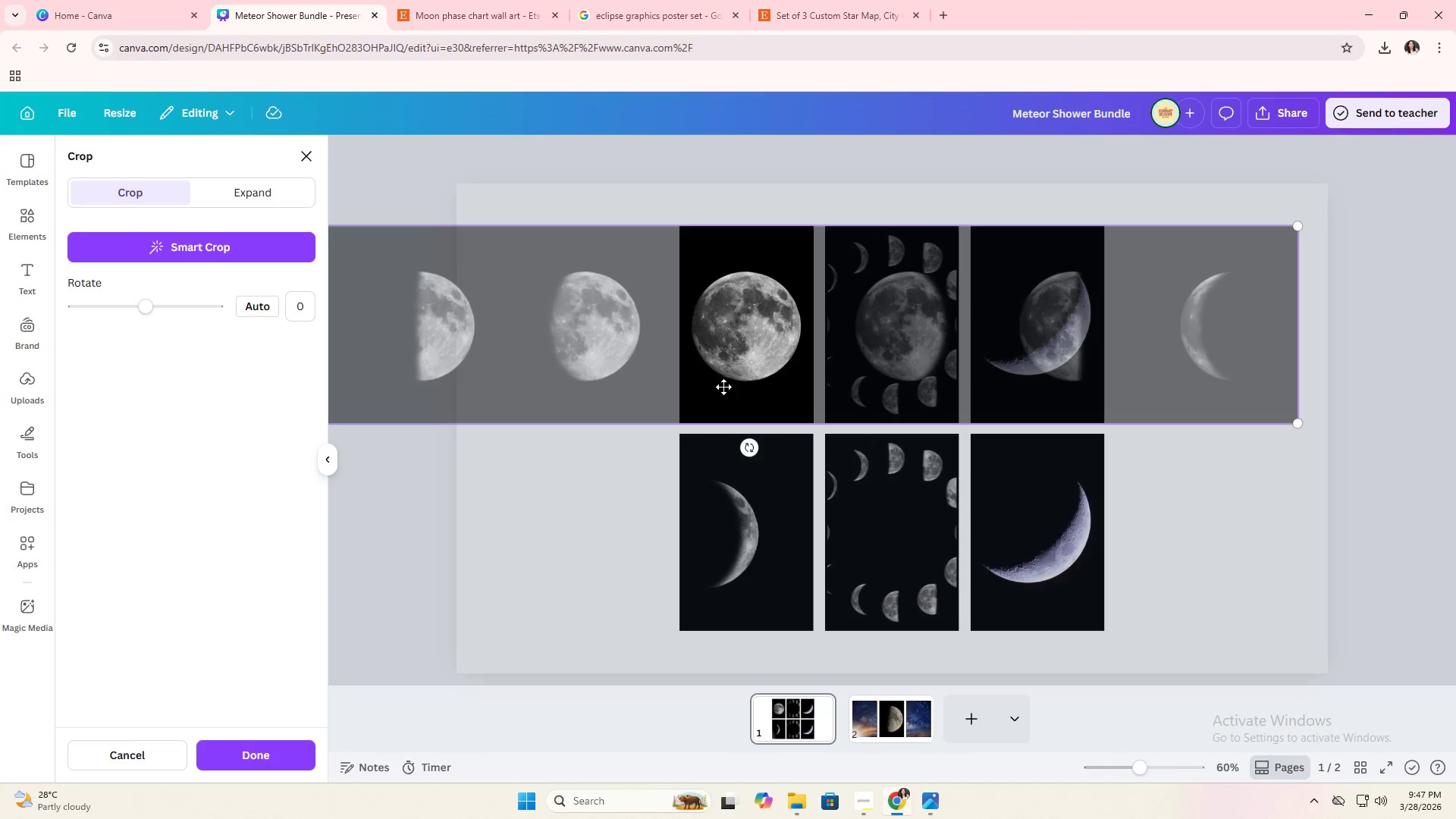 
left_click_drag(start_coordinate=[723, 387], to_coordinate=[1185, 410])
 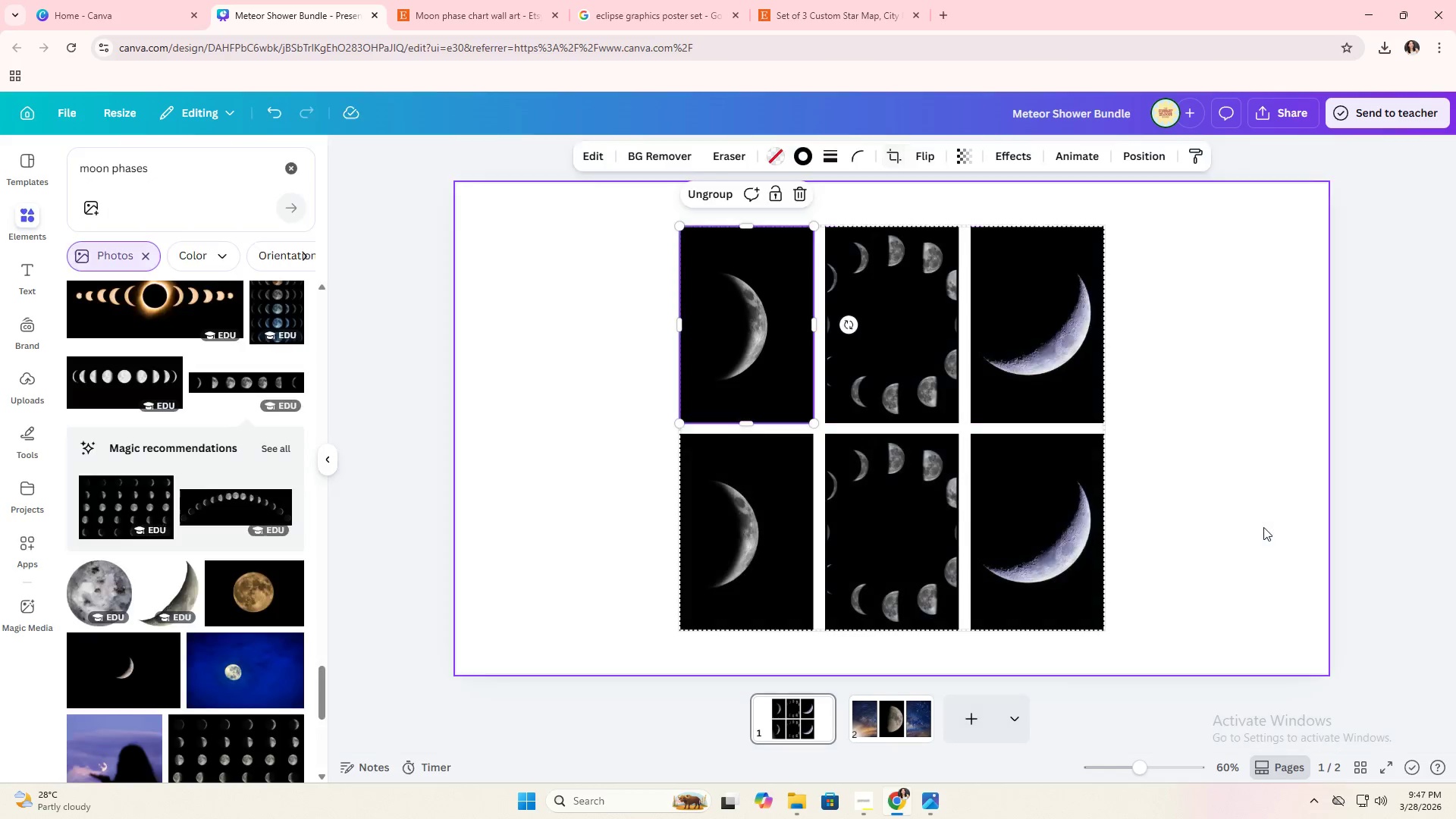 
double_click([1263, 527])
 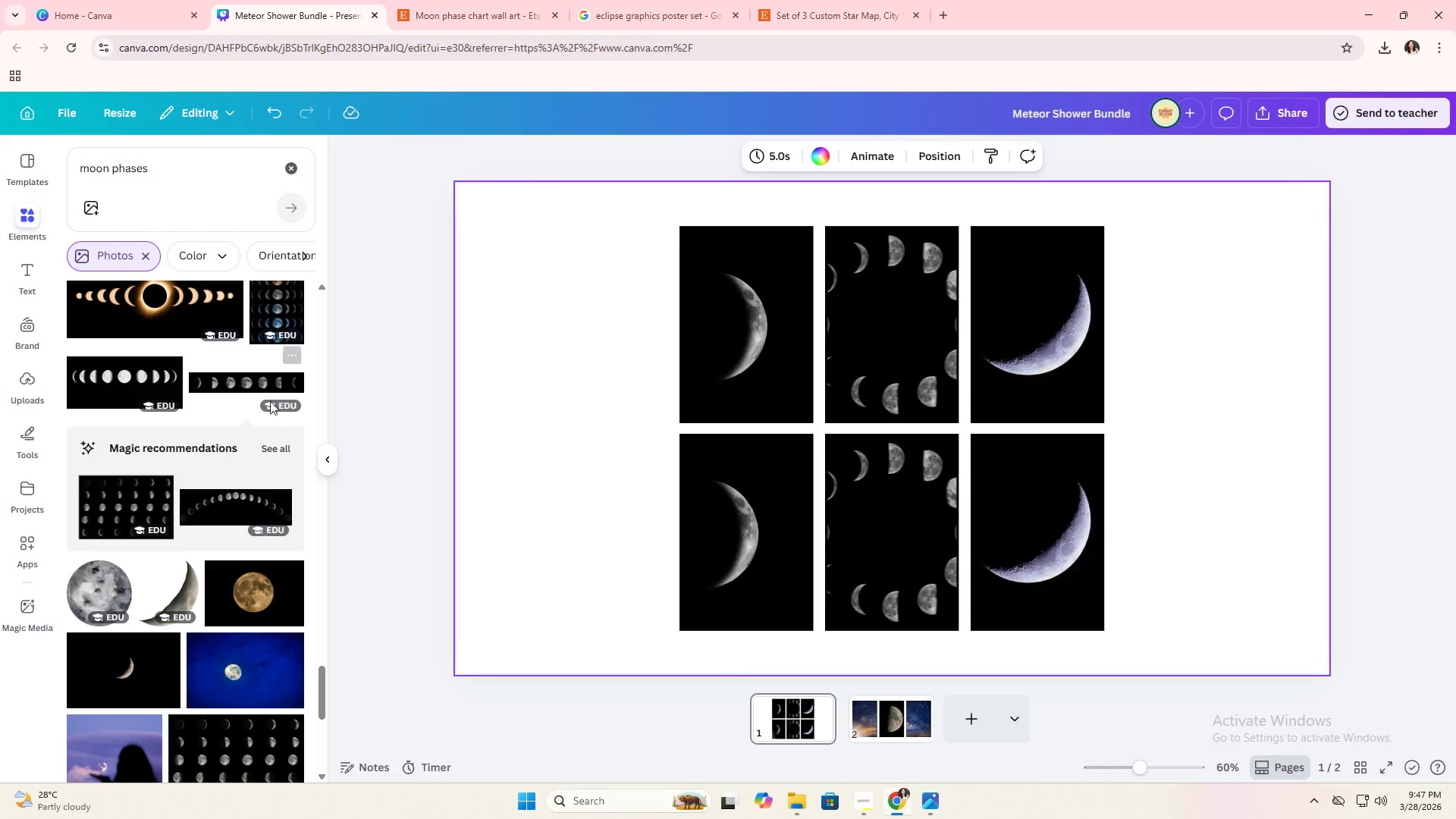 
left_click([256, 392])
 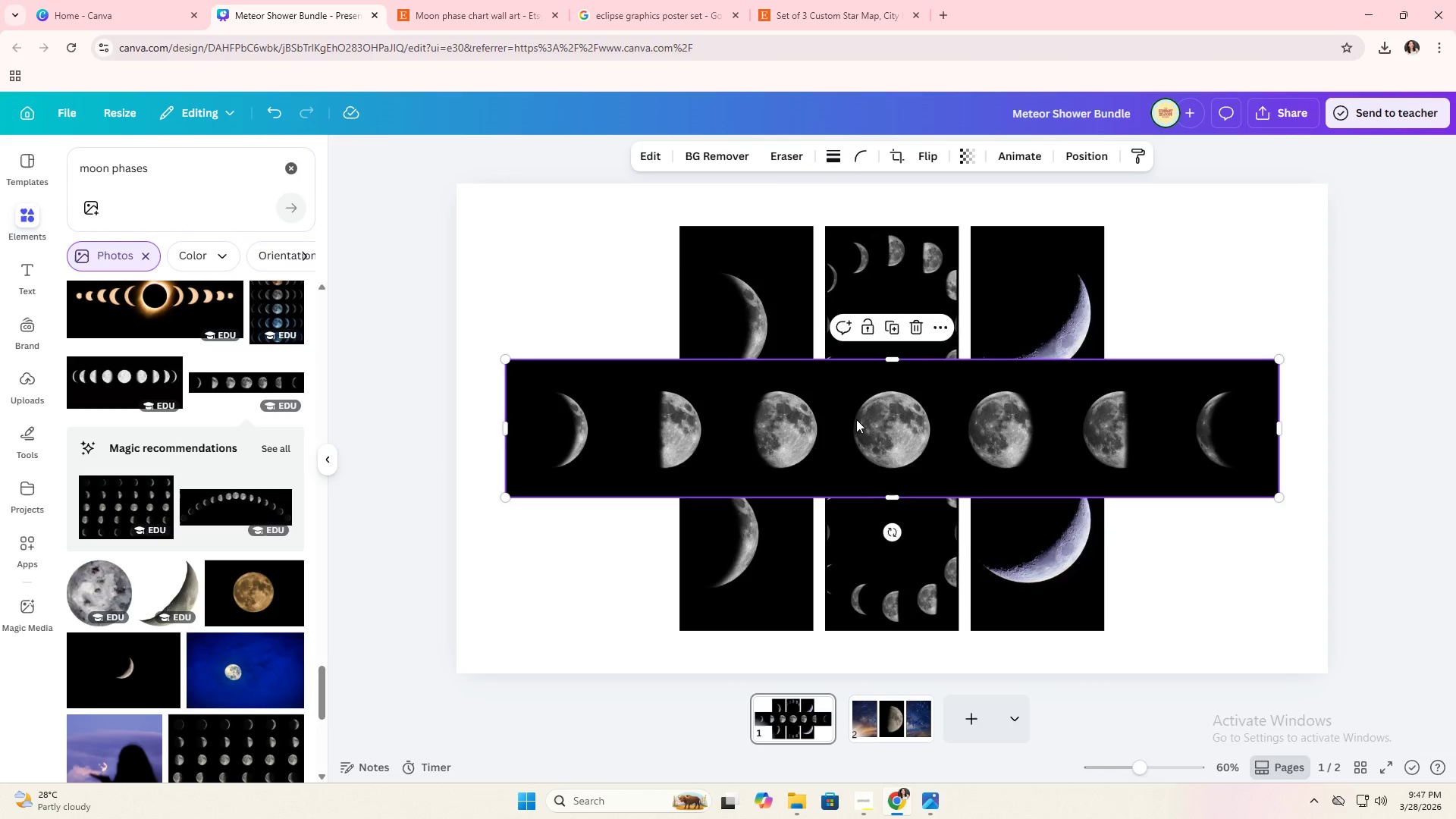 
left_click_drag(start_coordinate=[880, 420], to_coordinate=[959, 347])
 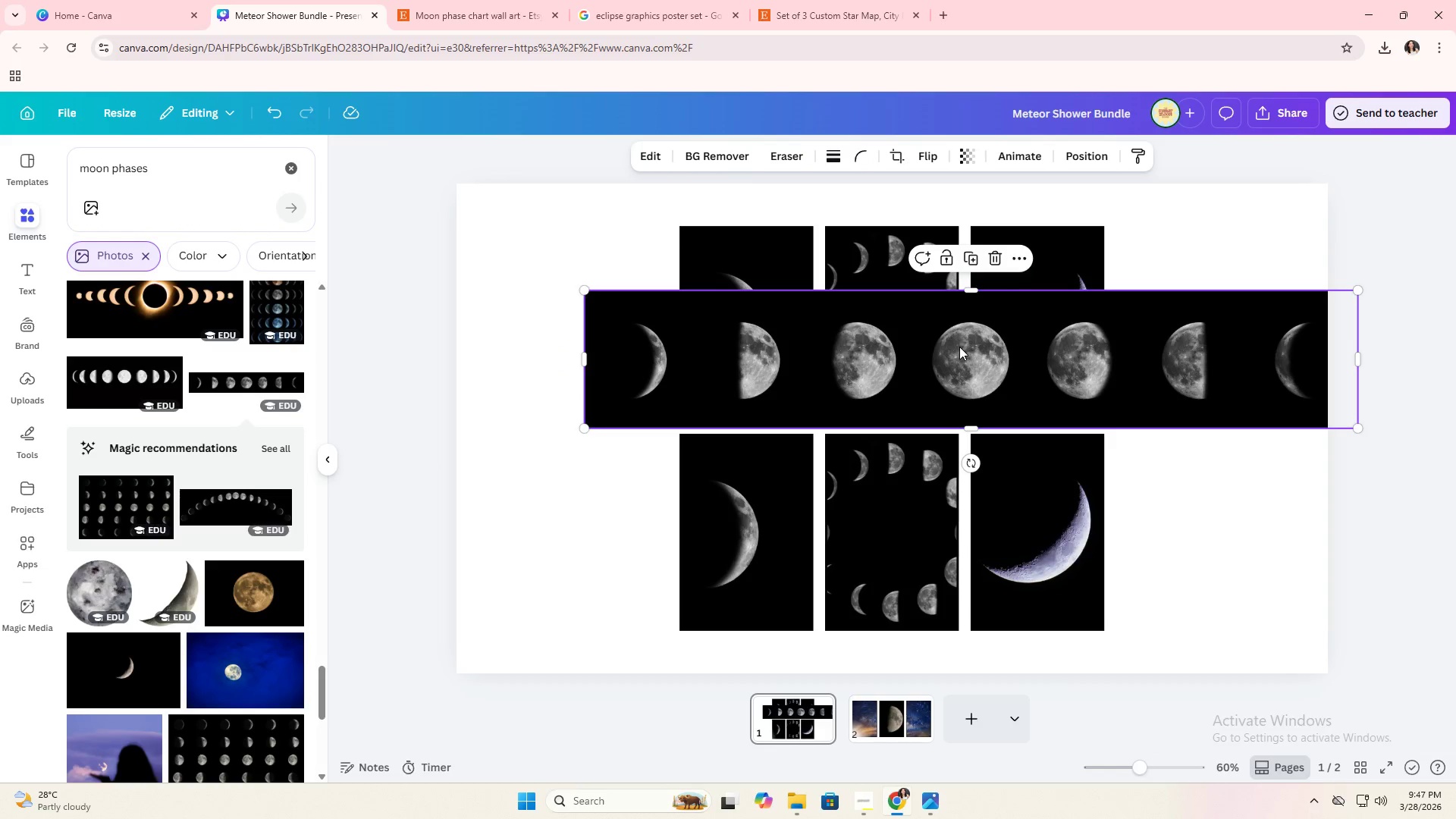 
left_click([959, 347])
 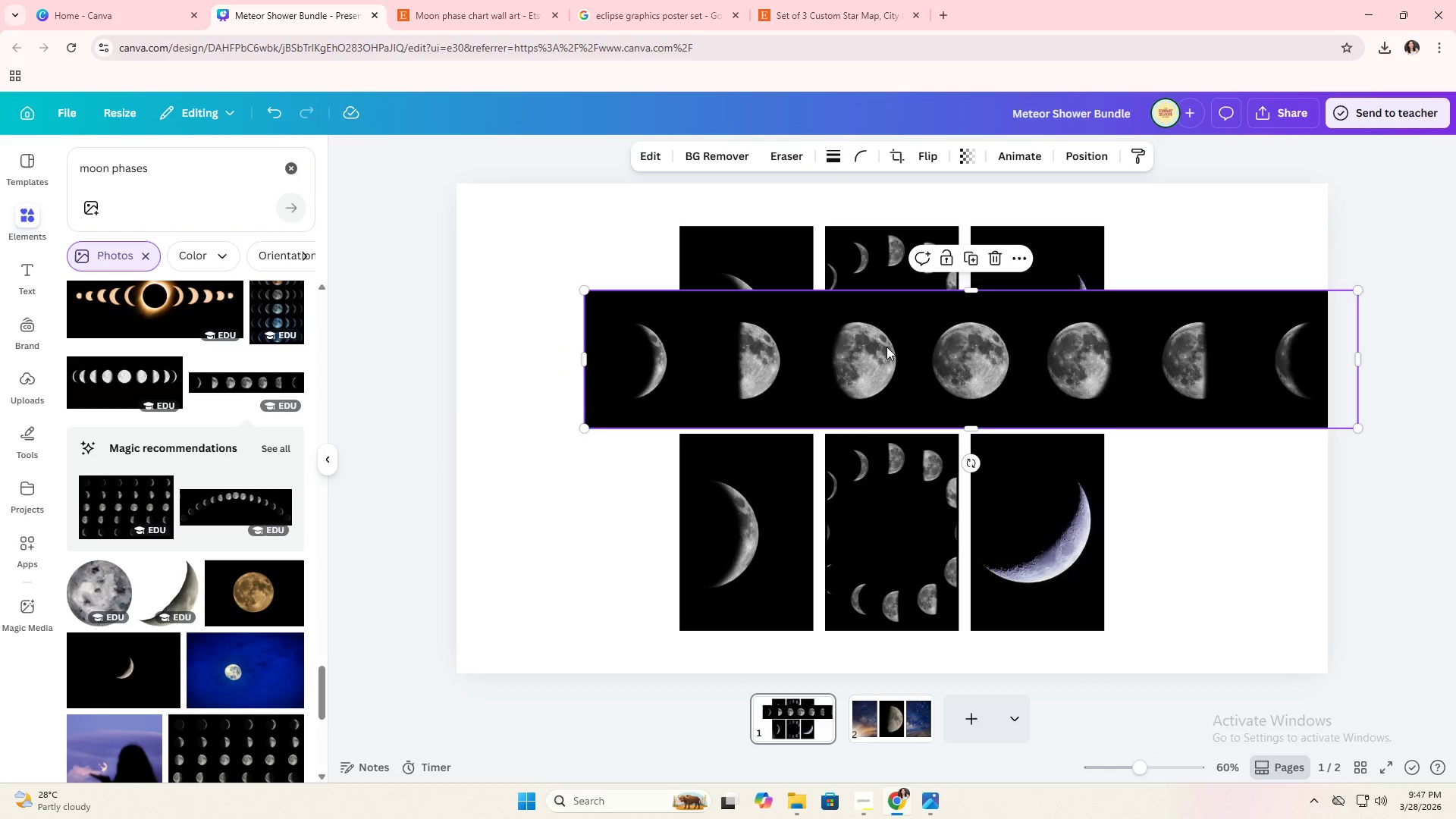 
left_click_drag(start_coordinate=[886, 347], to_coordinate=[889, 340])
 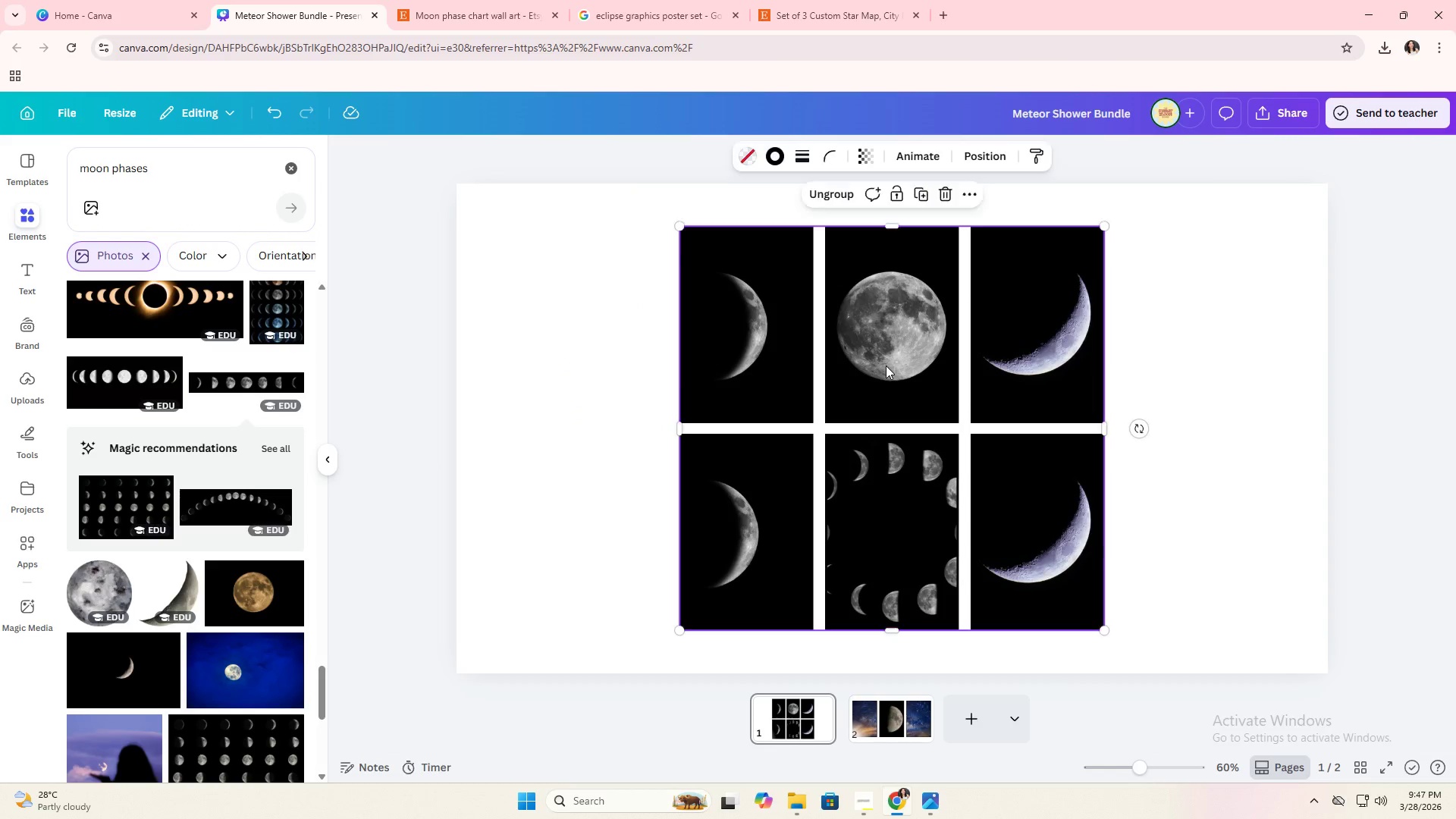 
double_click([886, 366])
 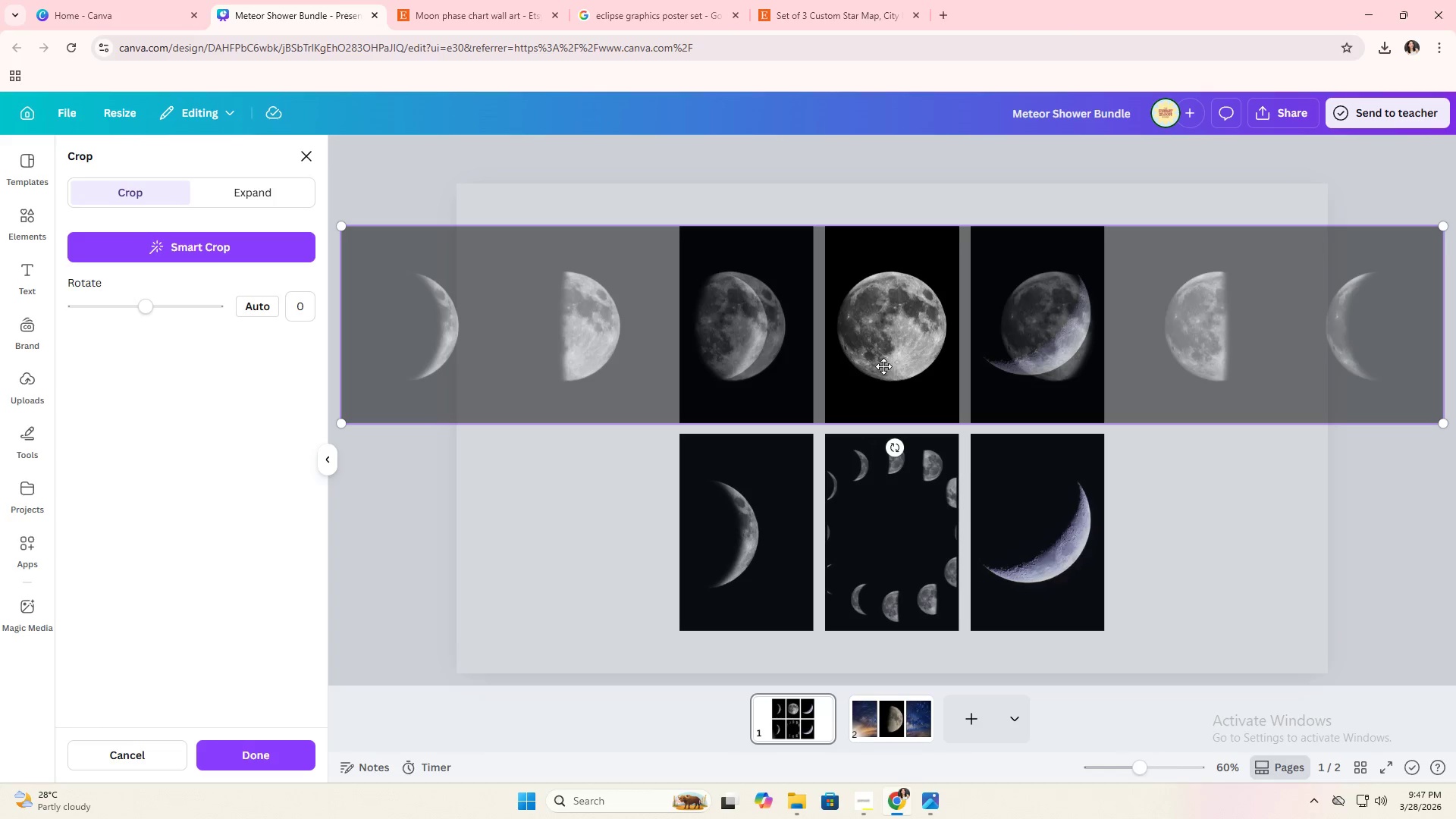 
left_click_drag(start_coordinate=[883, 366], to_coordinate=[1192, 388])
 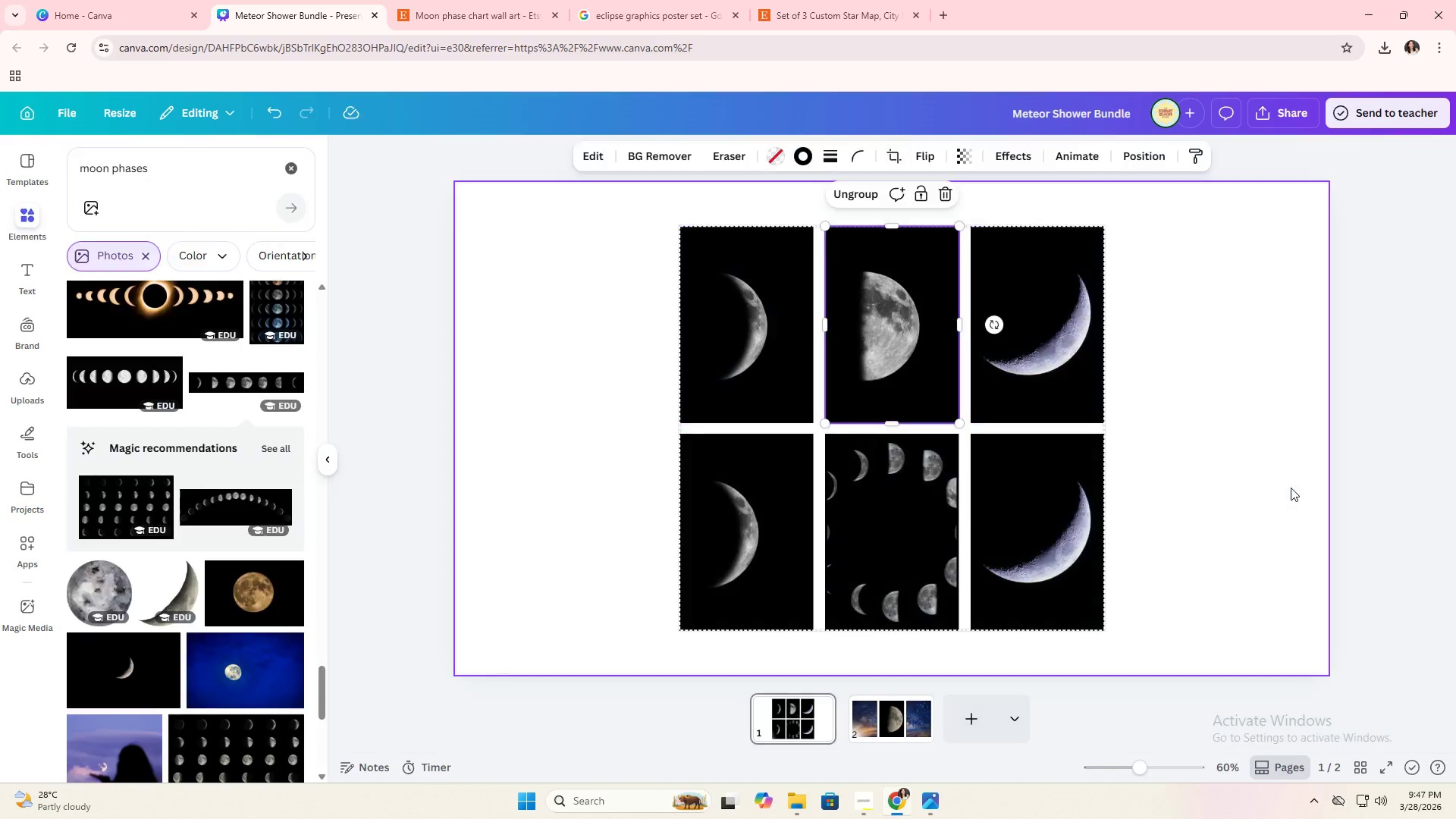 
double_click([1291, 488])
 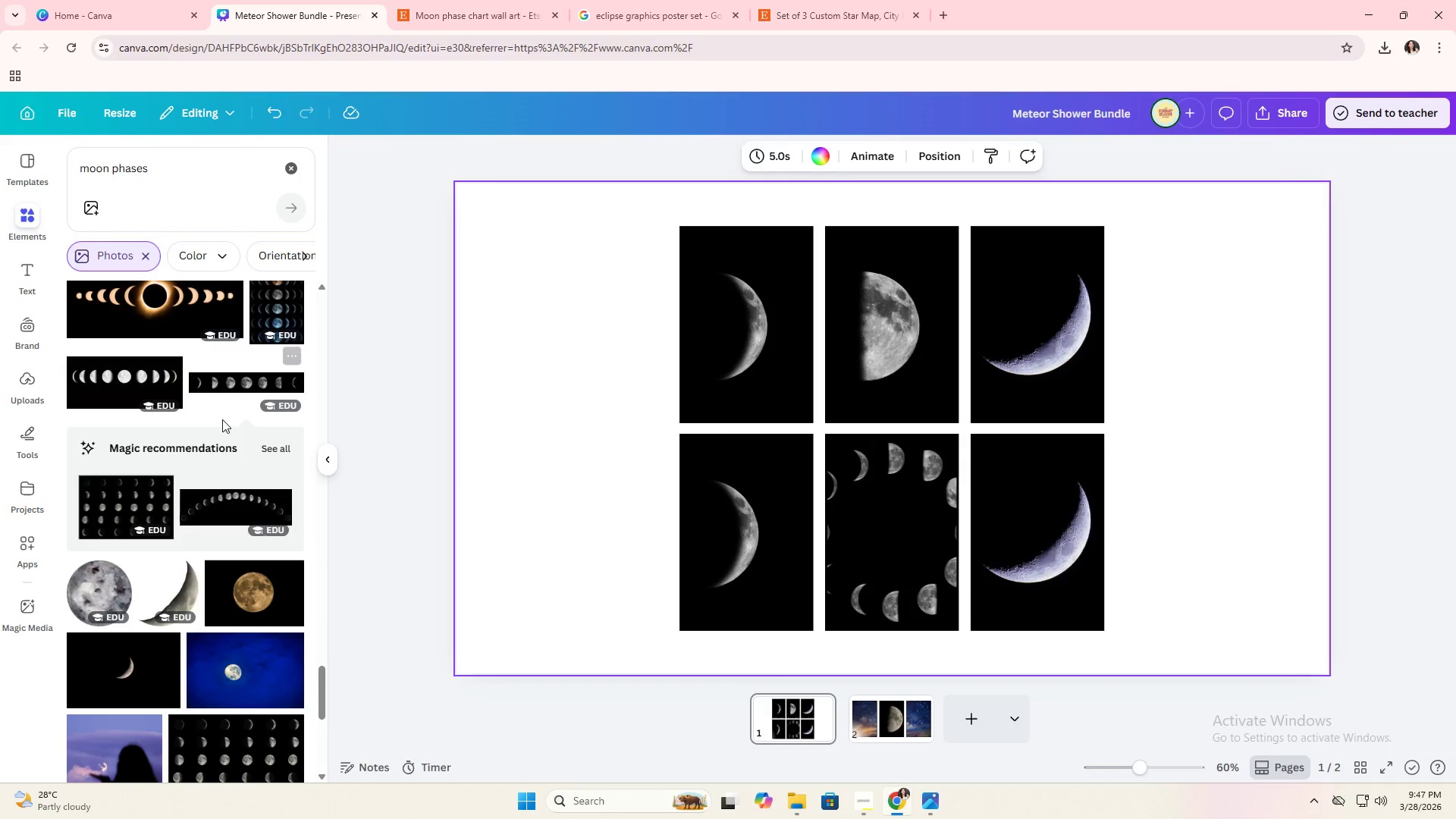 
left_click_drag(start_coordinate=[232, 396], to_coordinate=[984, 352])
 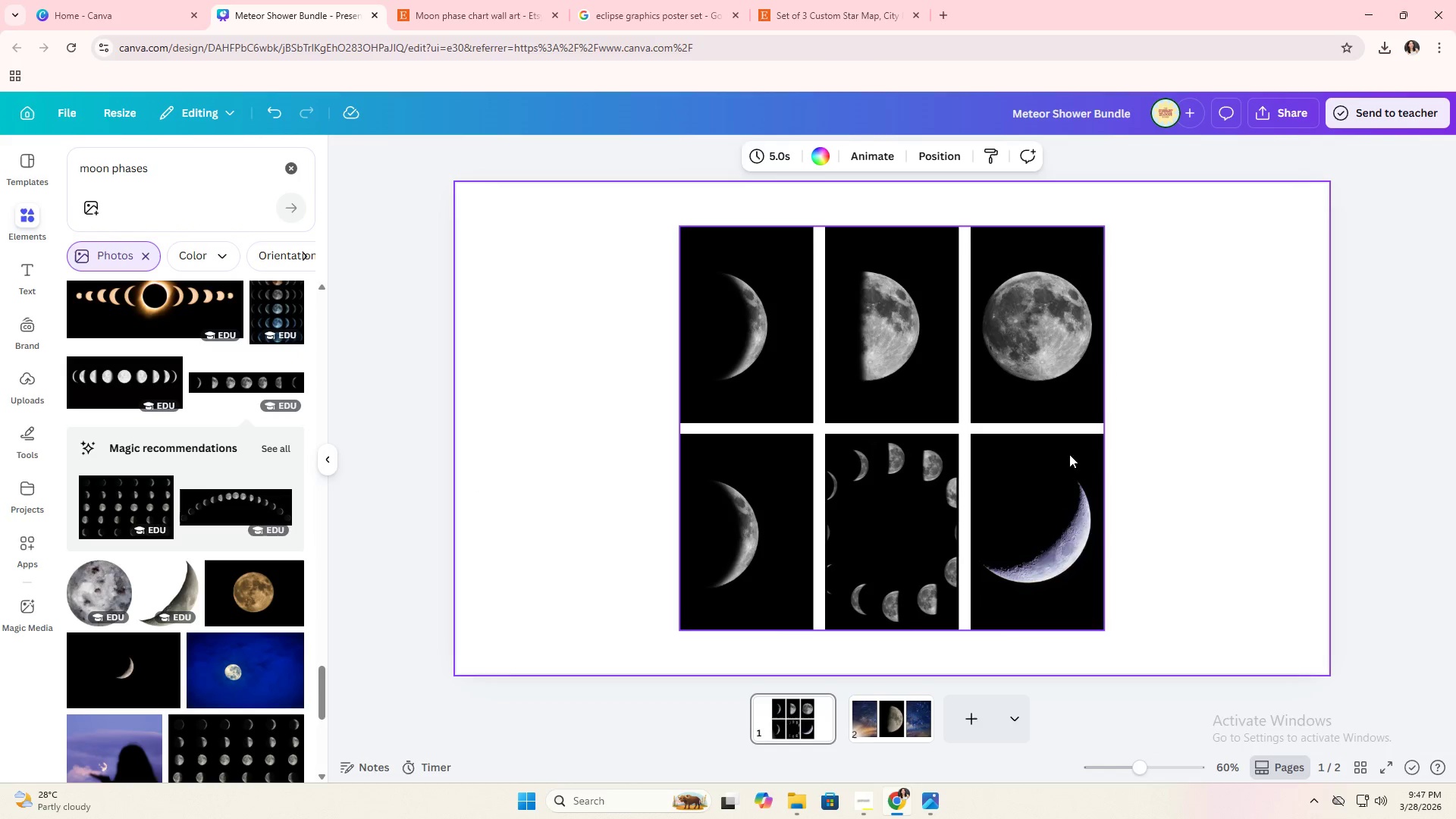 
left_click([1133, 471])
 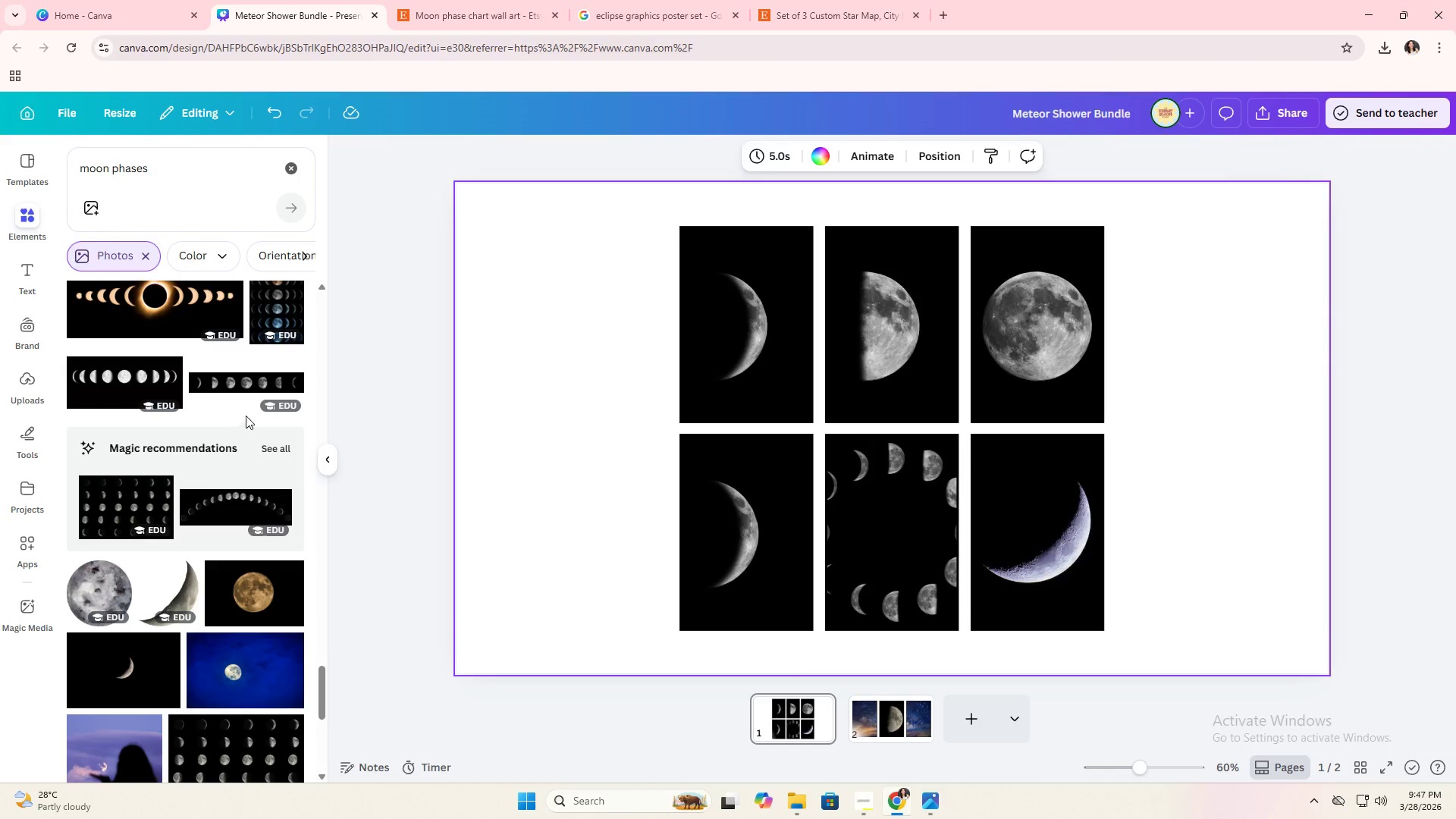 
left_click_drag(start_coordinate=[240, 393], to_coordinate=[694, 504])
 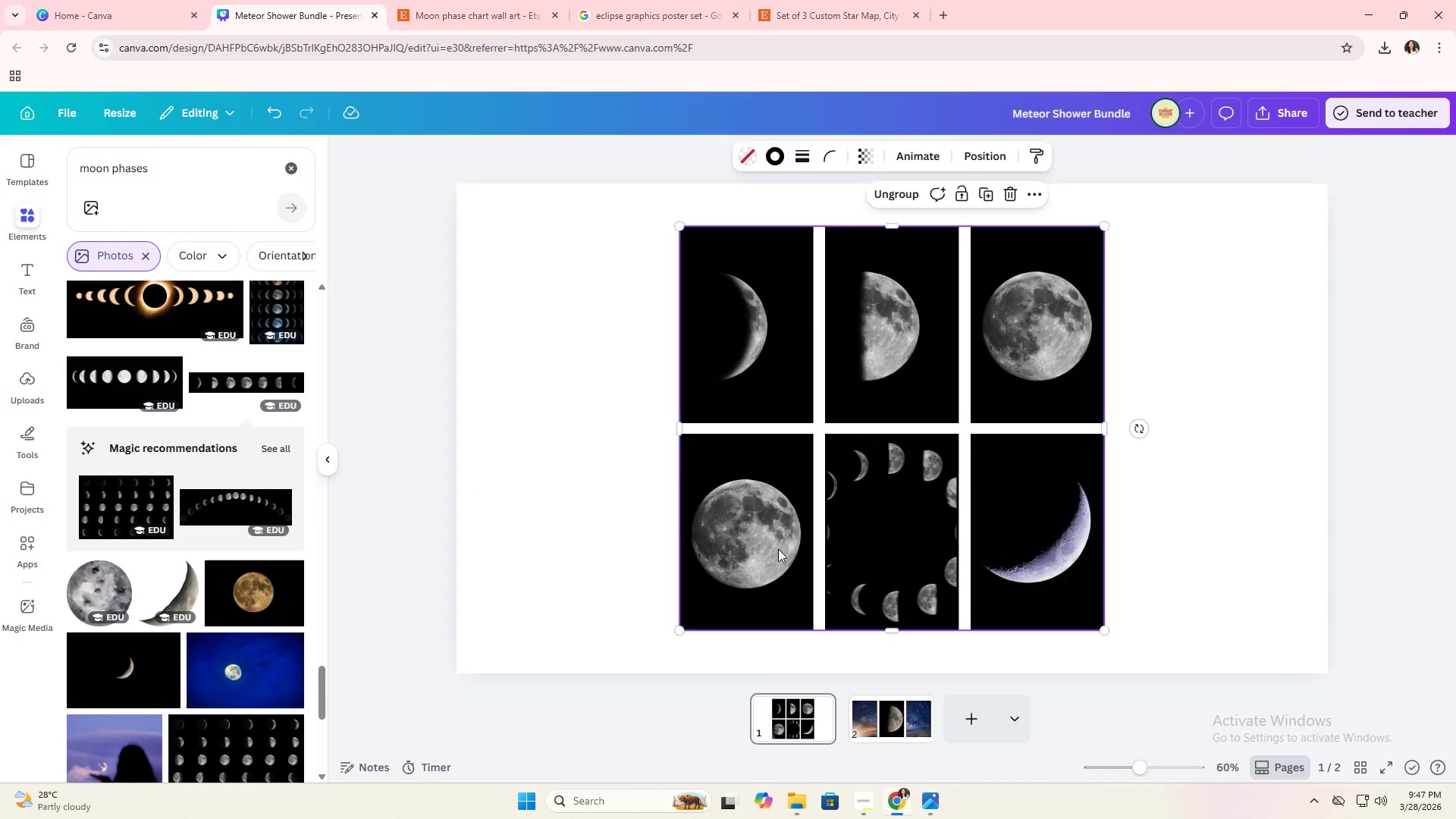 
double_click([778, 549])
 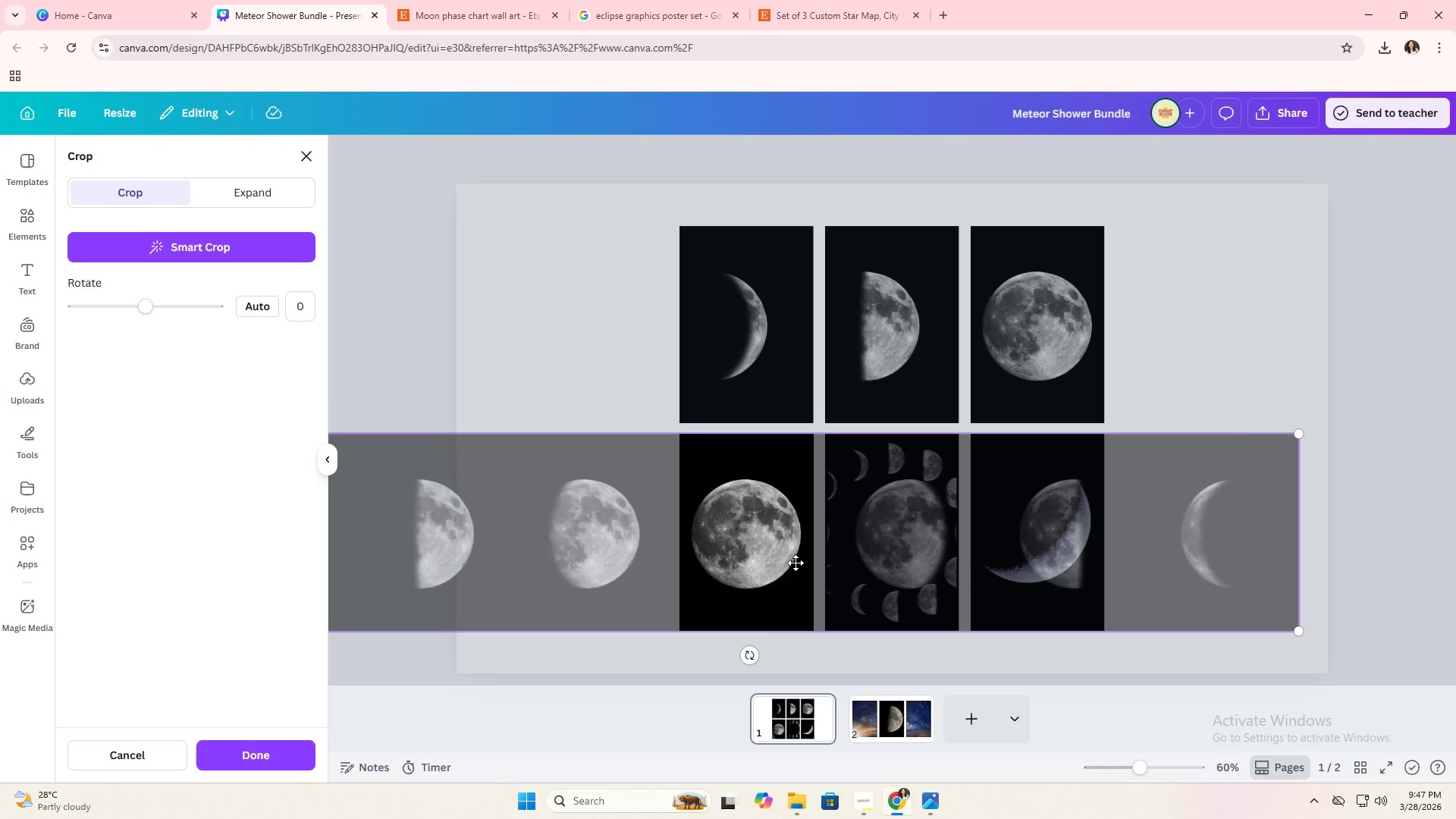 
left_click_drag(start_coordinate=[795, 563], to_coordinate=[630, 570])
 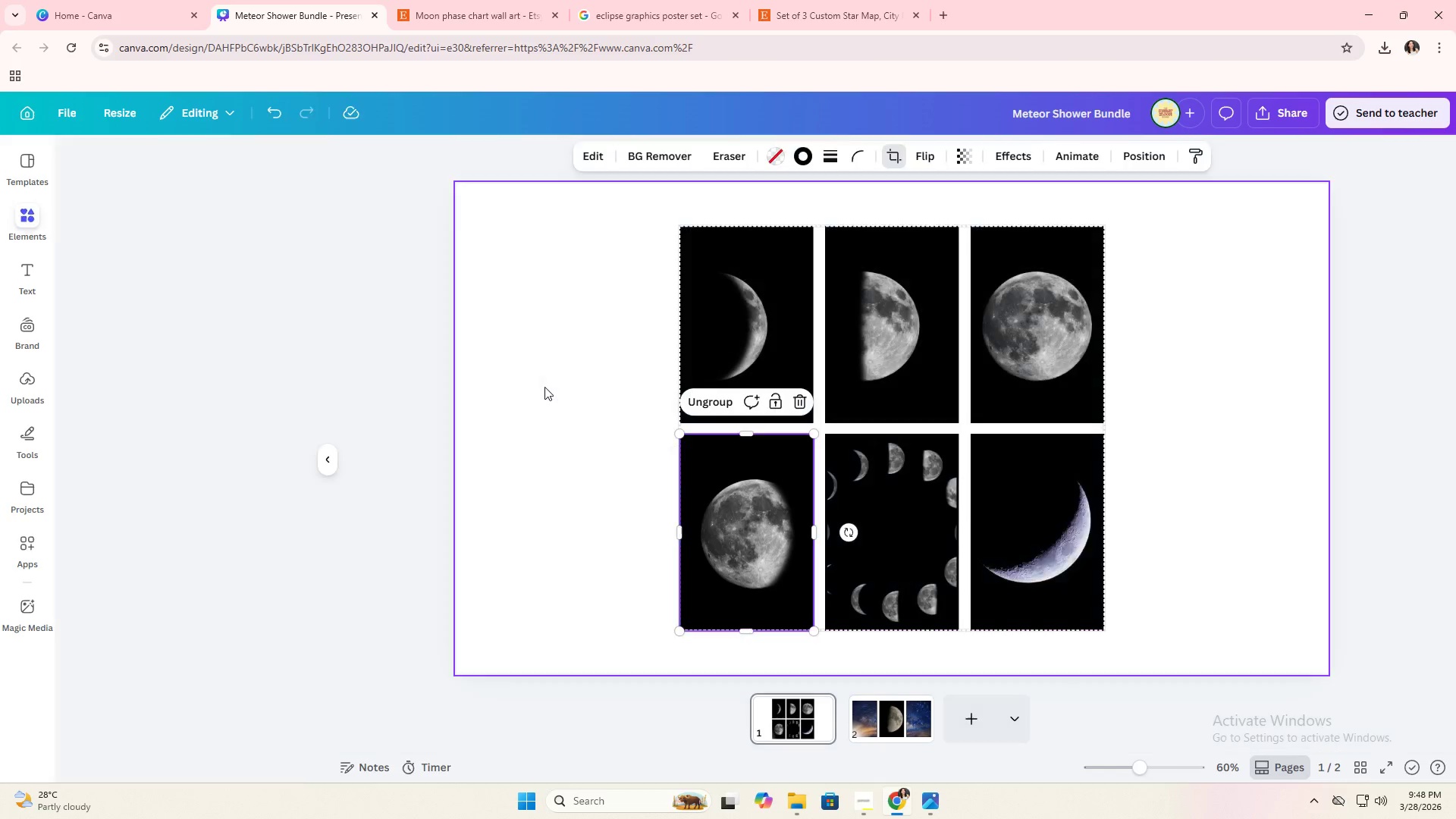 
double_click([544, 387])
 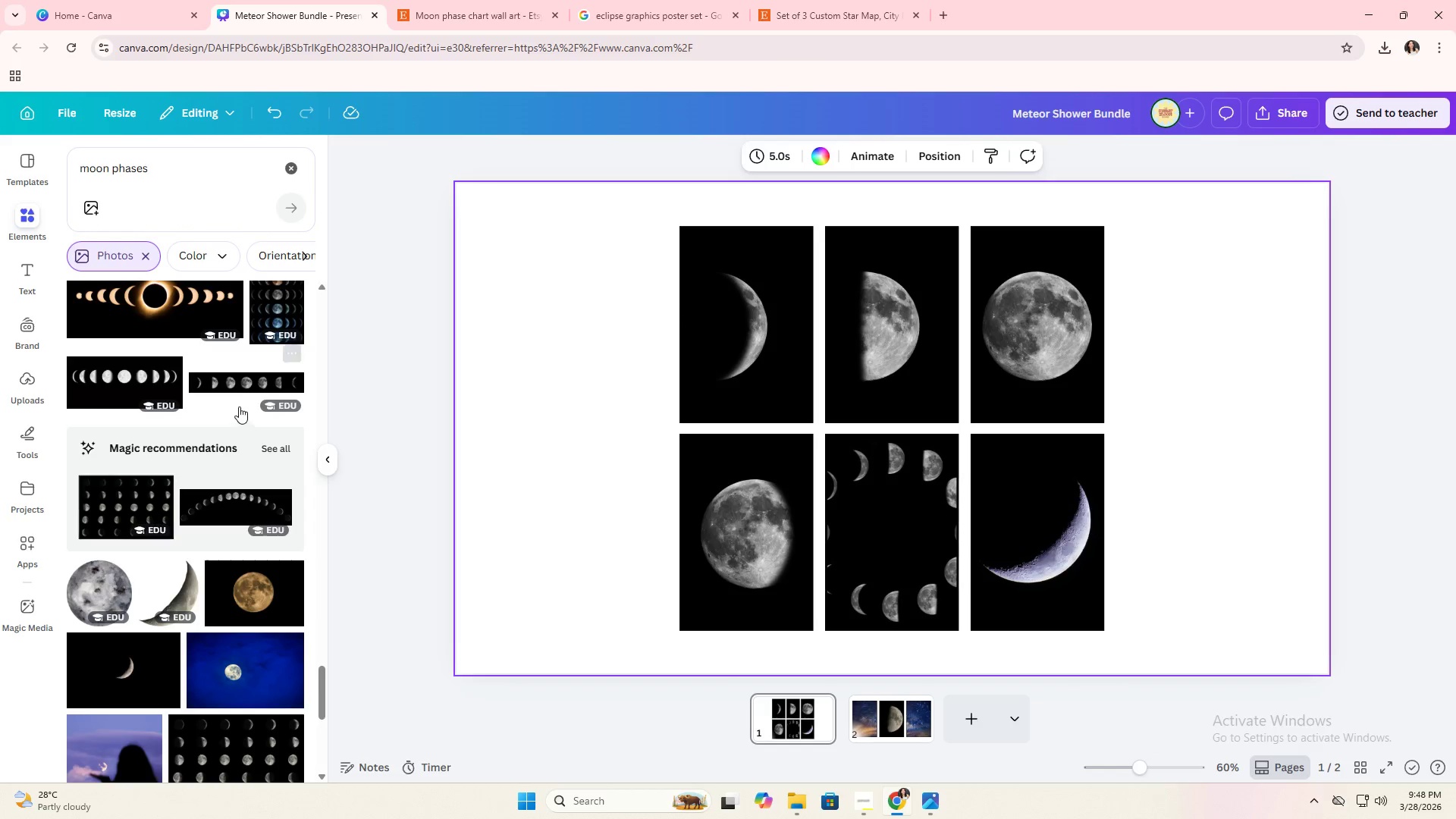 
left_click_drag(start_coordinate=[237, 384], to_coordinate=[827, 529])
 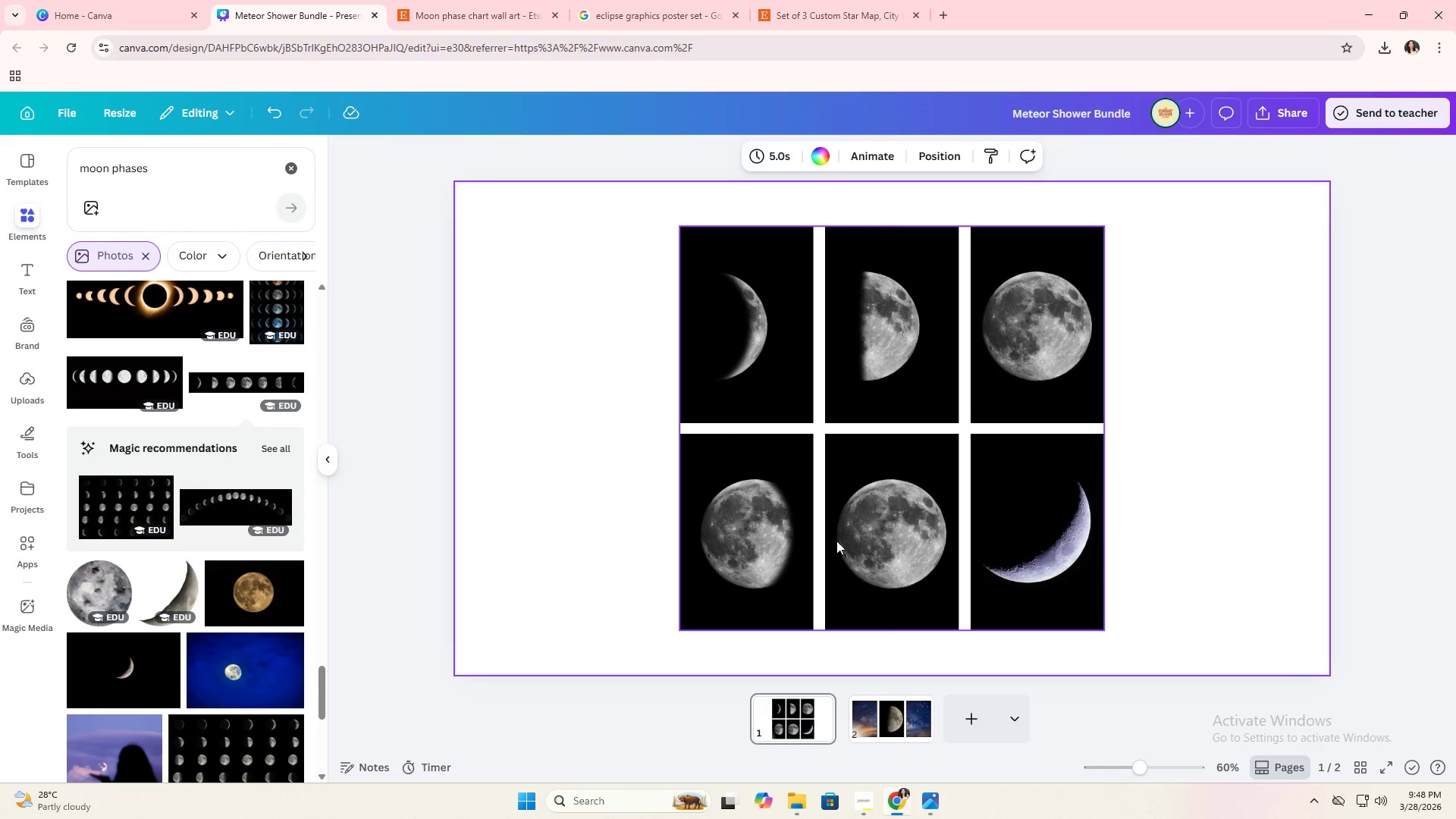 
double_click([836, 541])
 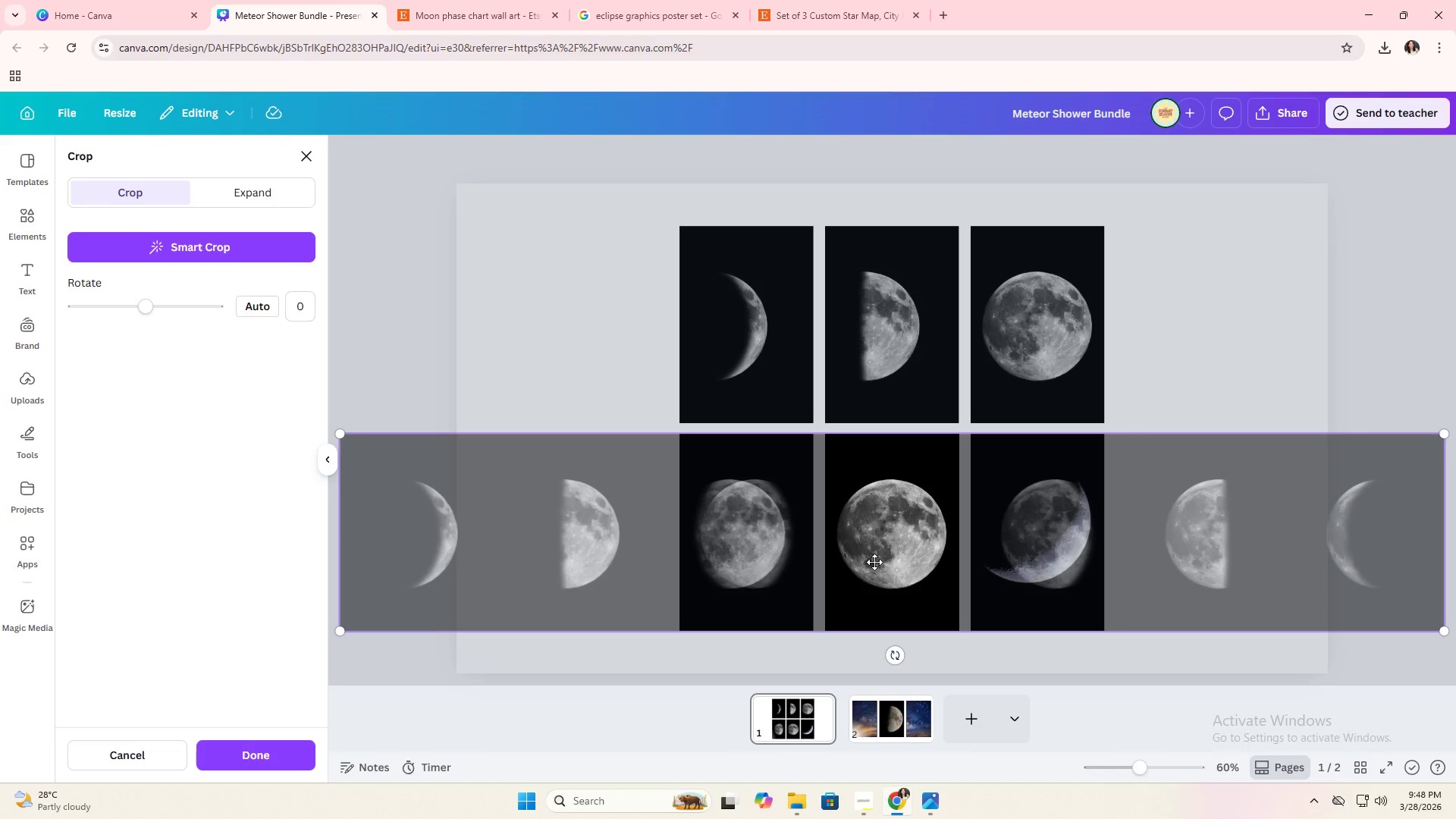 
left_click_drag(start_coordinate=[874, 562], to_coordinate=[557, 556])
 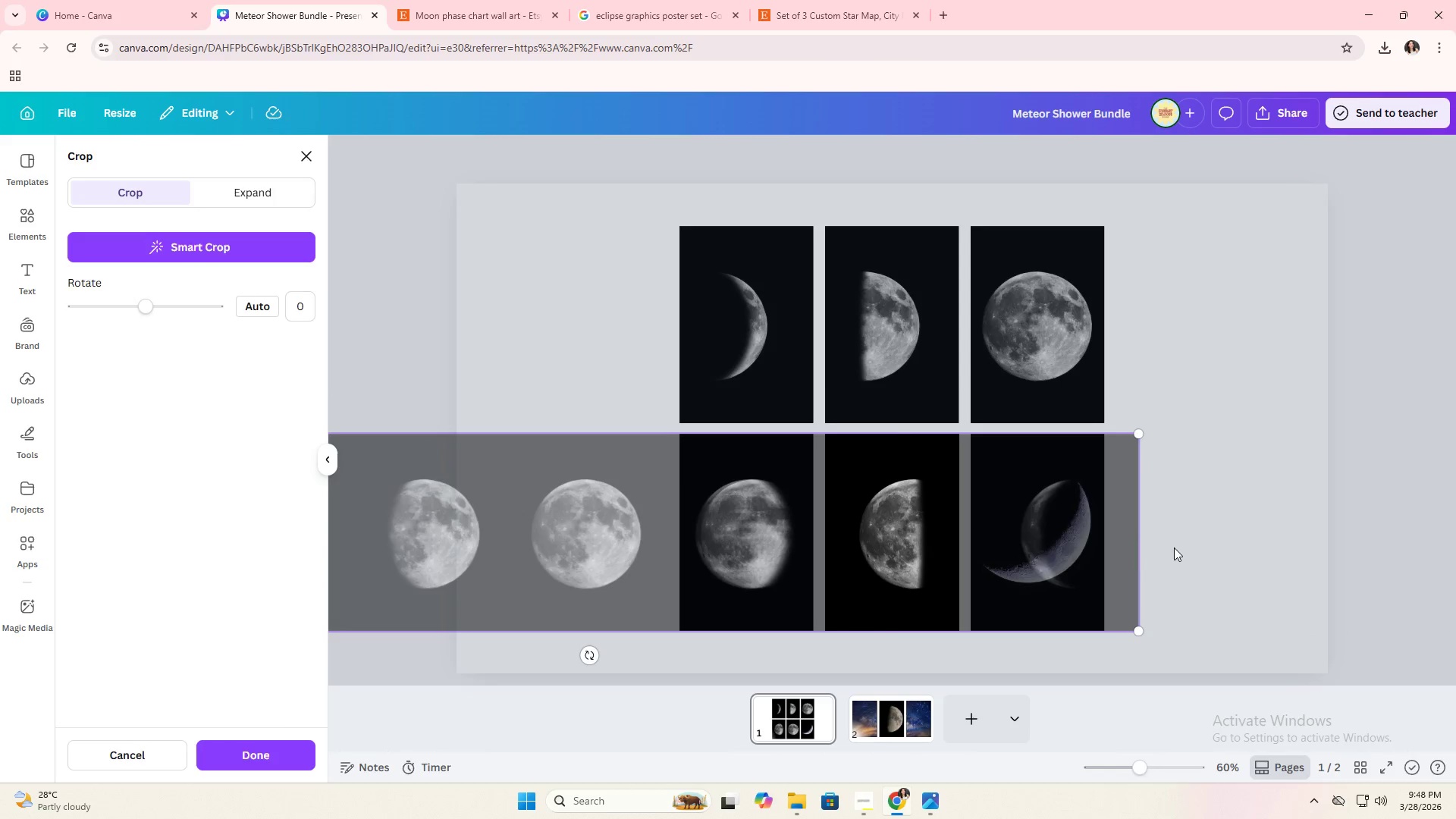 
double_click([1174, 548])
 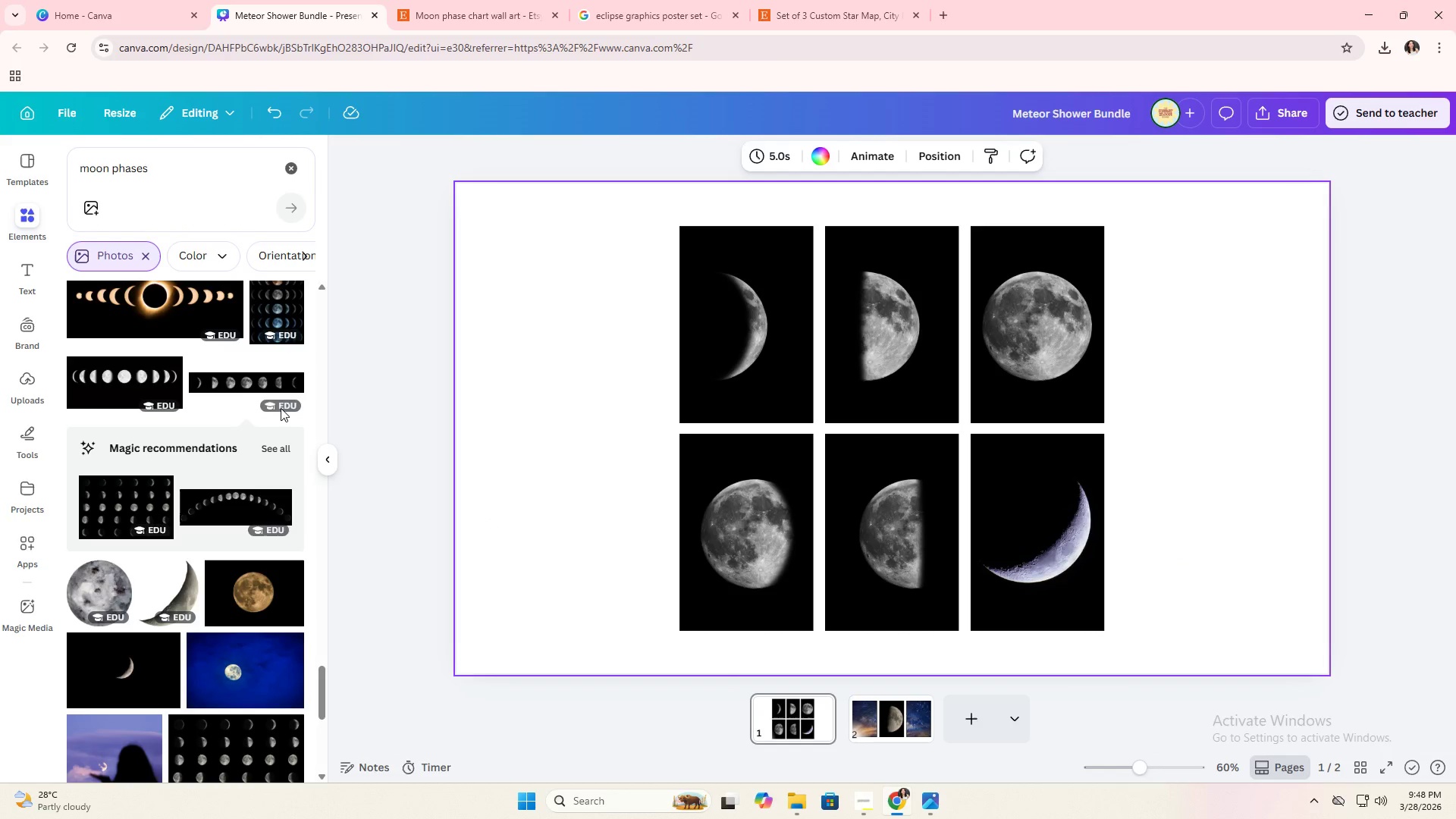 
left_click_drag(start_coordinate=[265, 389], to_coordinate=[1013, 526])
 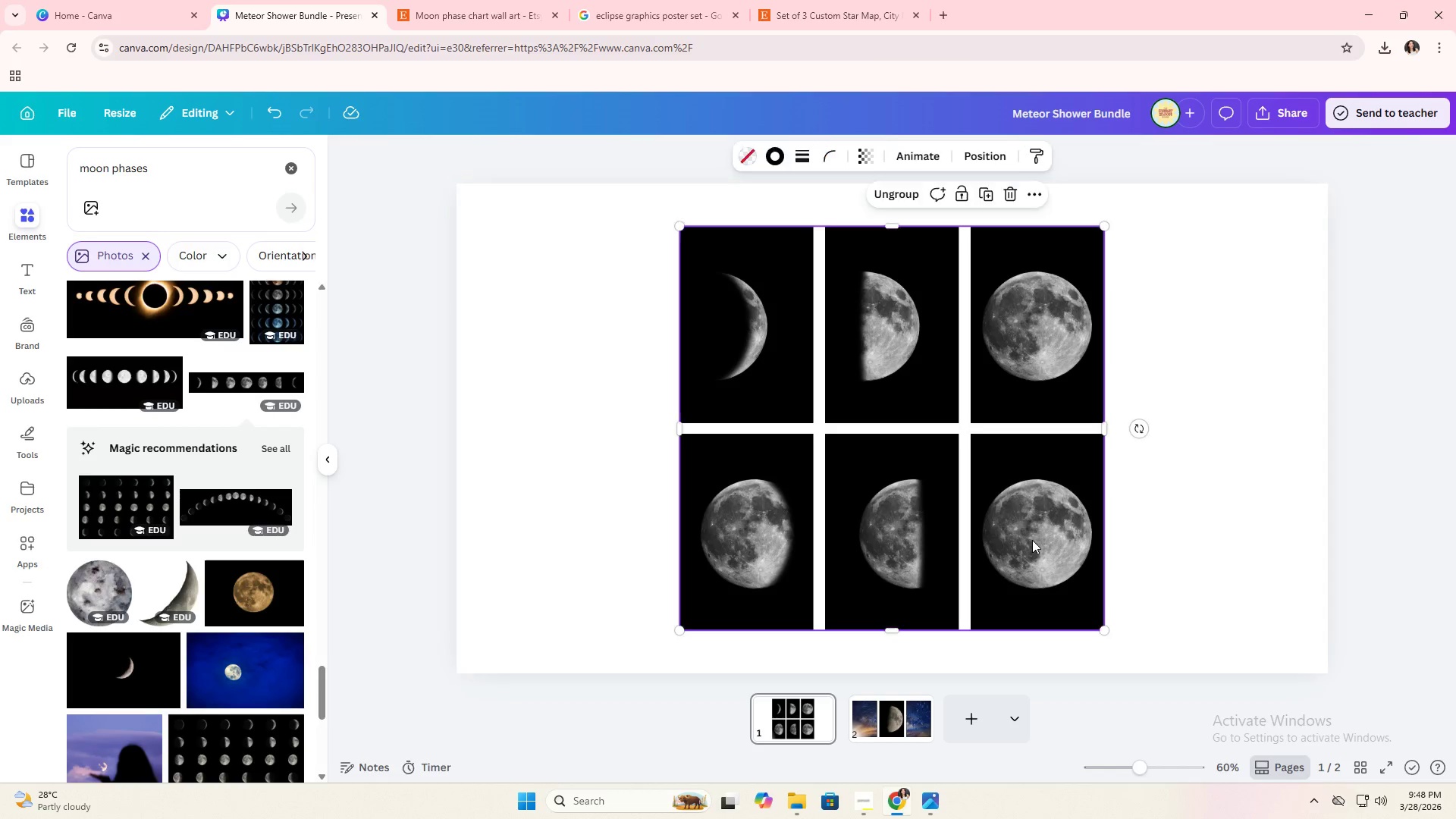 
double_click([1032, 540])
 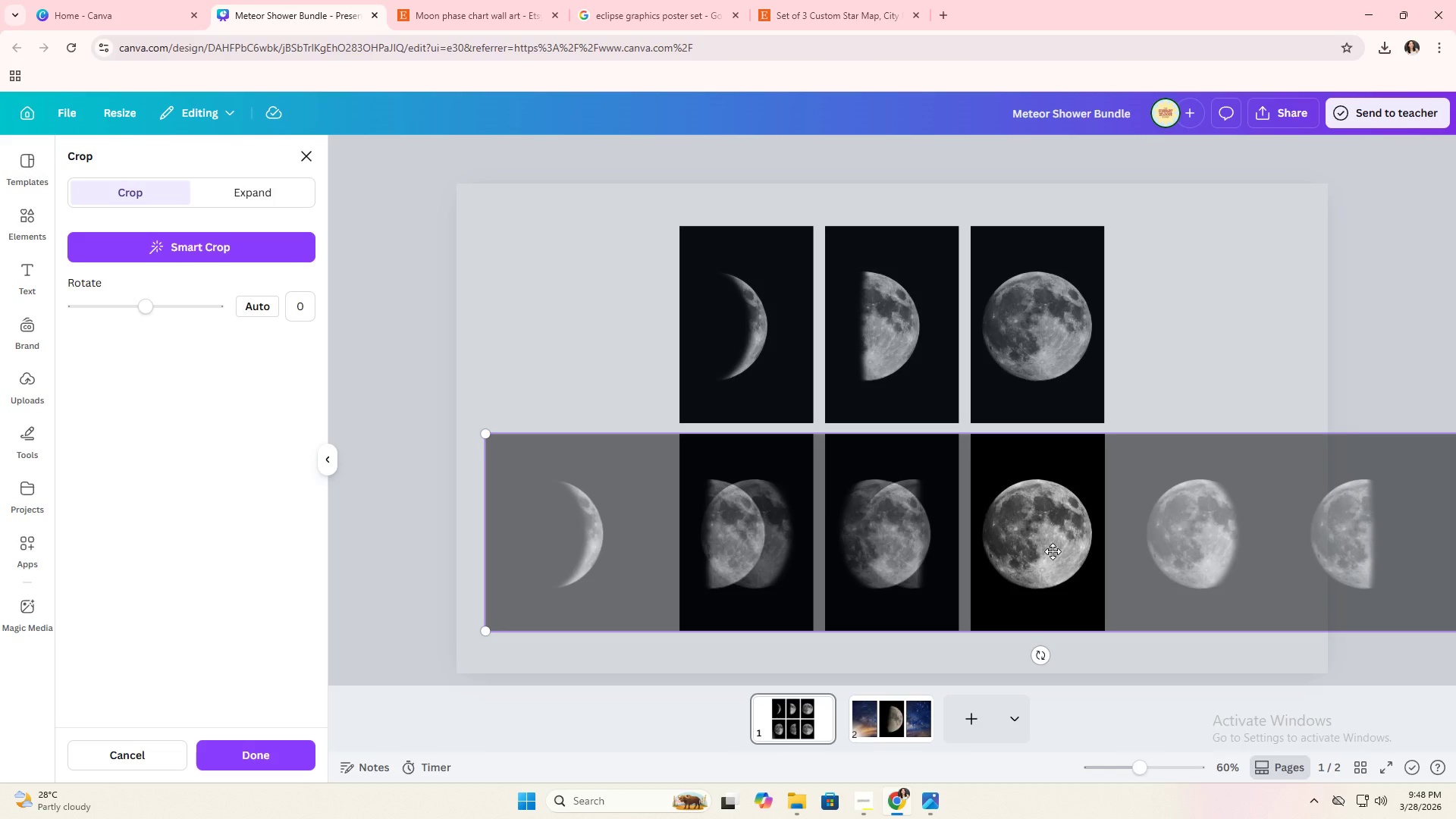 
left_click_drag(start_coordinate=[1053, 551], to_coordinate=[711, 560])
 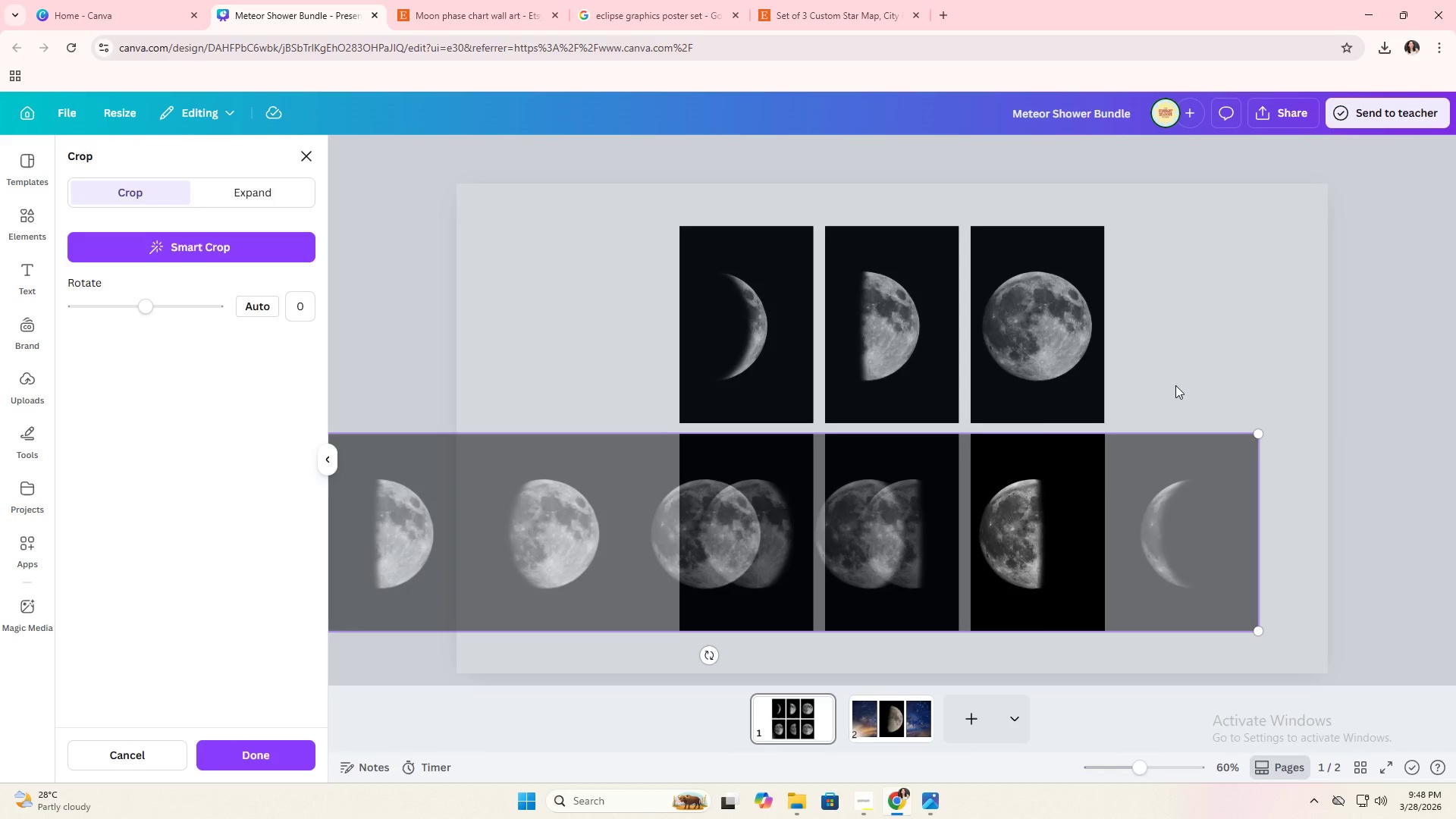 
left_click([1208, 377])
 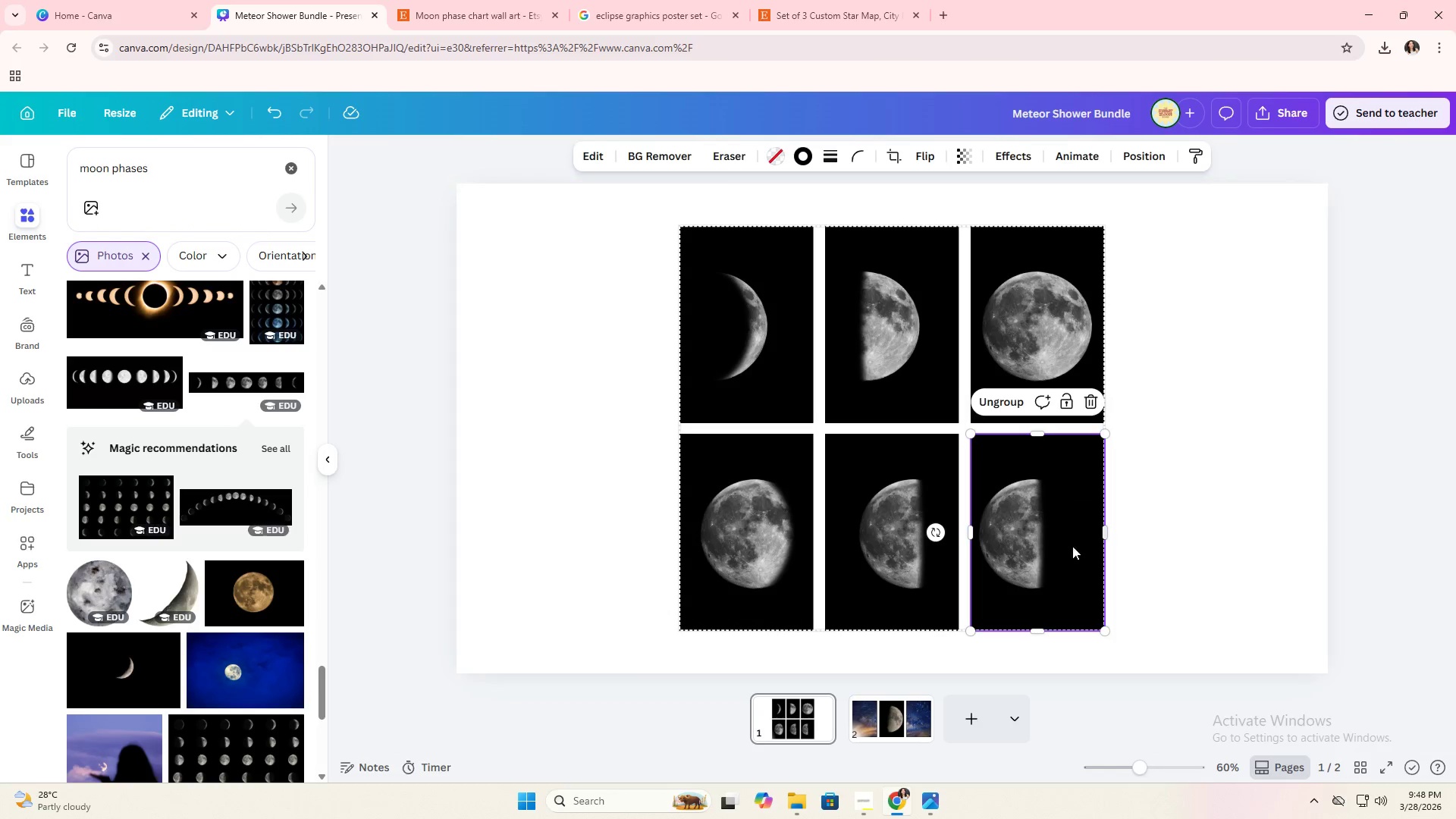 
double_click([1058, 551])
 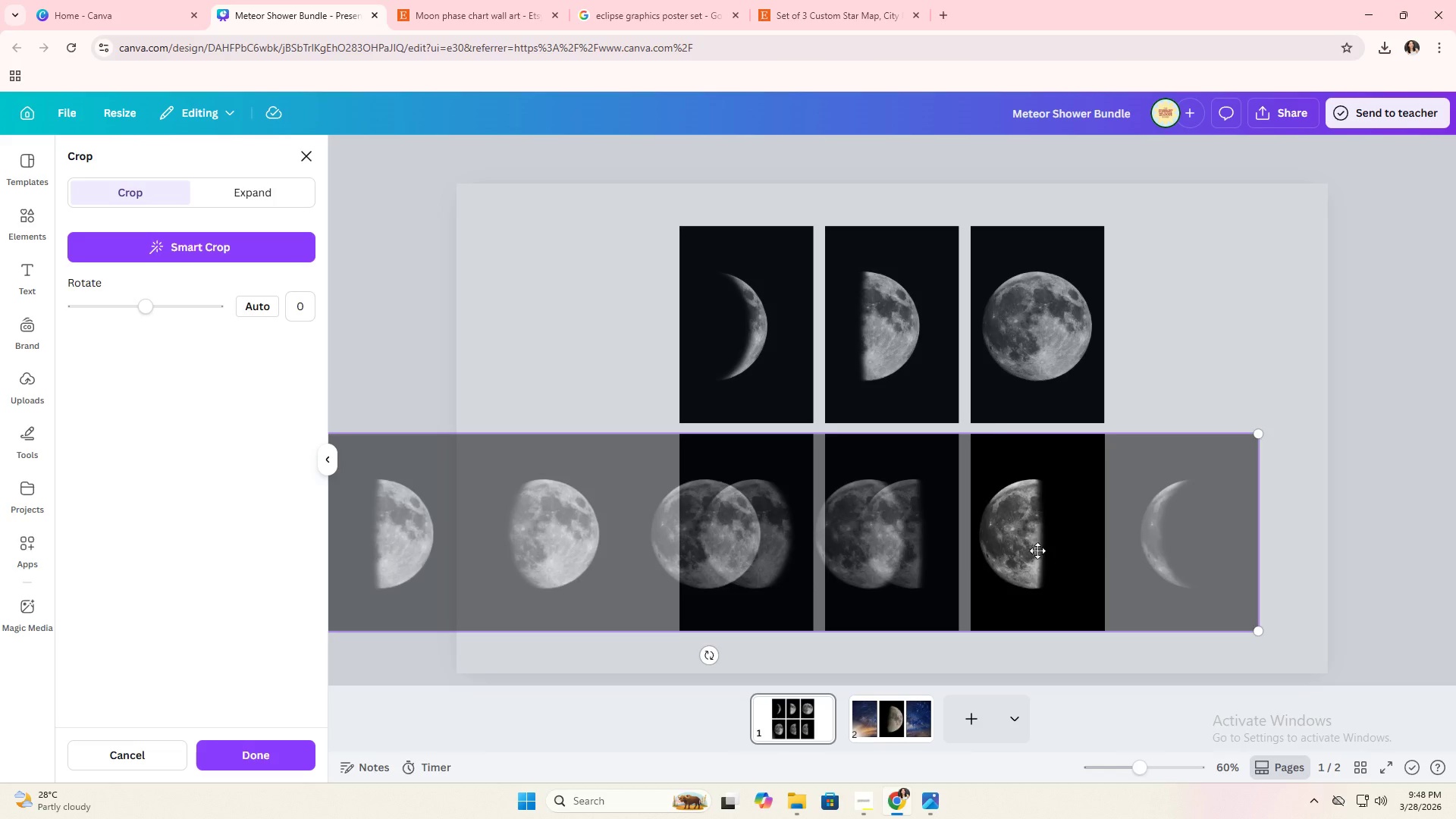 
left_click_drag(start_coordinate=[1058, 551], to_coordinate=[919, 551])
 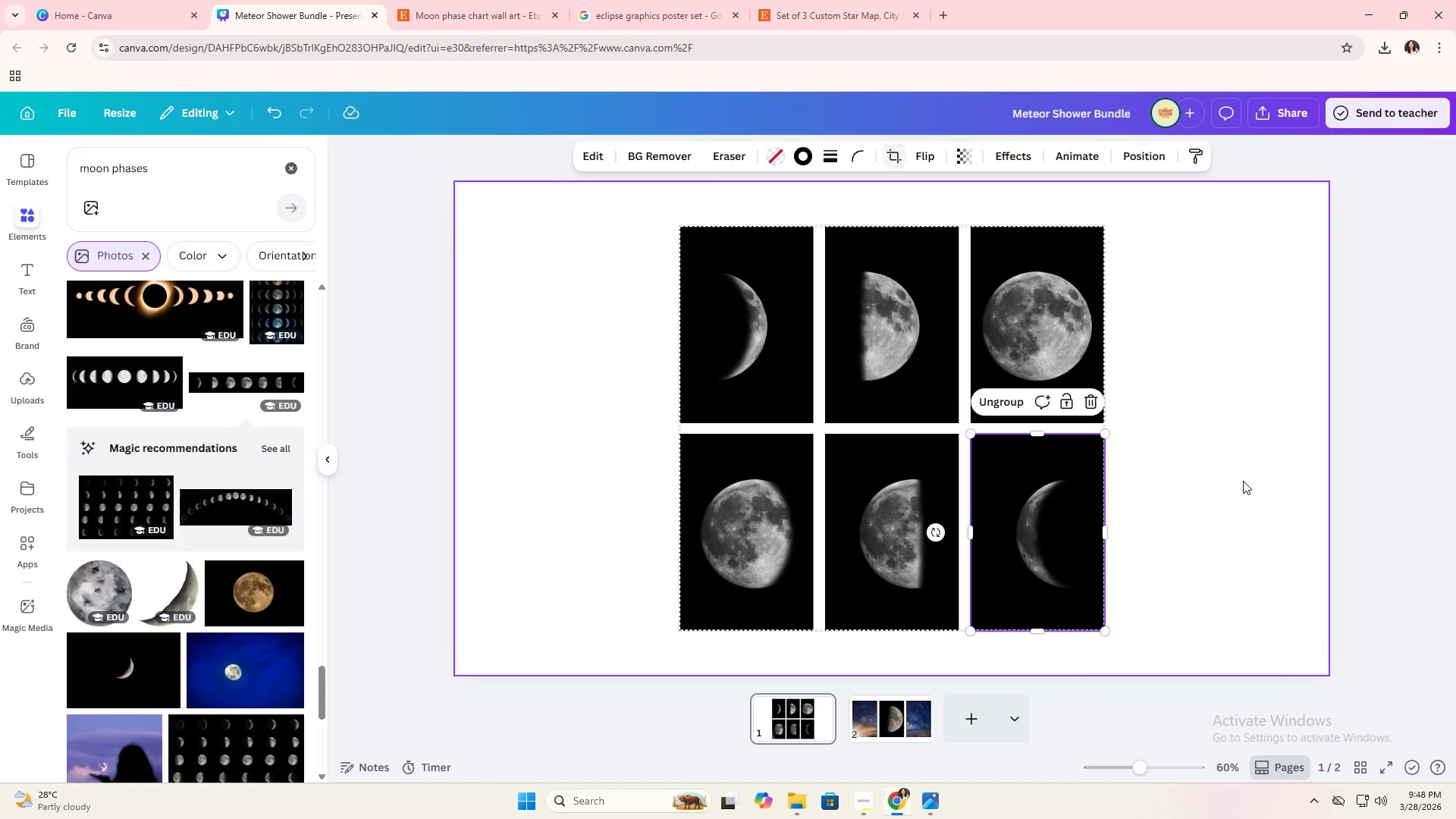 
double_click([1243, 481])
 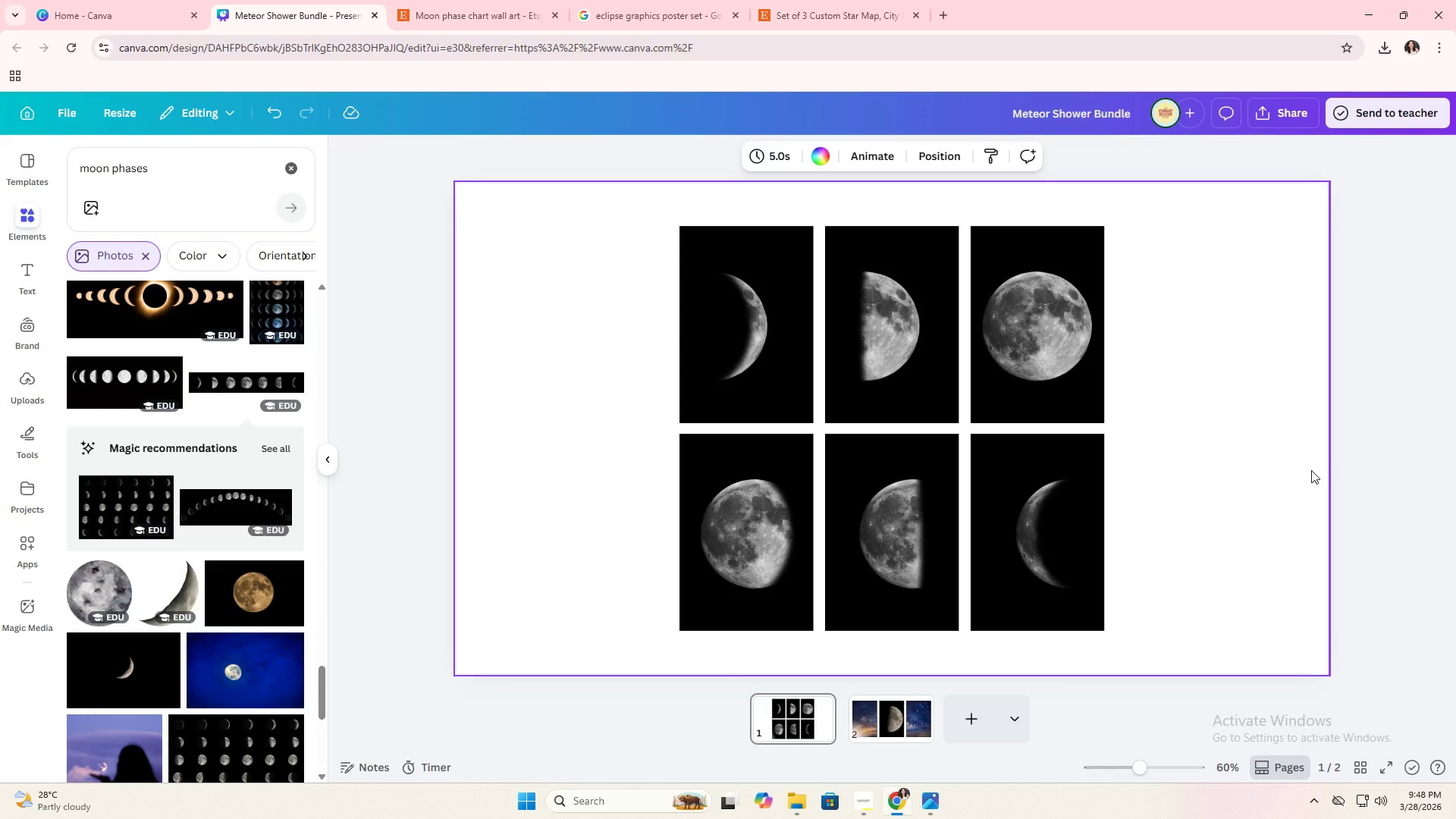 
wait(6.77)
 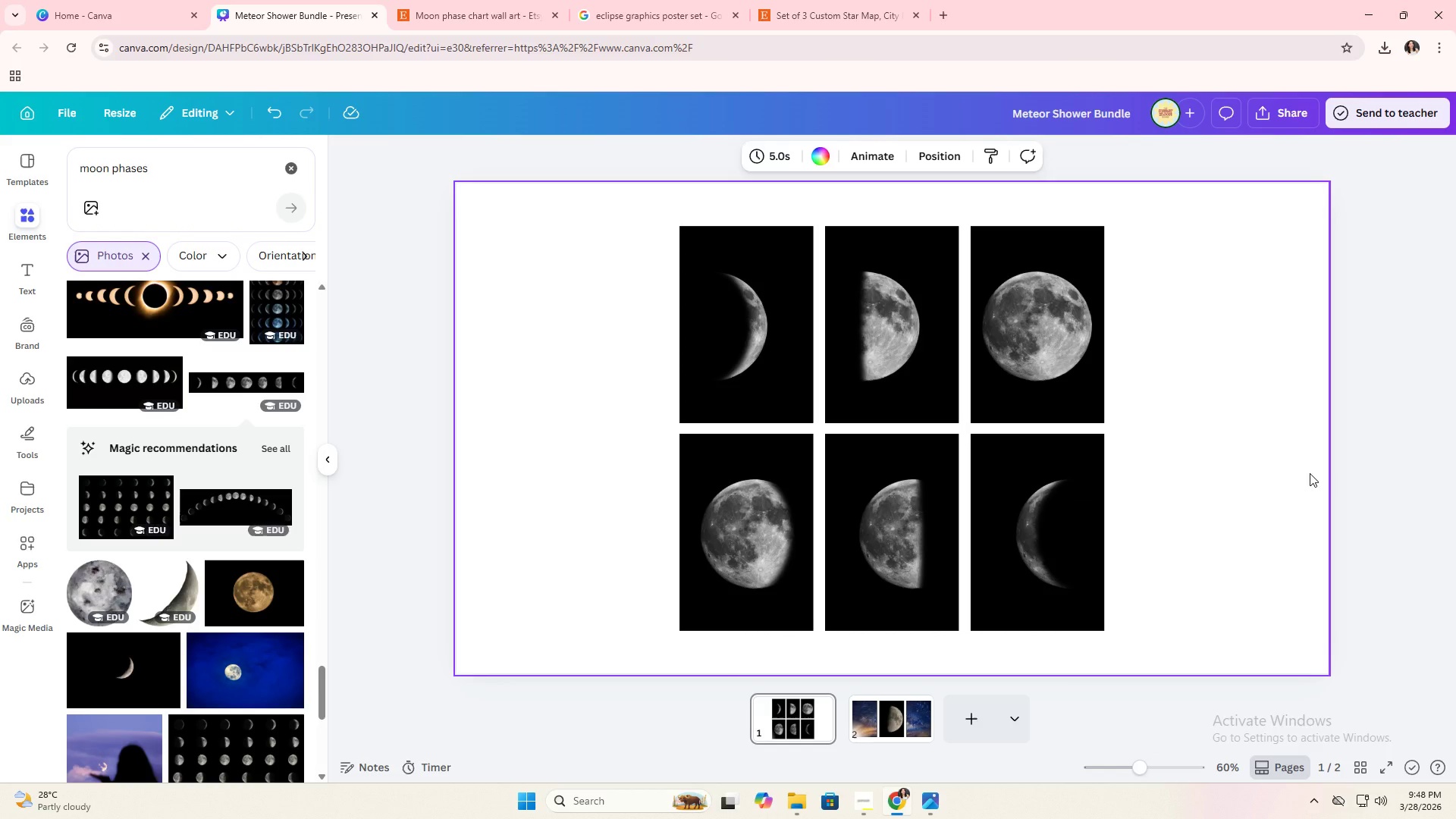 
double_click([1252, 463])
 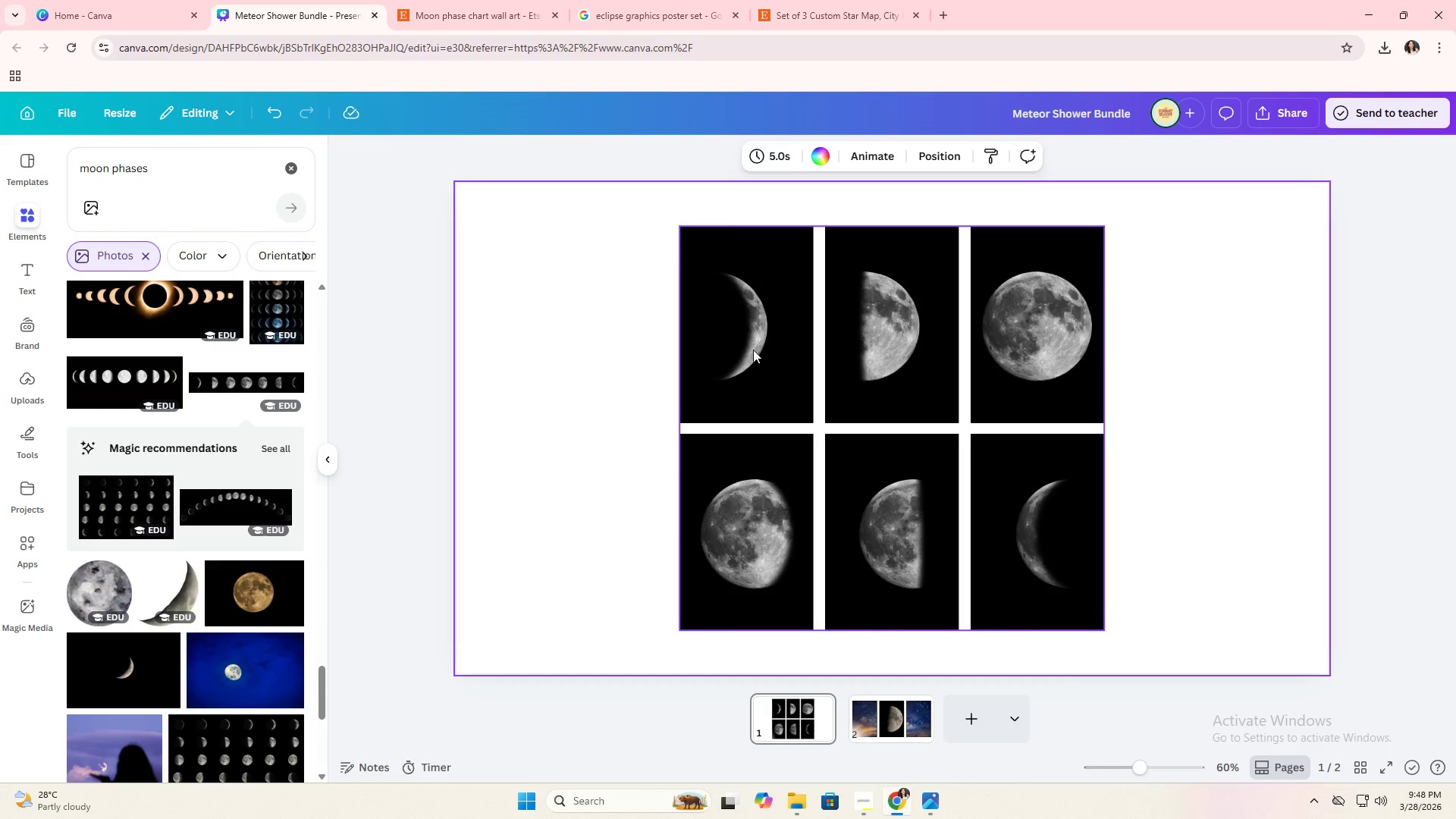 
left_click_drag(start_coordinate=[625, 280], to_coordinate=[1100, 610])
 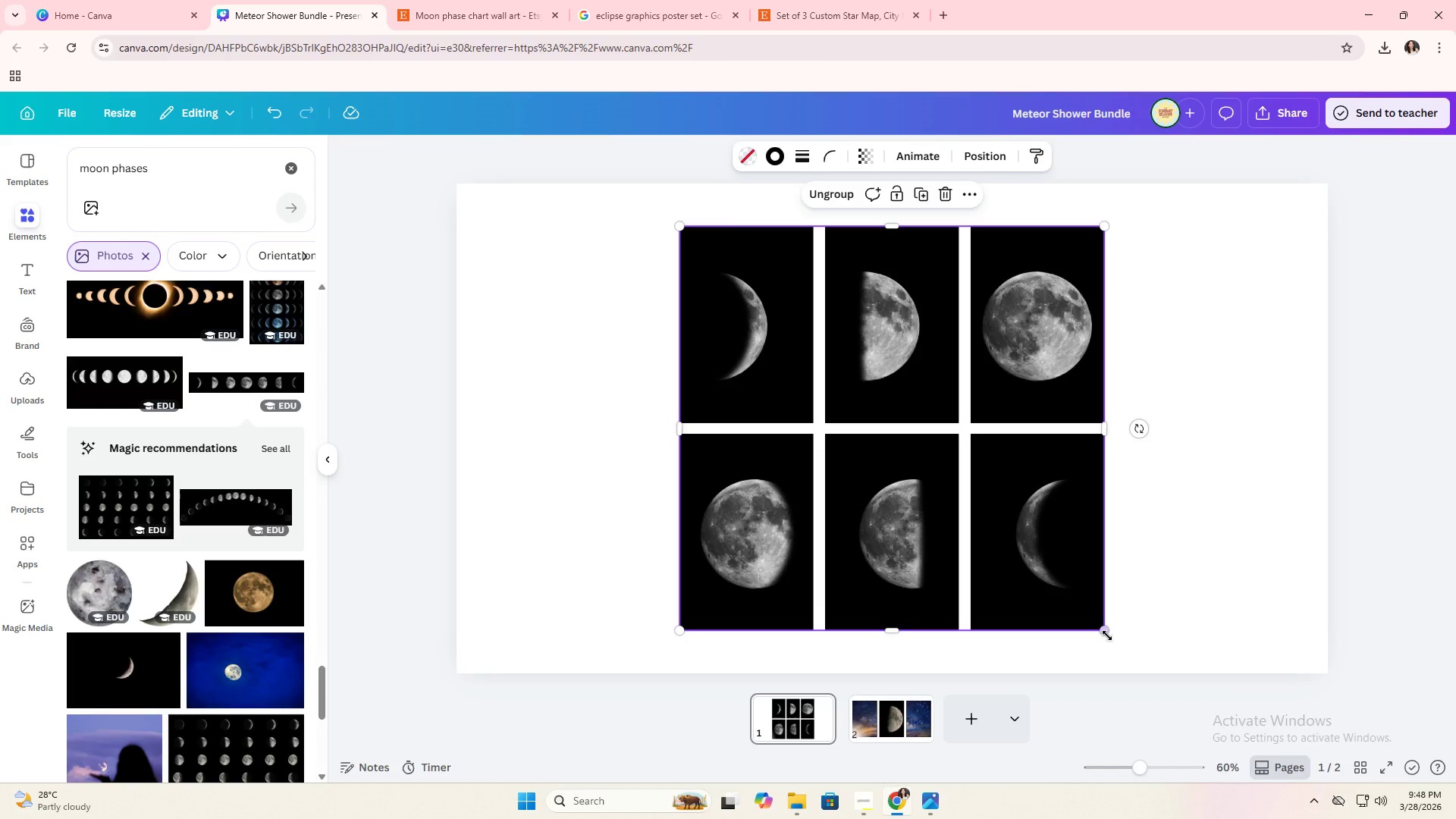 
left_click_drag(start_coordinate=[1105, 635], to_coordinate=[1124, 654])
 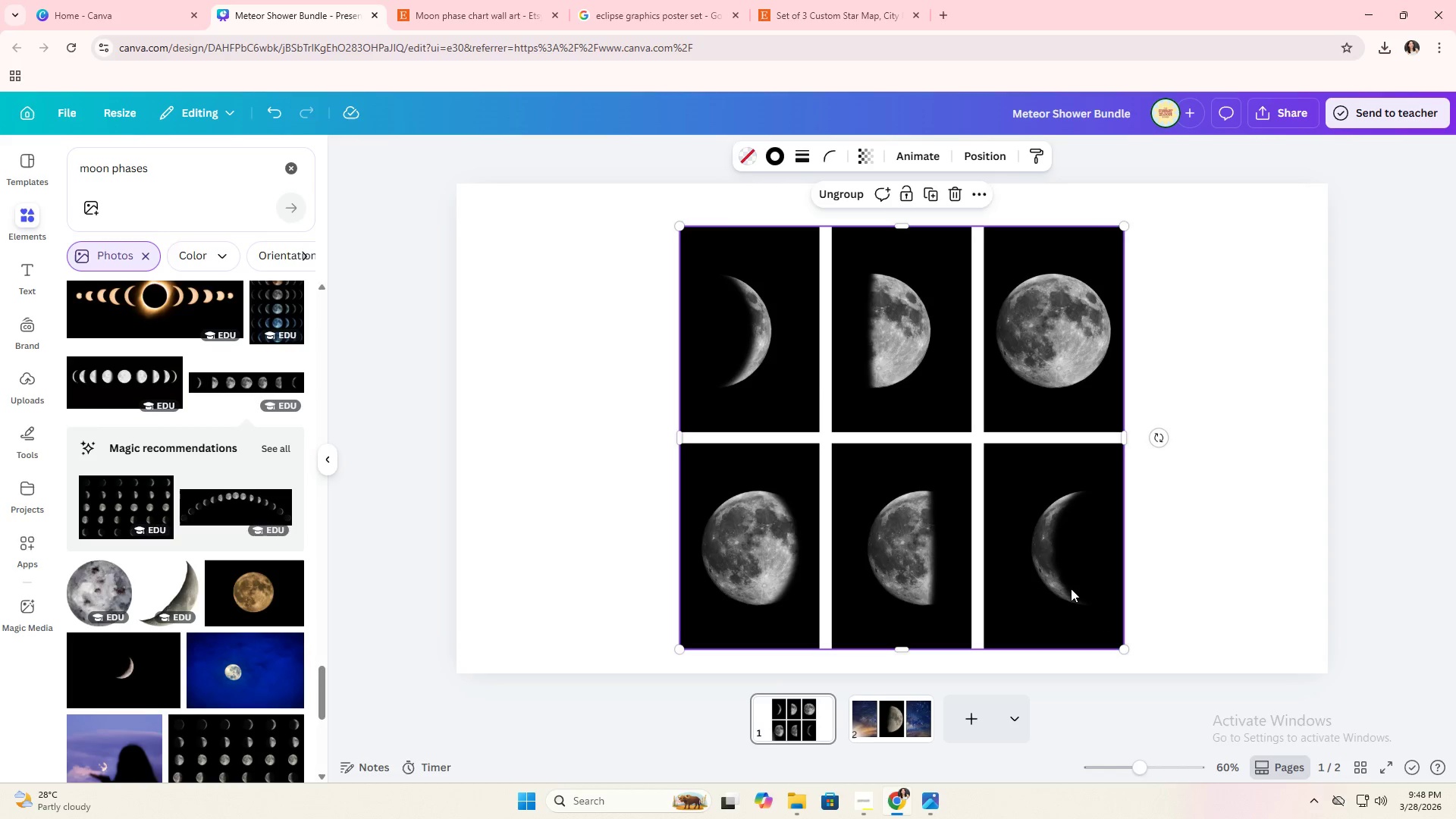 
left_click_drag(start_coordinate=[1071, 588], to_coordinate=[1059, 580])
 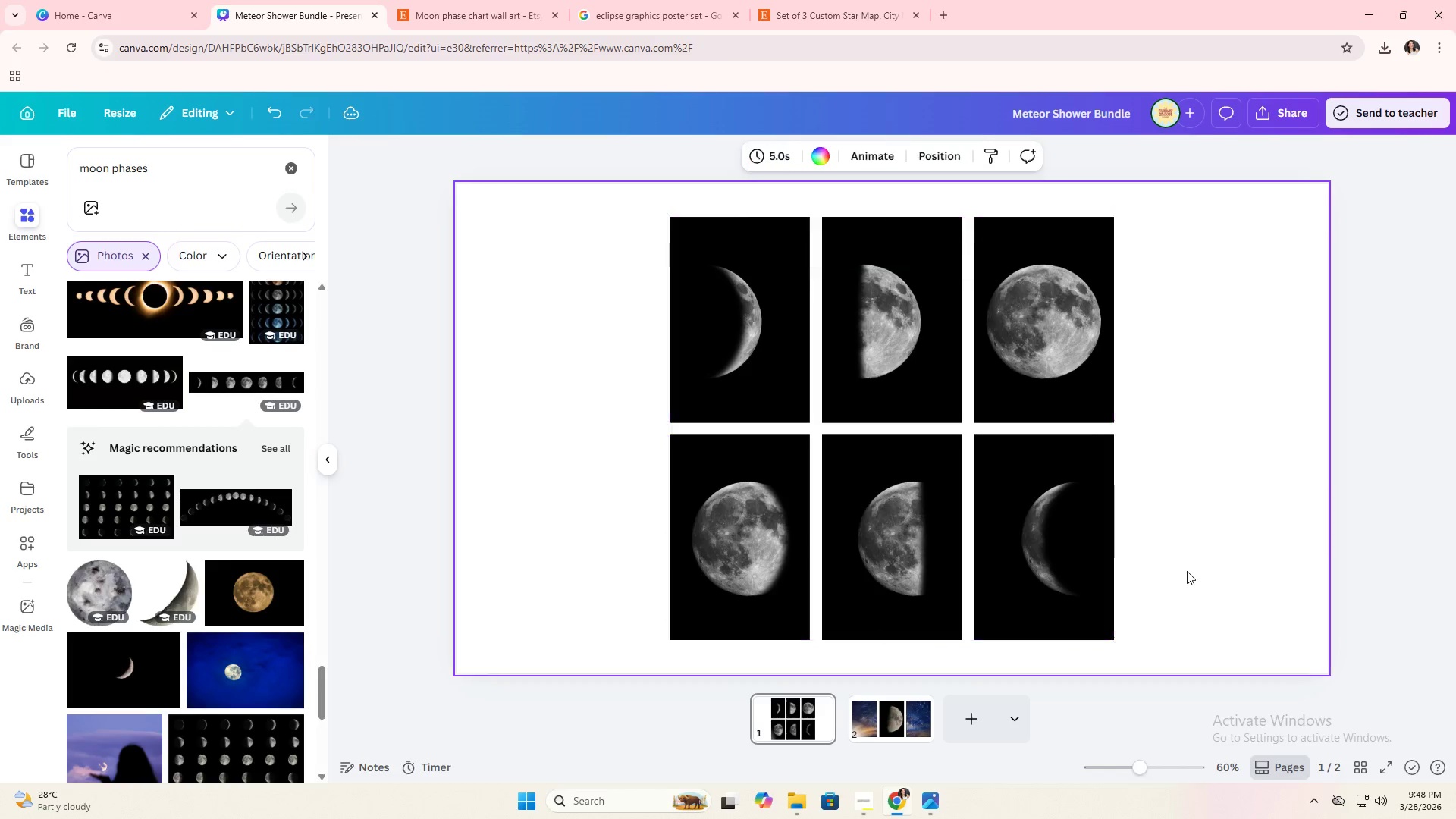 
double_click([1187, 571])
 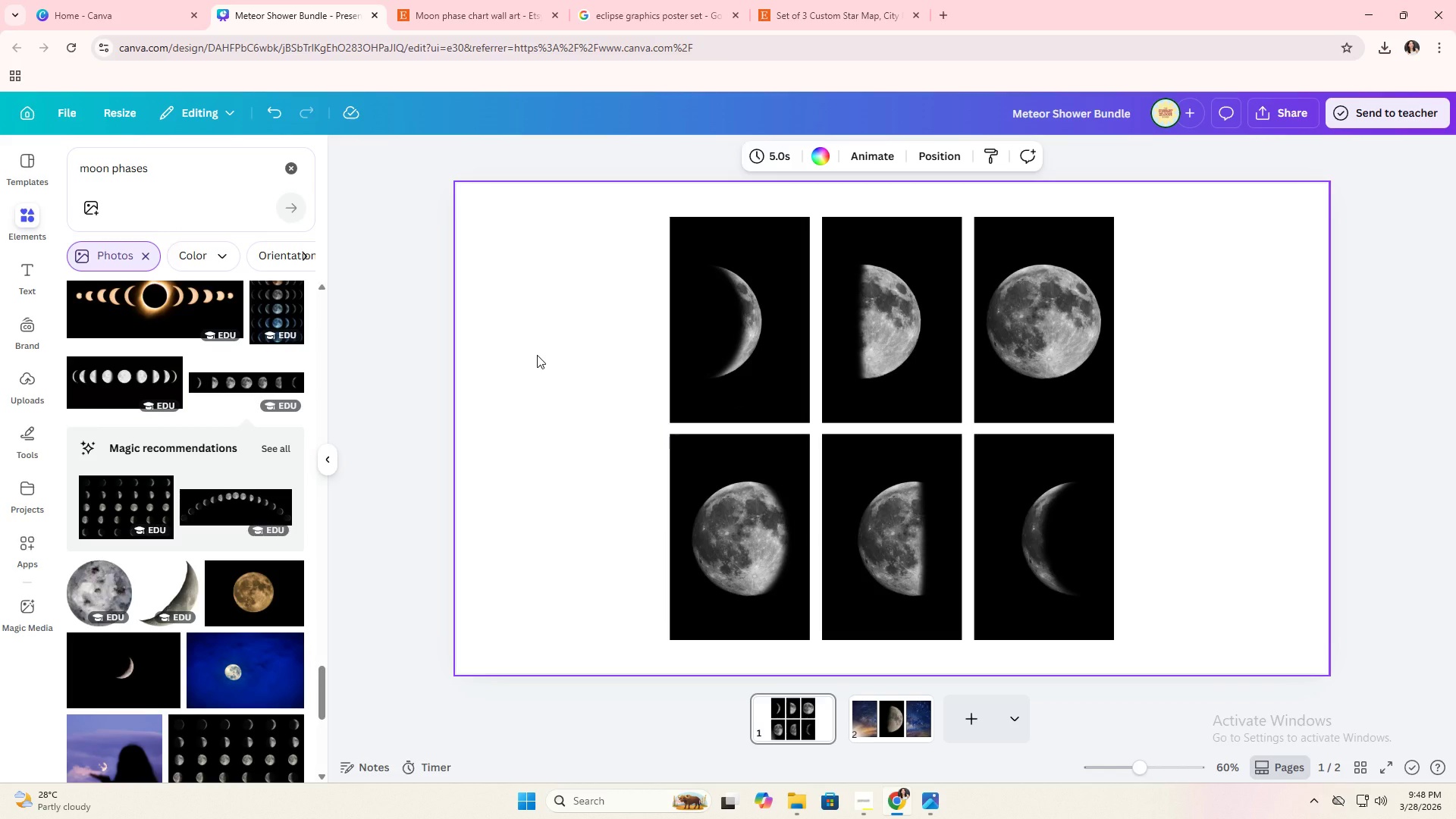 
wait(15.05)
 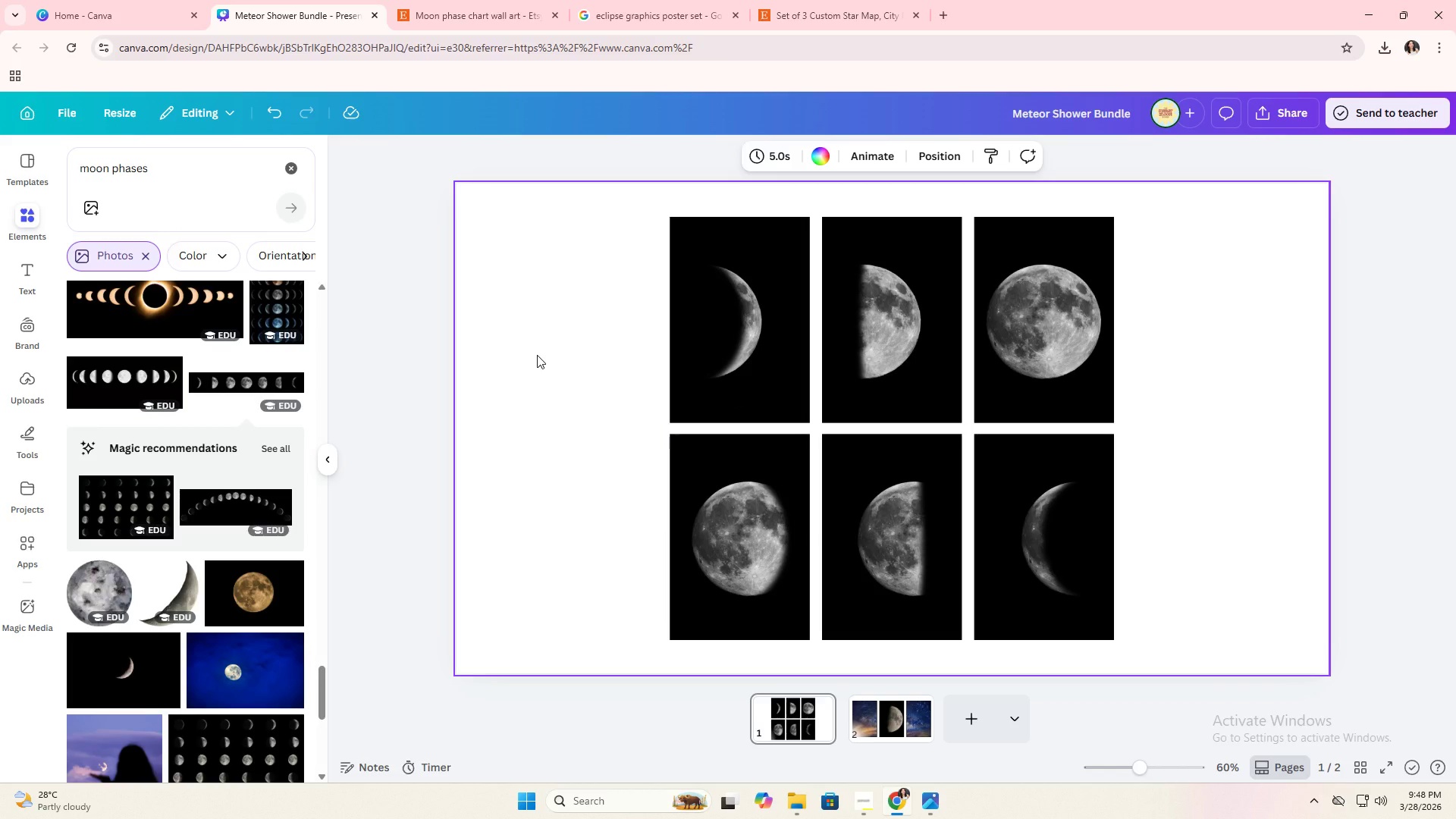 
left_click([823, 0])
 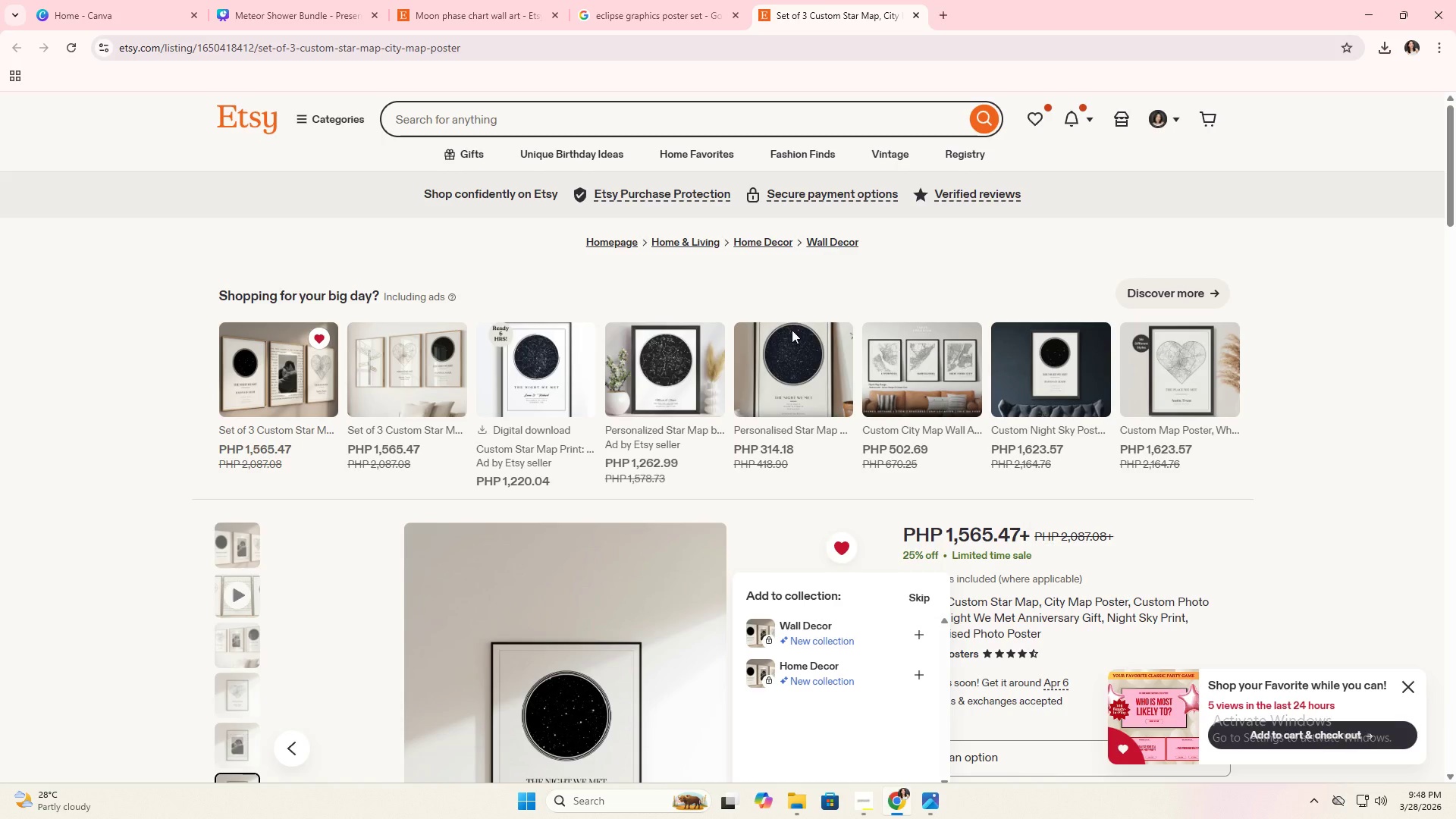 
scroll: coordinate [767, 355], scroll_direction: up, amount: 4.0
 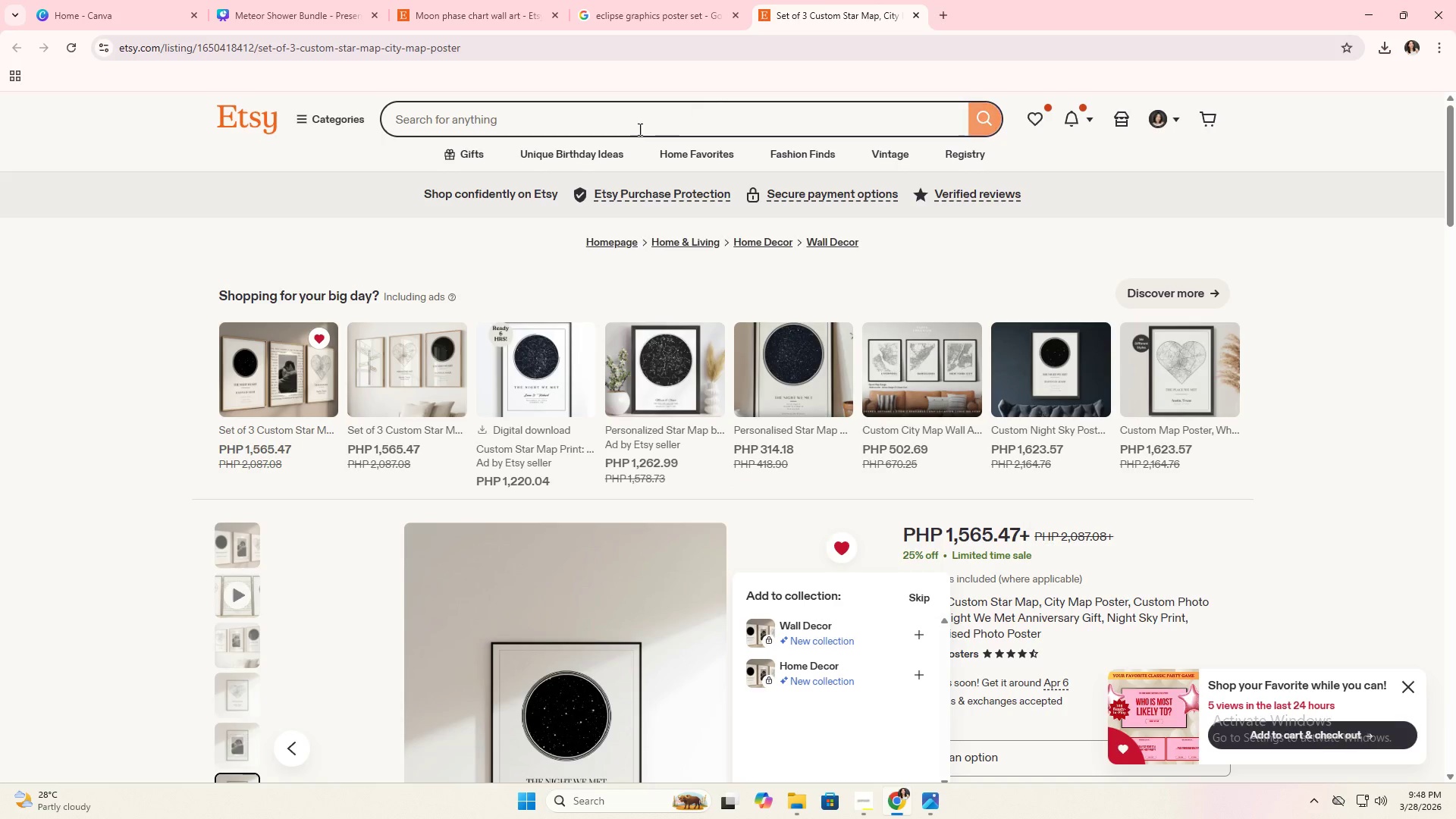 
left_click([639, 129])
 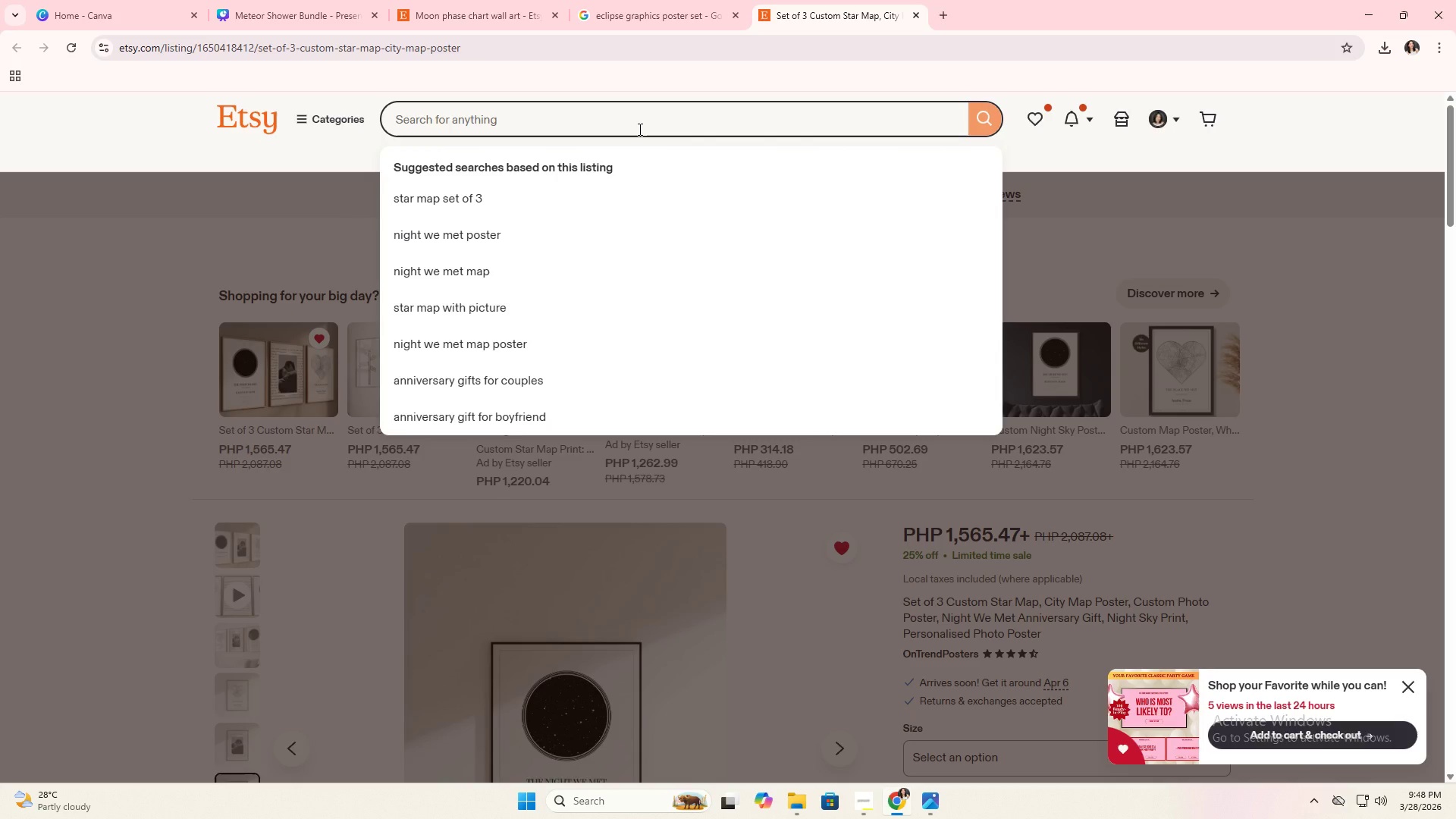 
type(moon)
 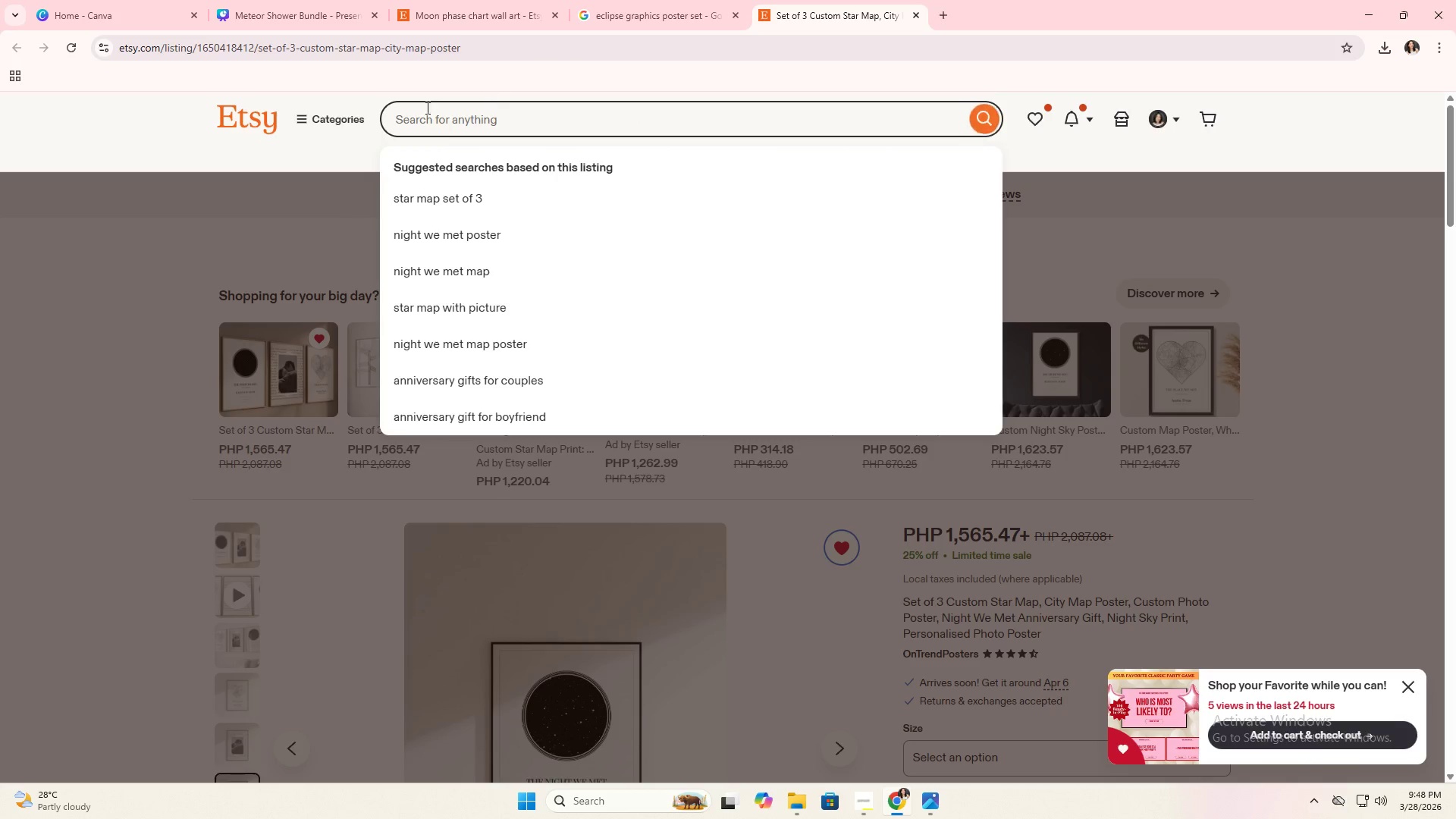 
left_click([452, 118])
 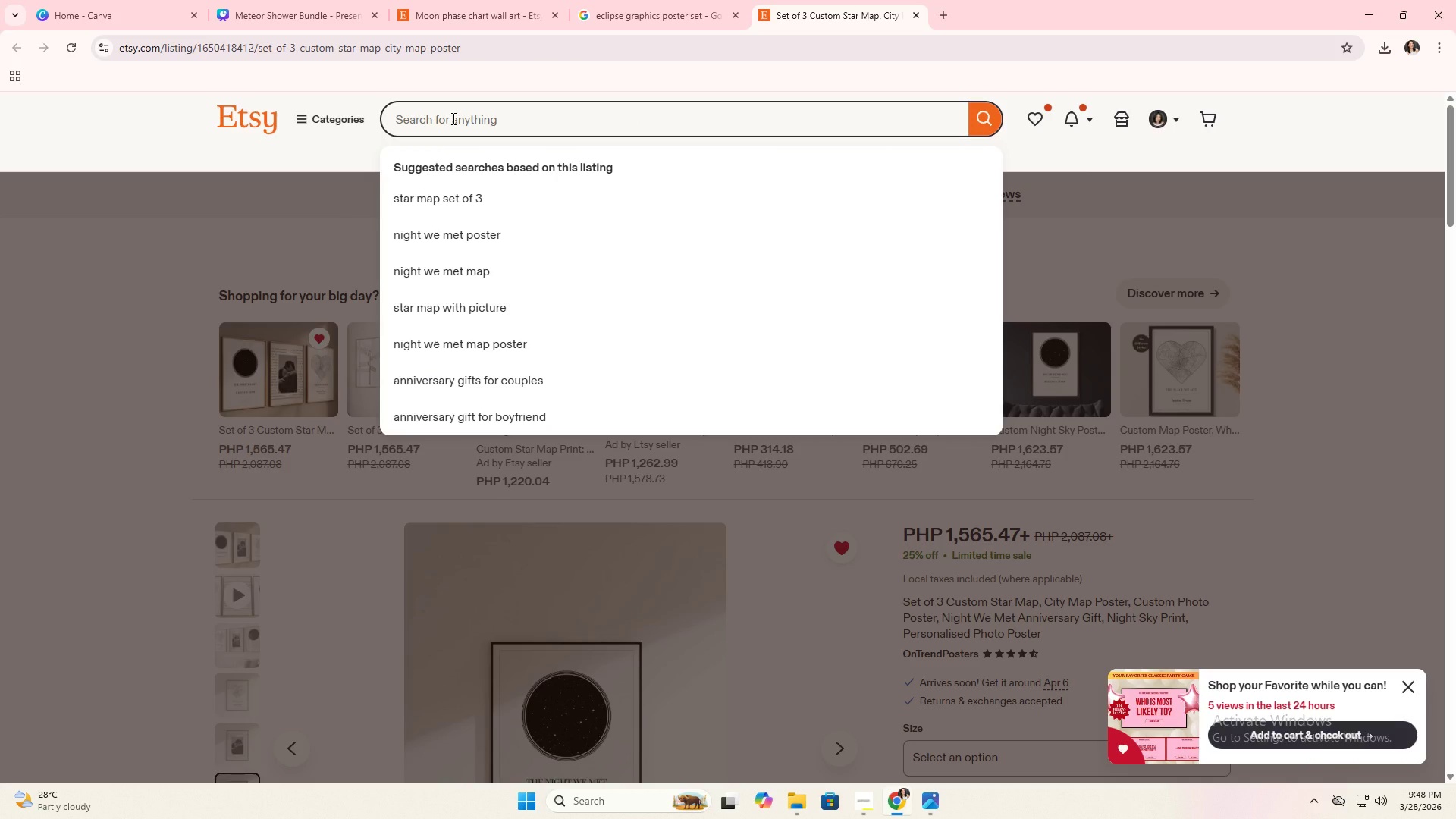 
type(moon phase wall art editable)
 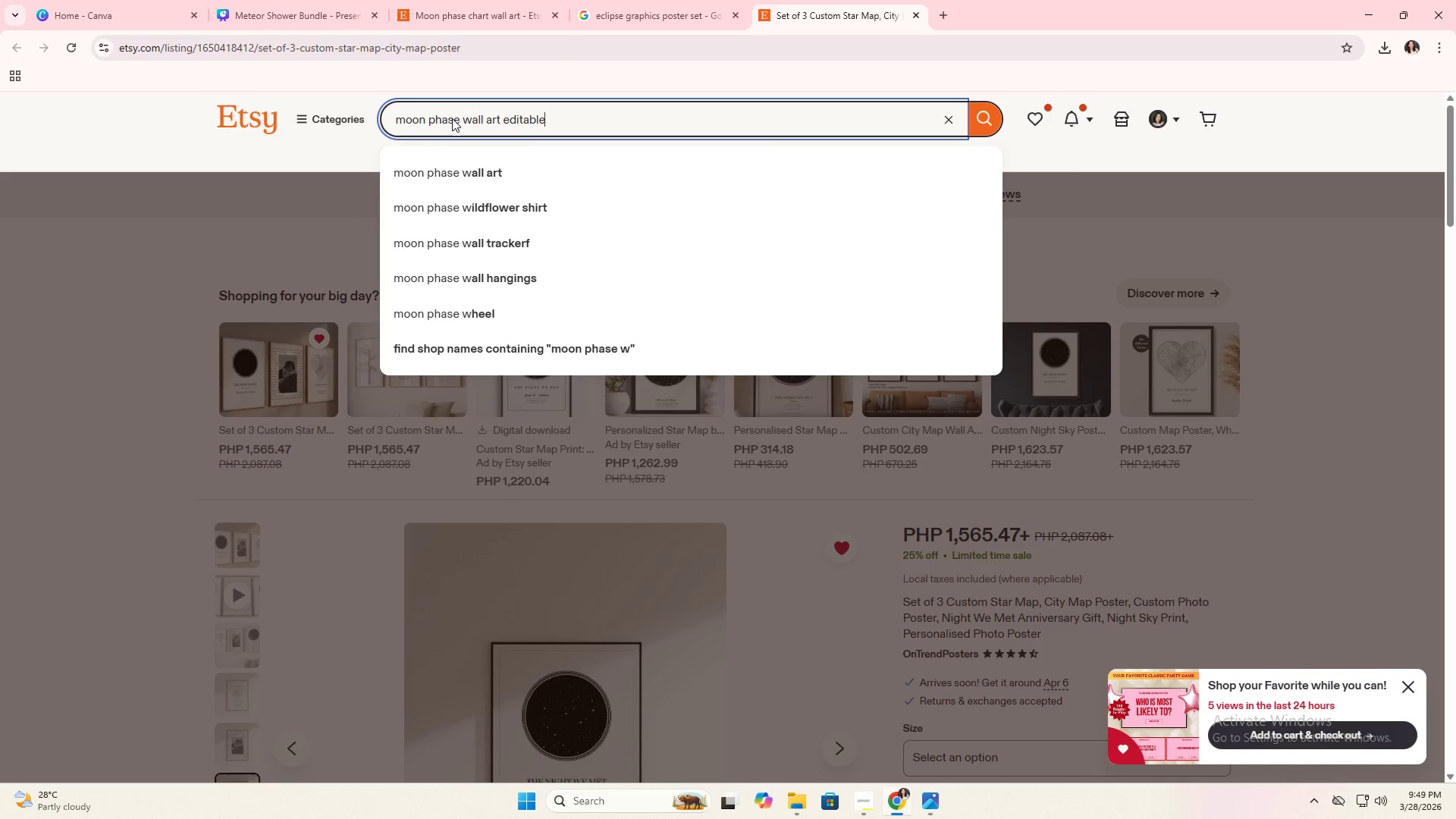 
key(Enter)
 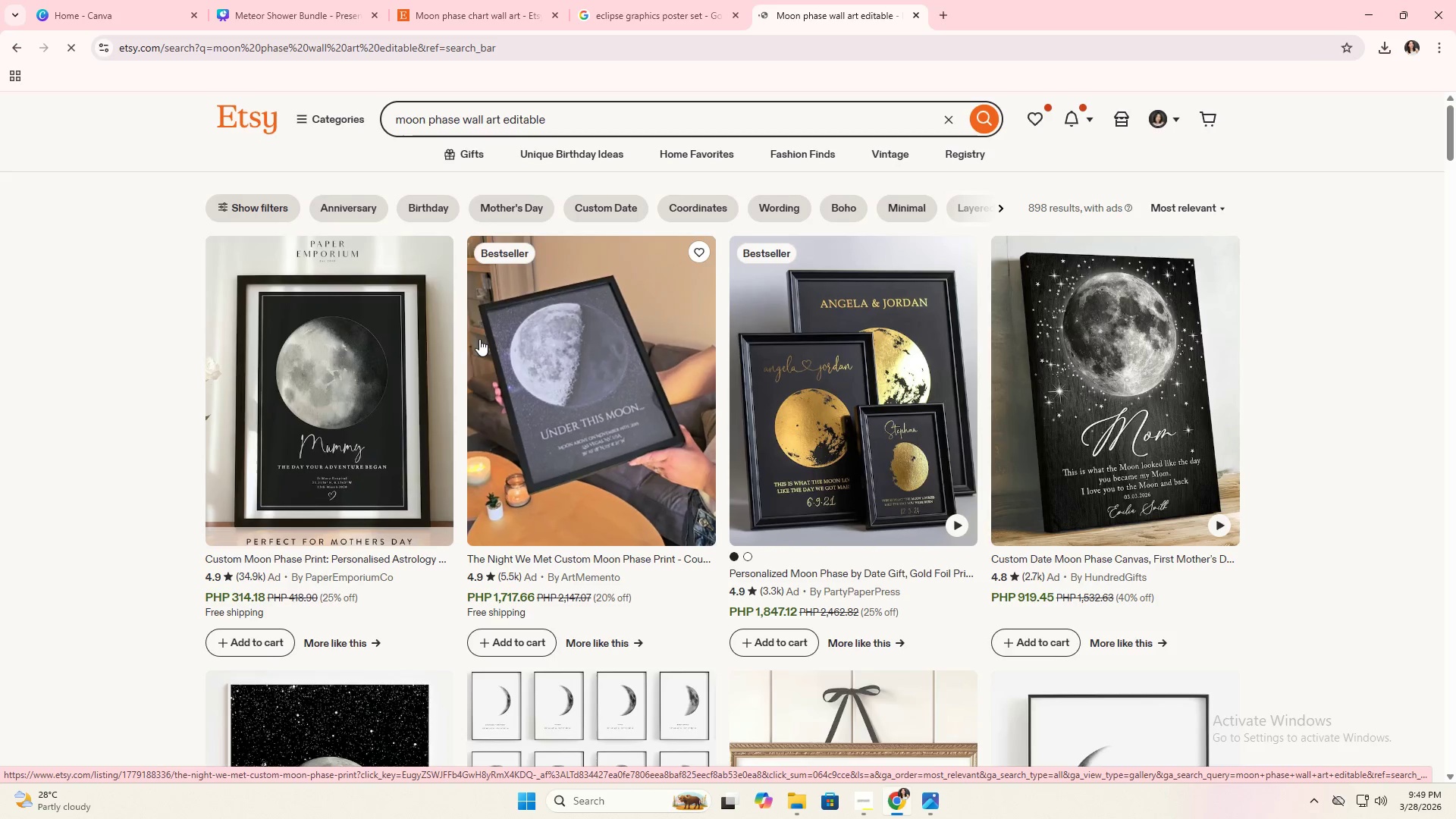 
wait(8.98)
 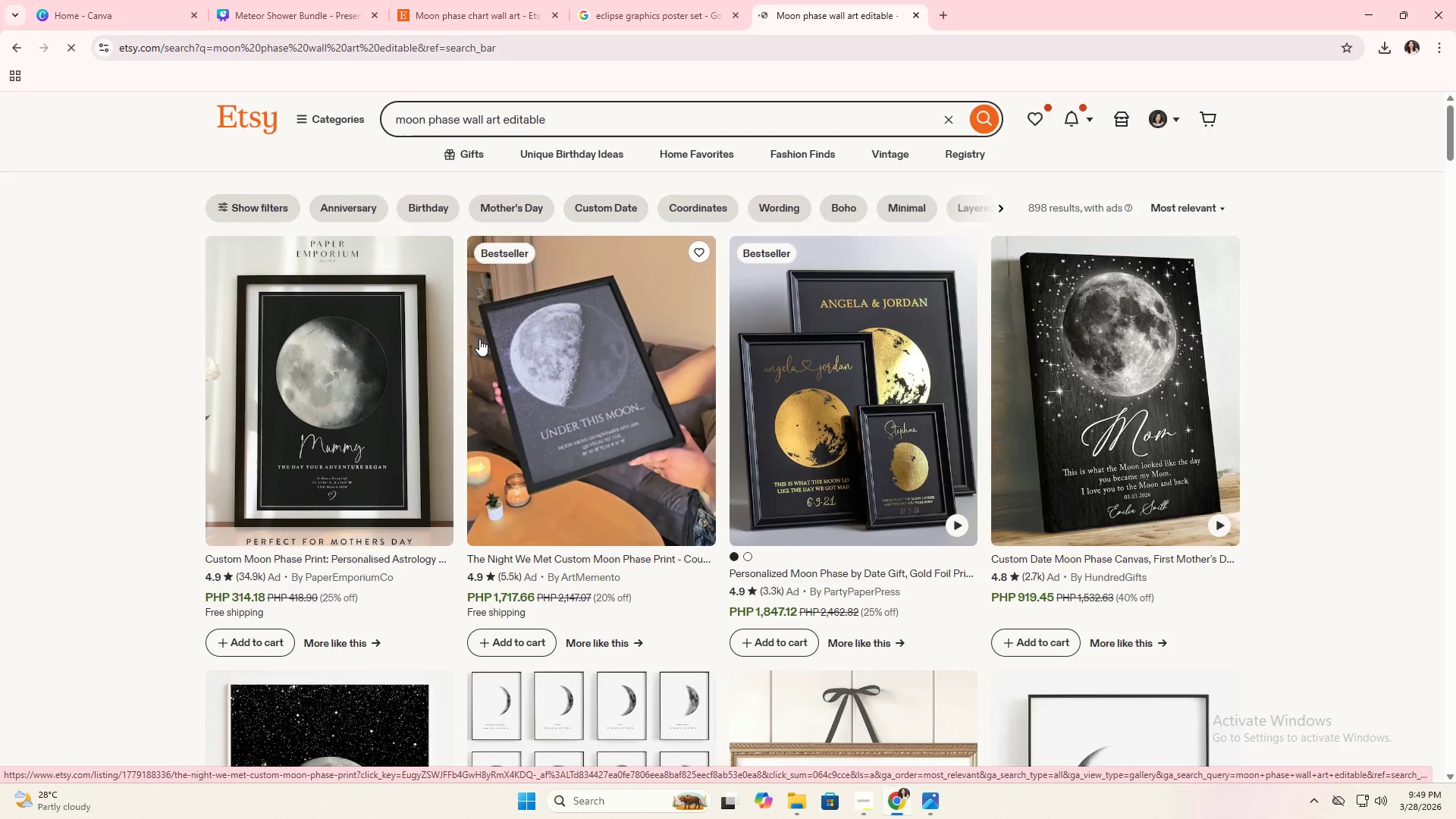 
scroll: coordinate [573, 169], scroll_direction: down, amount: 27.0
 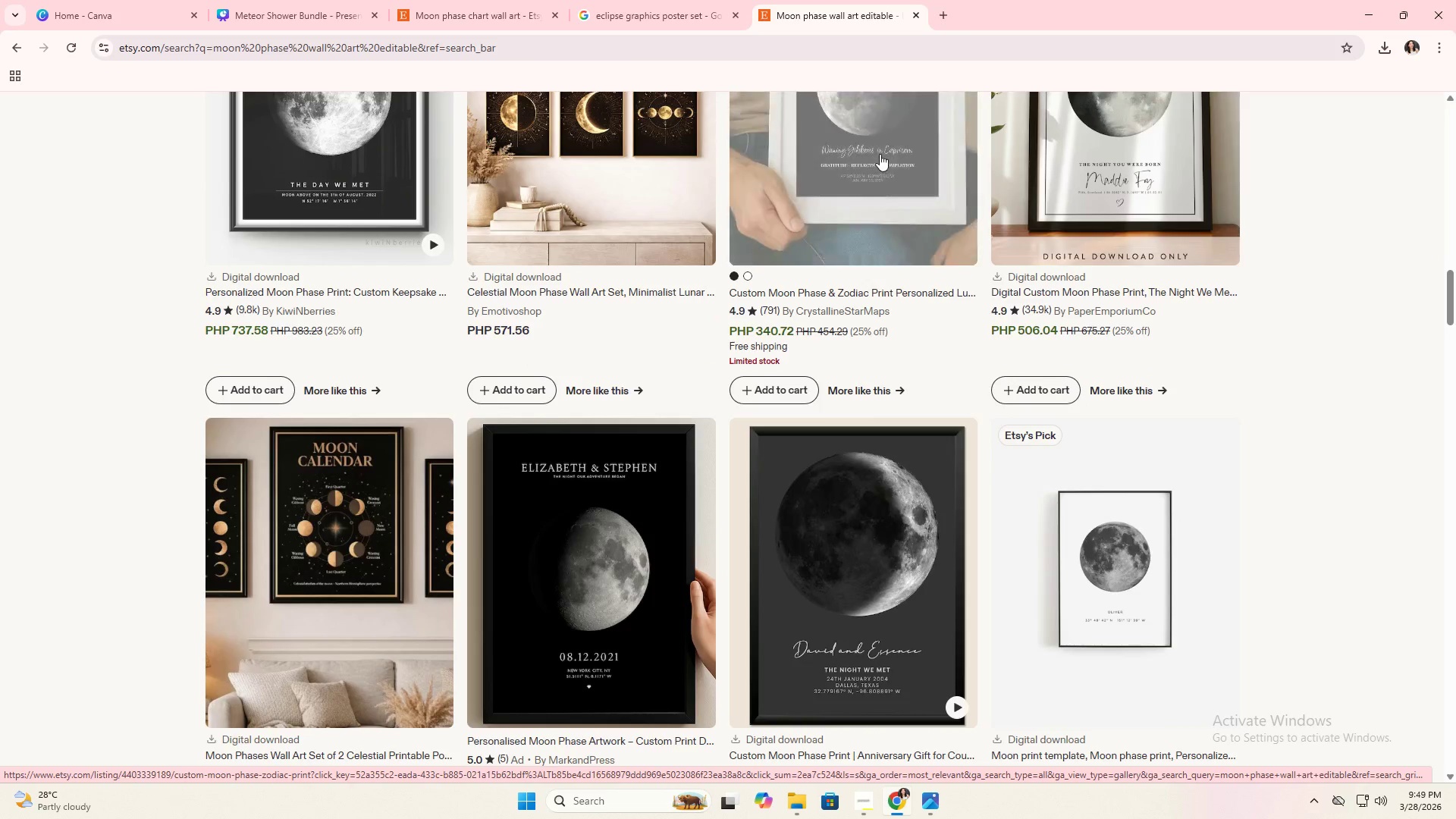 
scroll: coordinate [860, 305], scroll_direction: down, amount: 11.0
 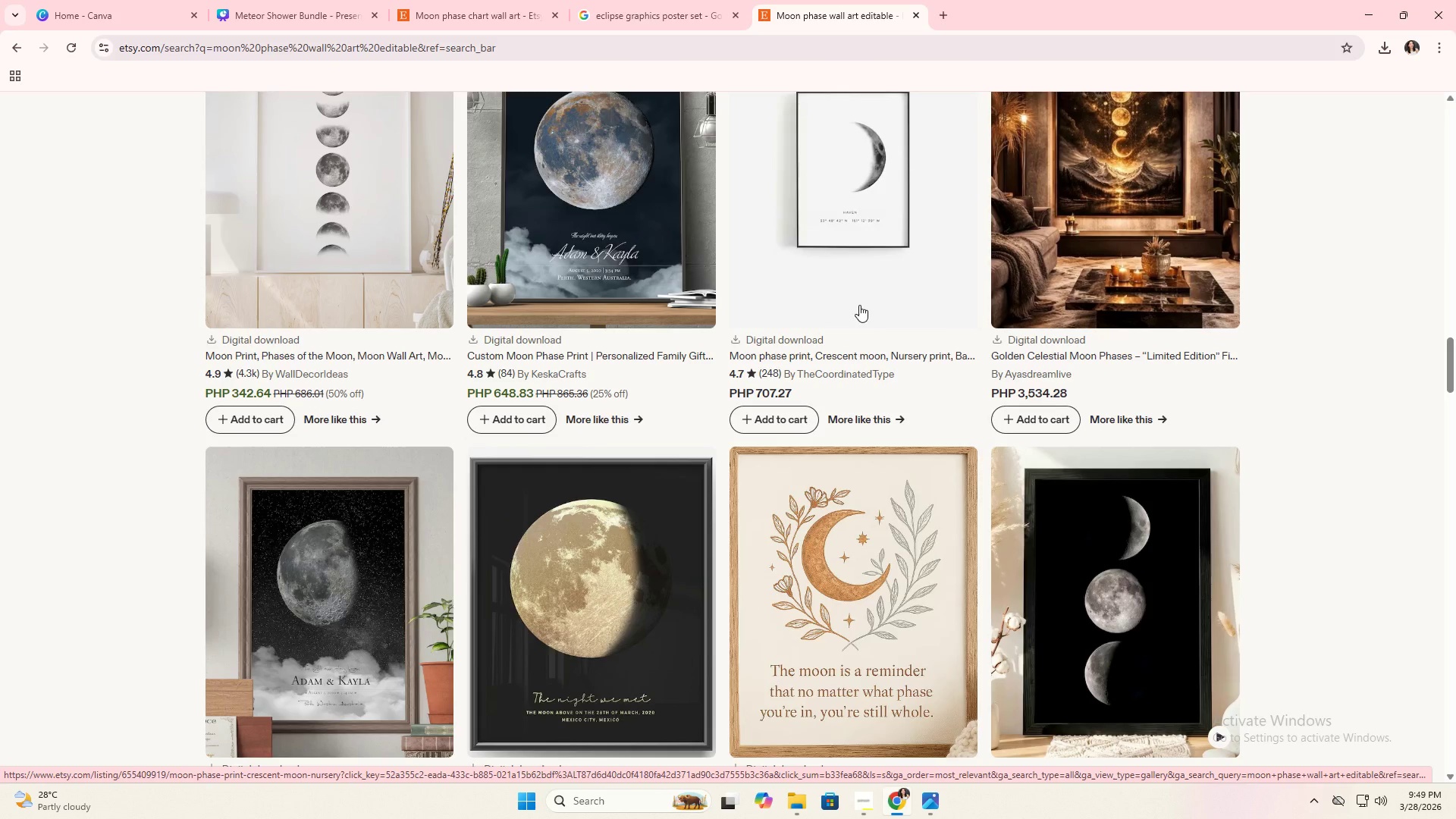 
left_click([652, 0])
 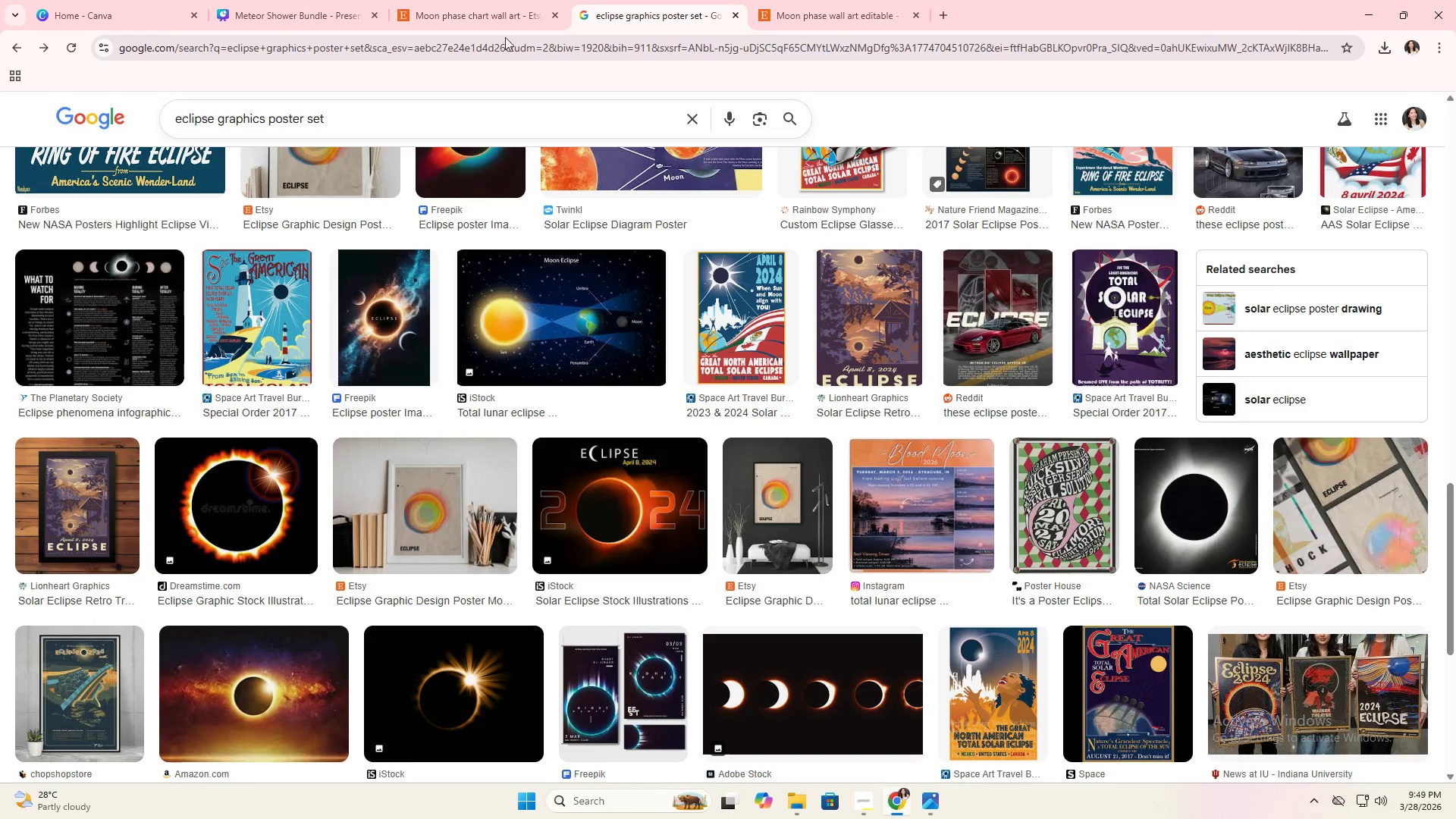 
left_click([475, 0])
 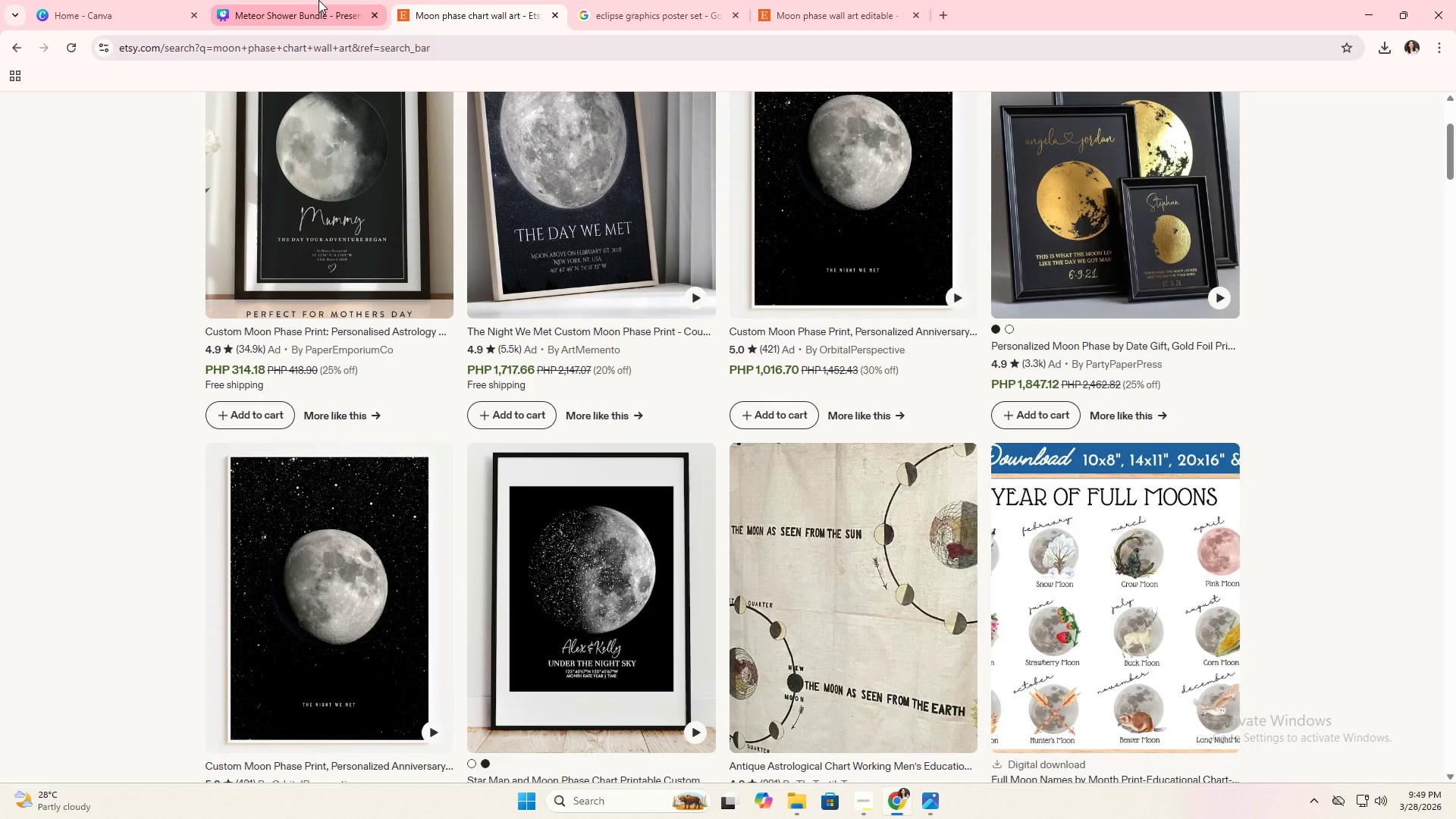 
left_click([318, 0])
 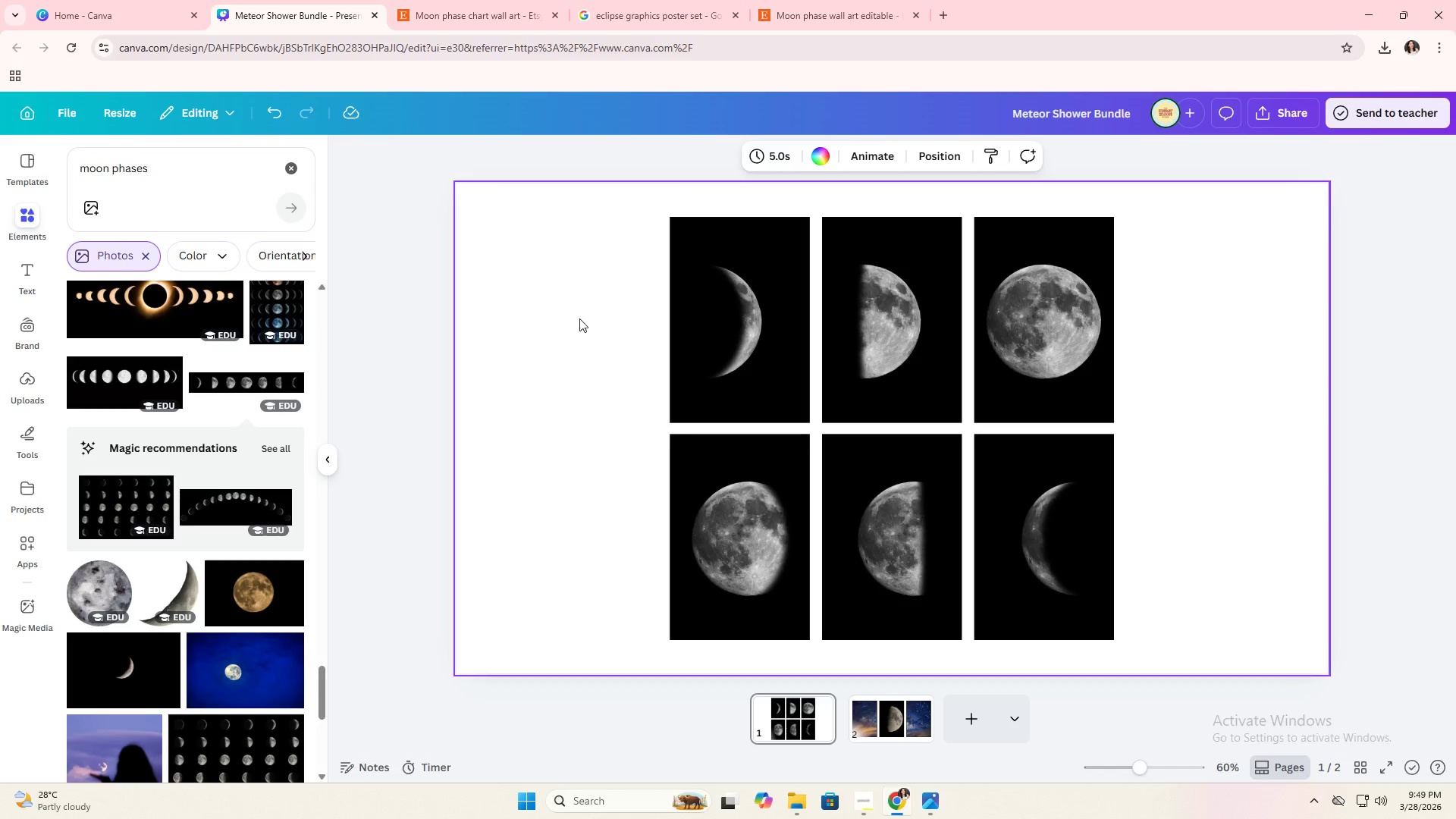 
left_click([571, 348])
 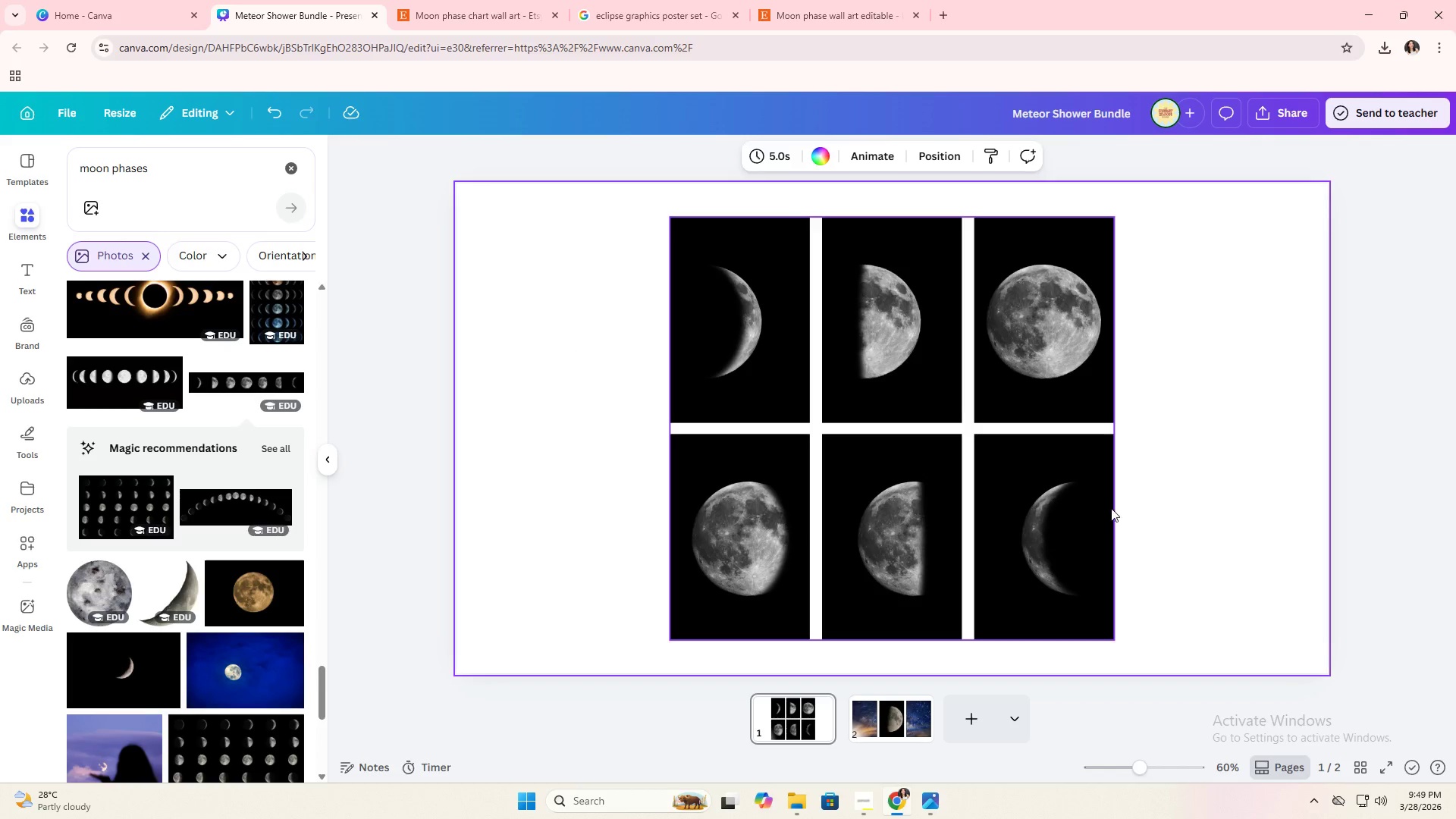 
left_click([1157, 483])
 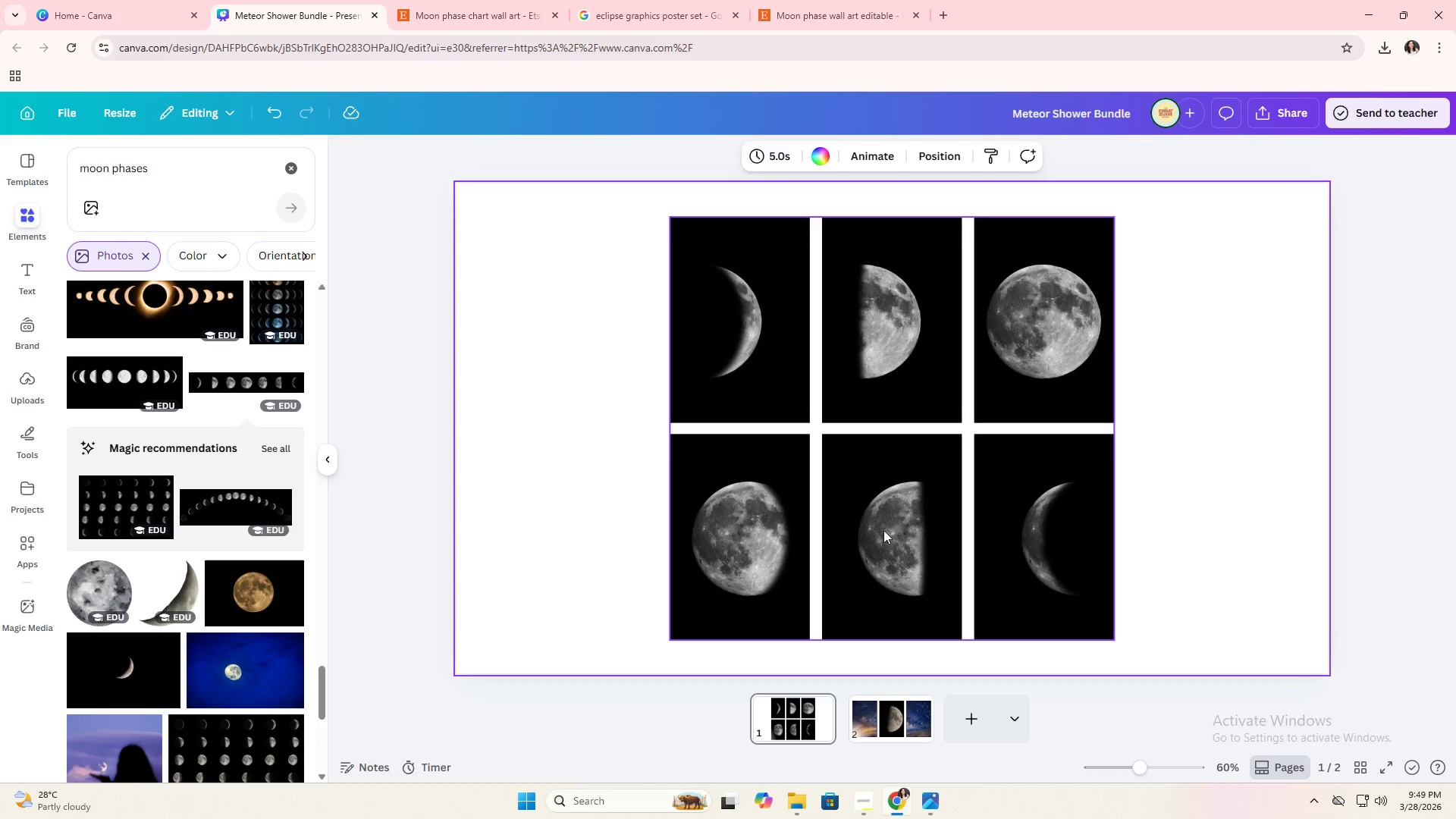 
scroll: coordinate [865, 426], scroll_direction: up, amount: 3.0
 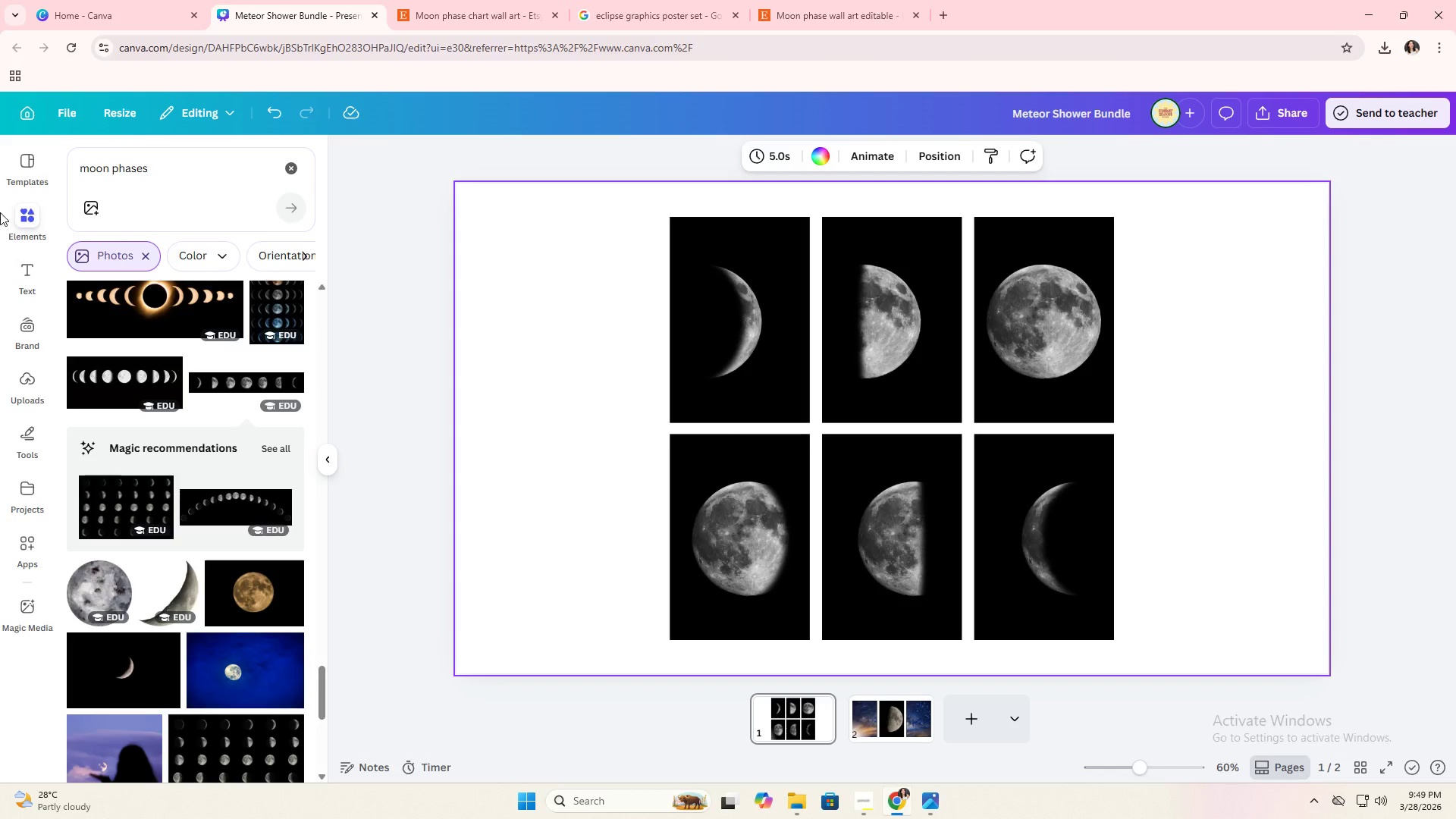 
left_click([32, 275])
 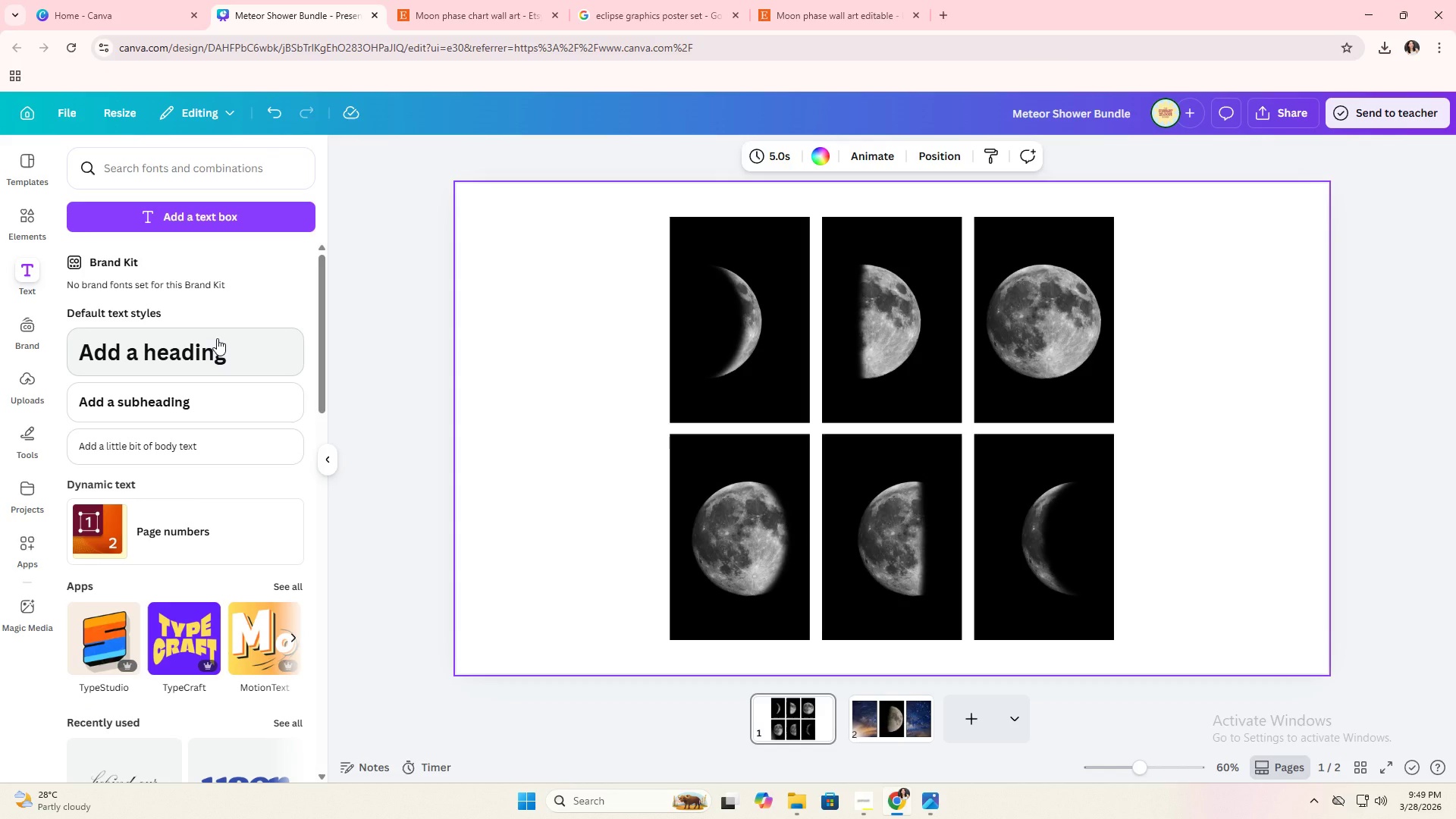 
wait(12.73)
 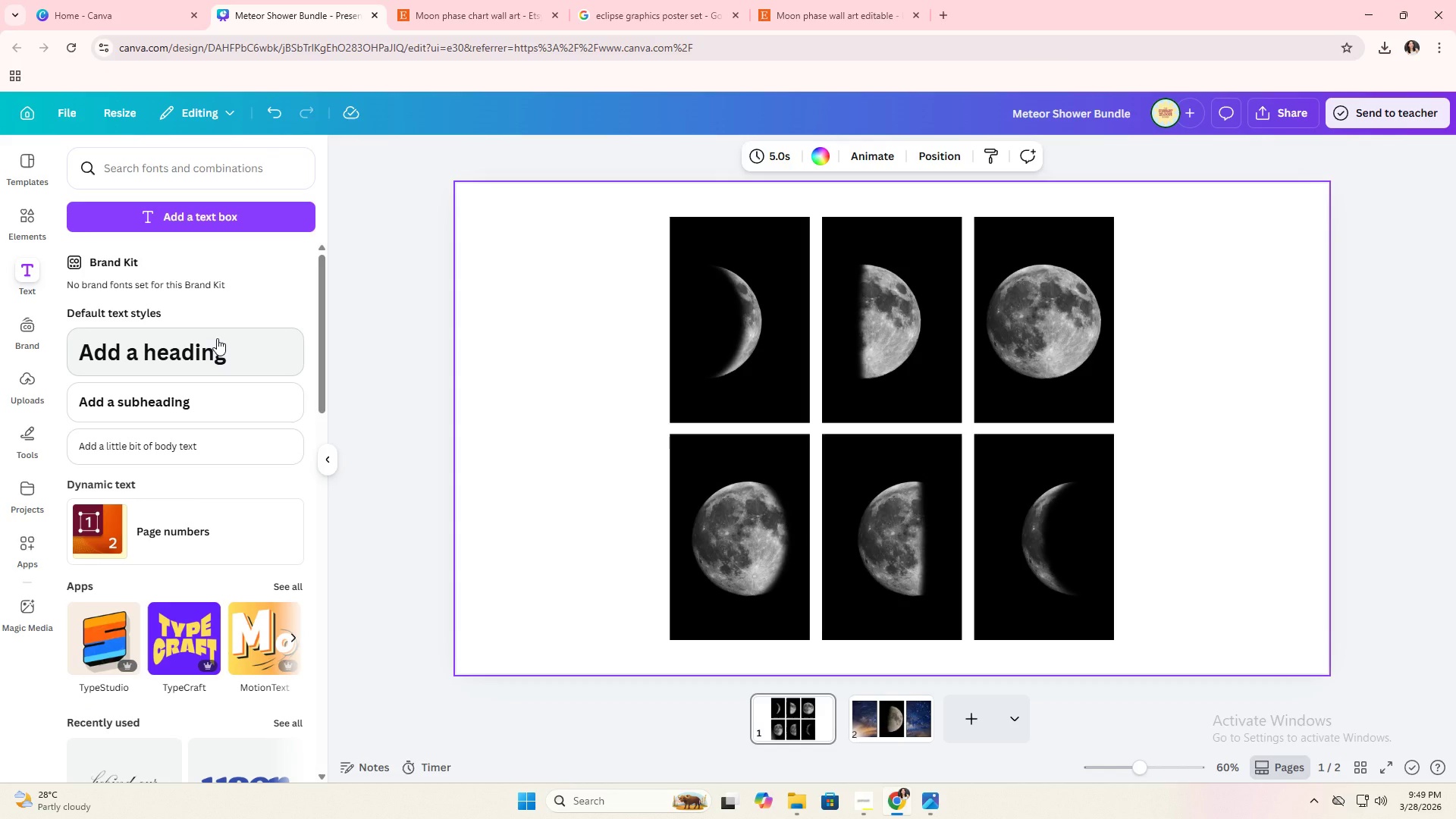 
left_click([199, 367])
 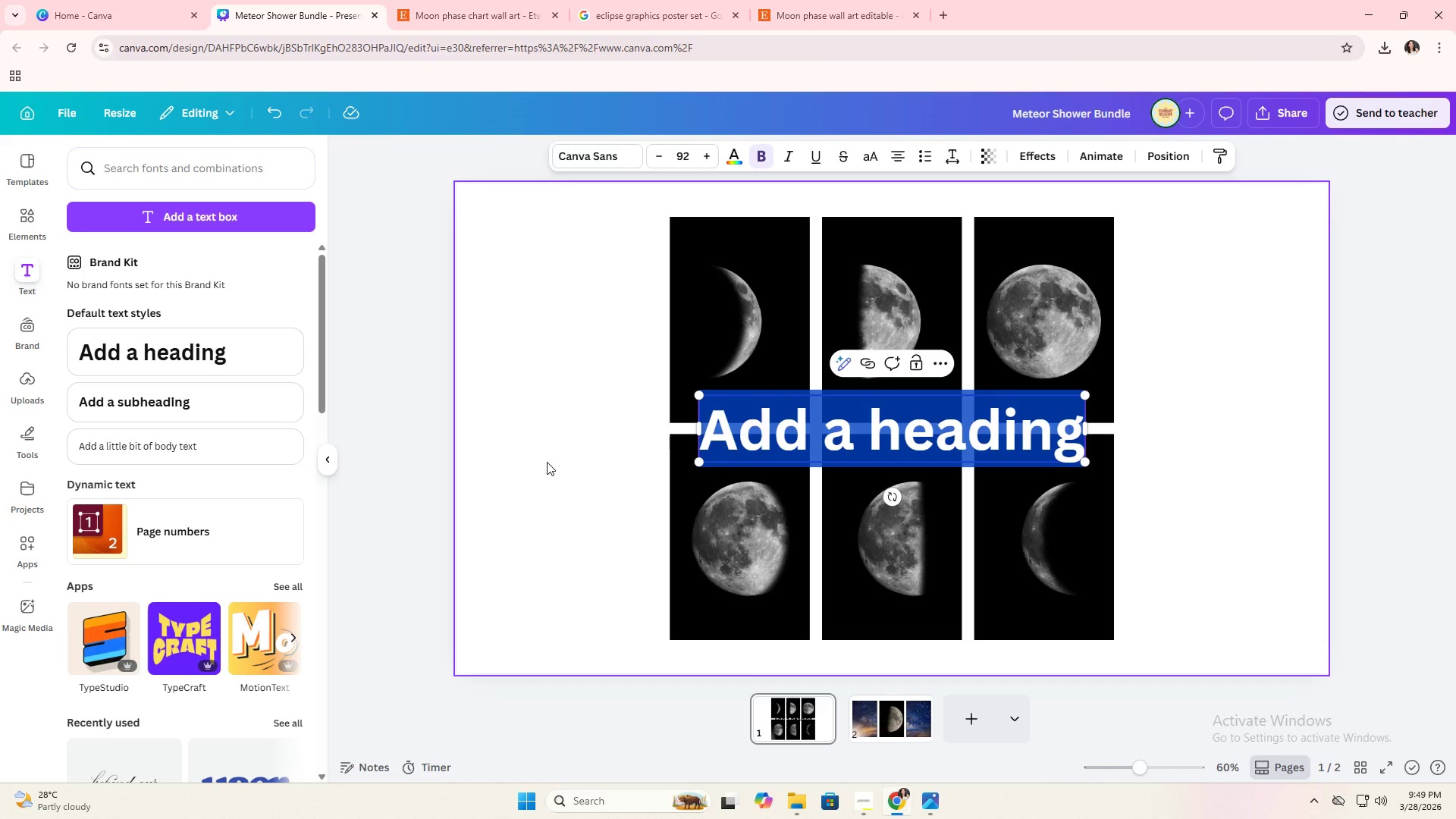 
type(The Night We Met)
 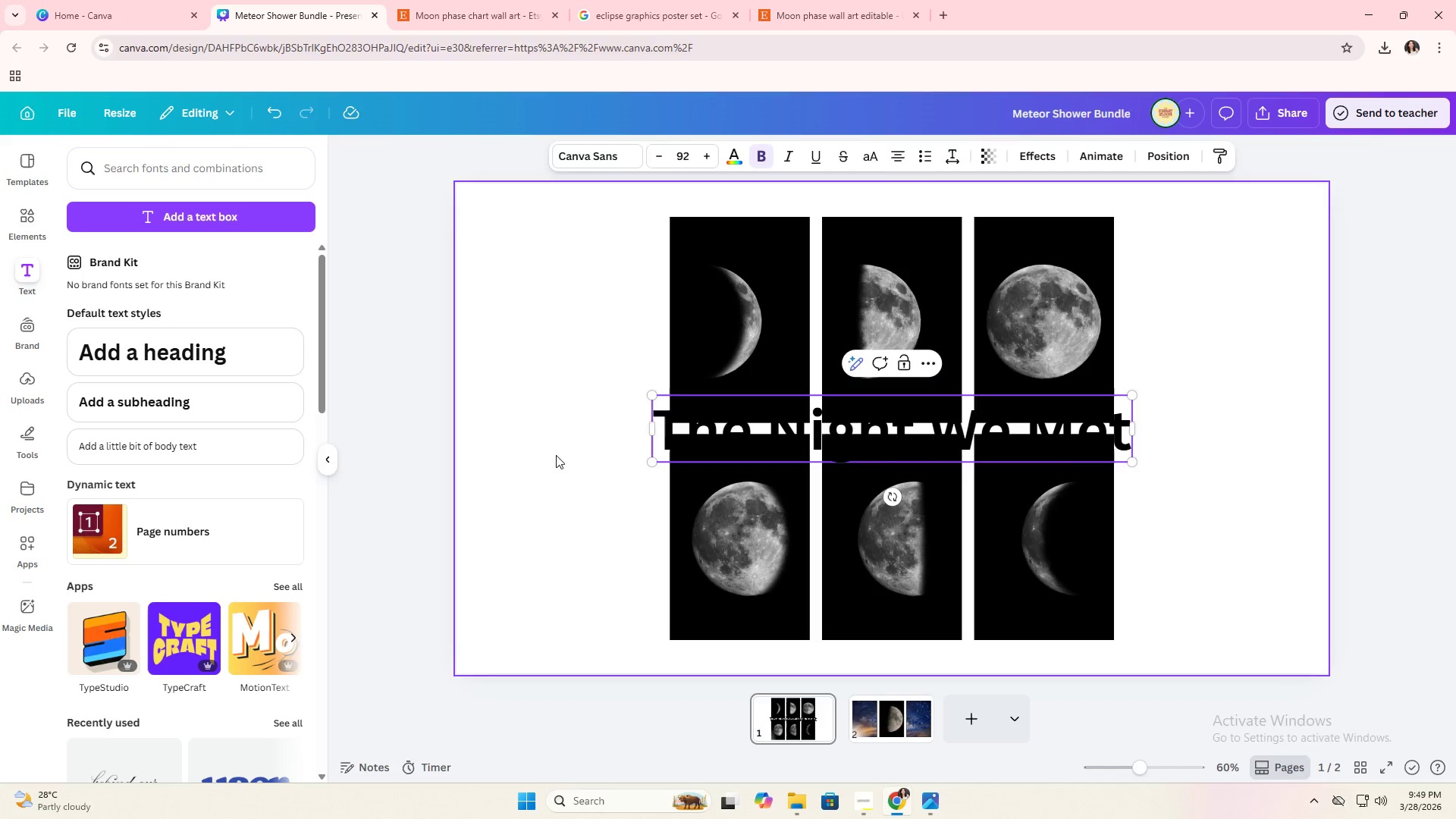 
double_click([717, 450])
 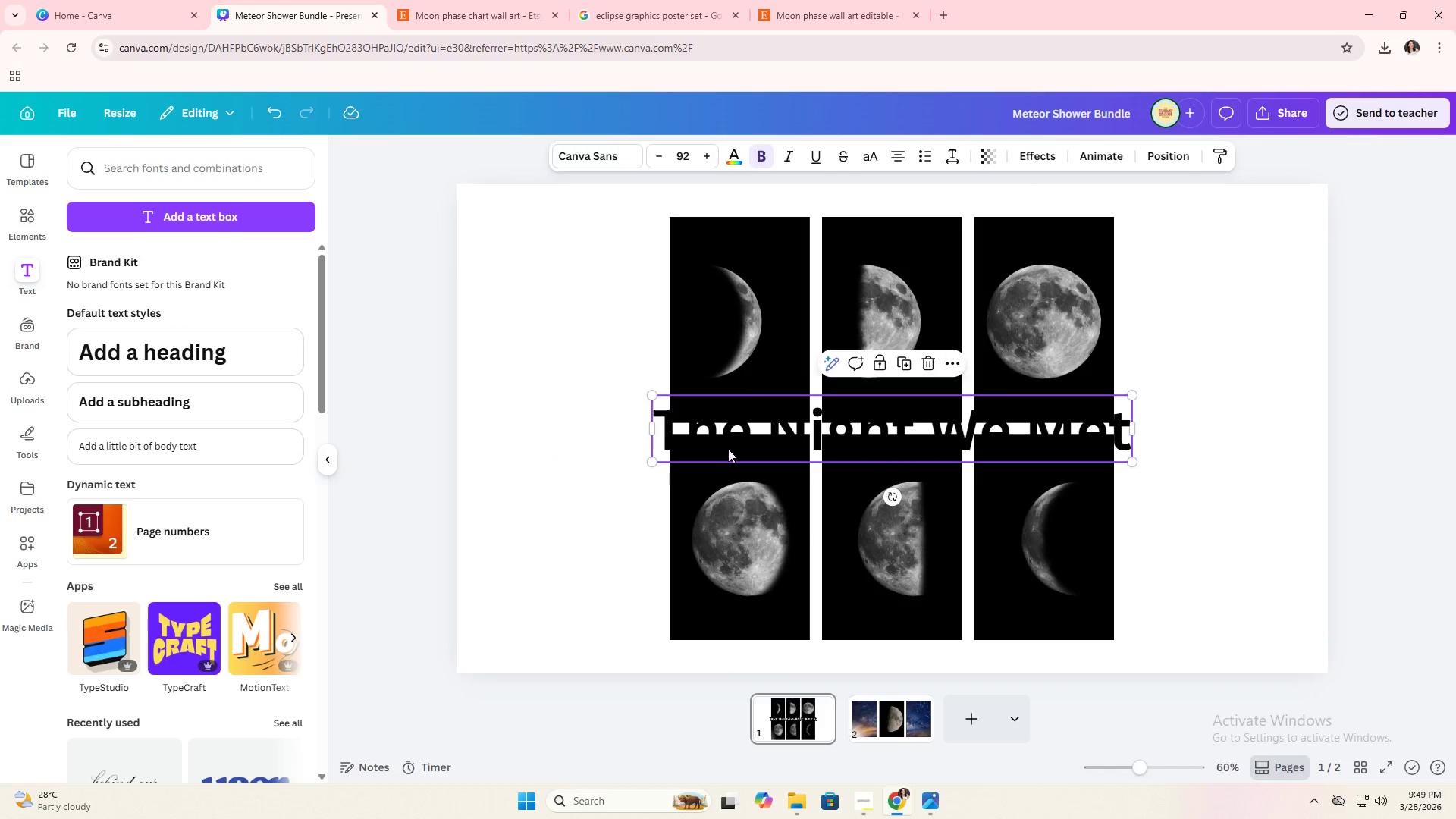 
left_click_drag(start_coordinate=[746, 447], to_coordinate=[538, 353])
 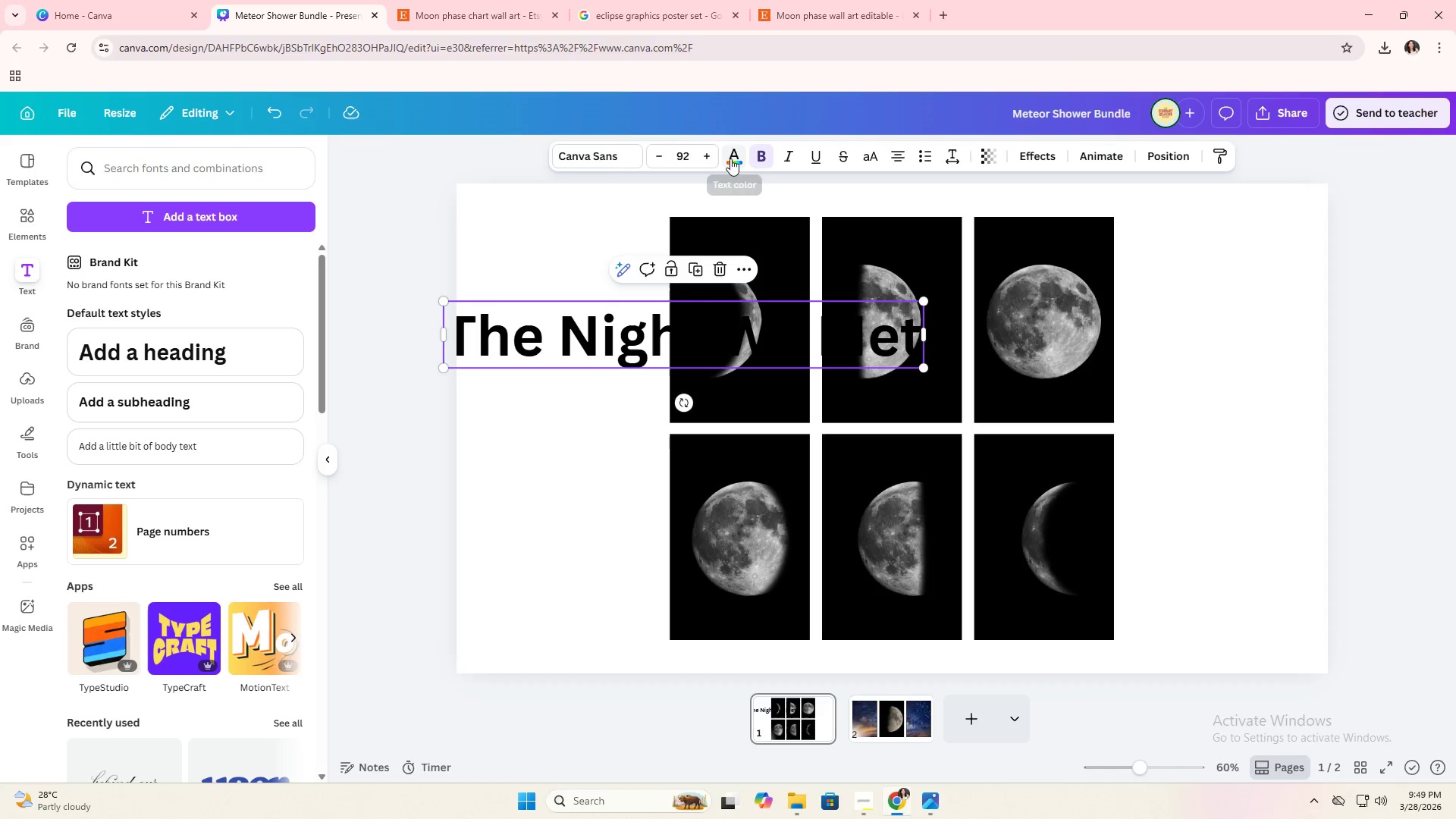 
left_click([730, 158])
 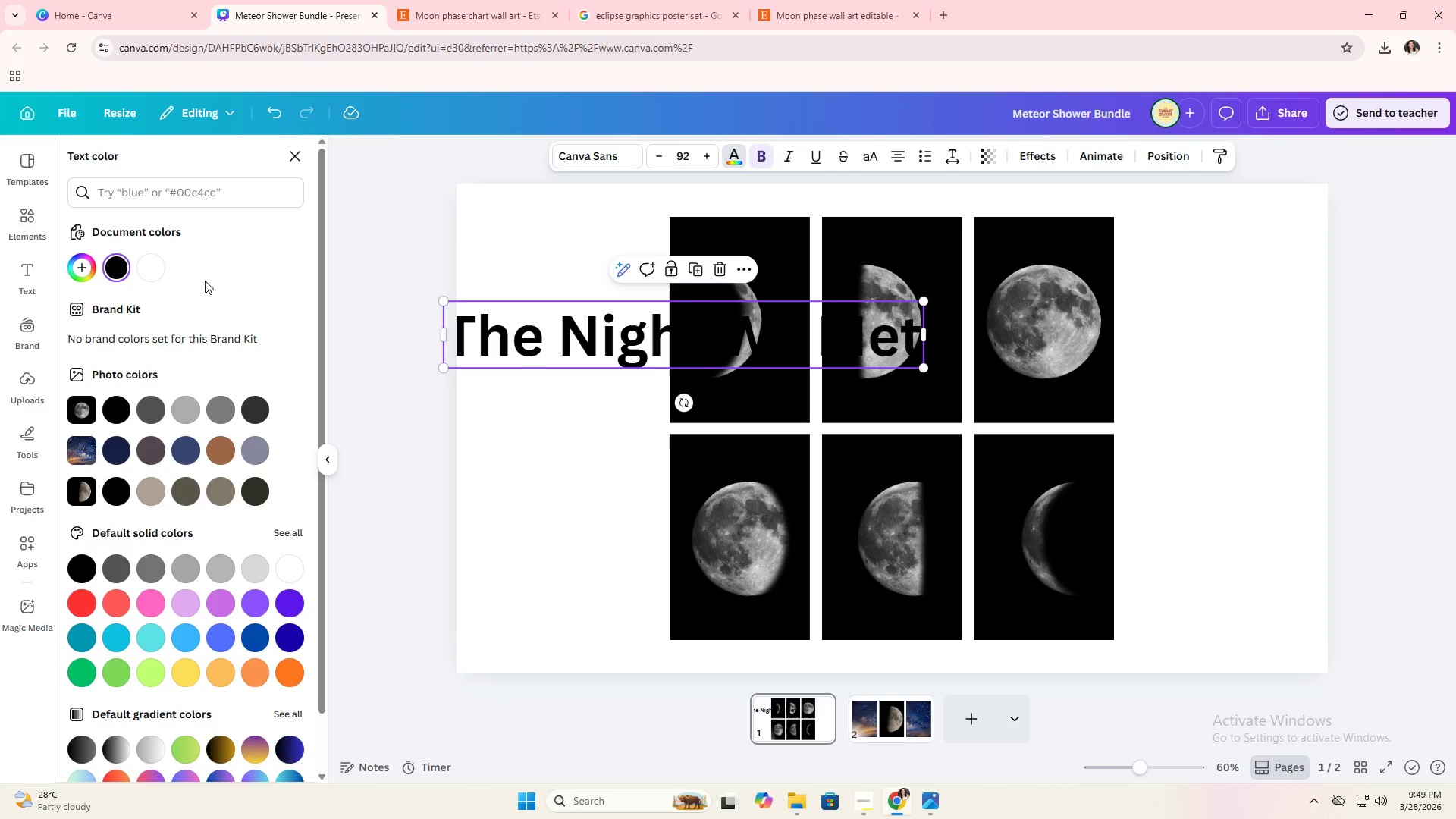 
left_click([146, 267])
 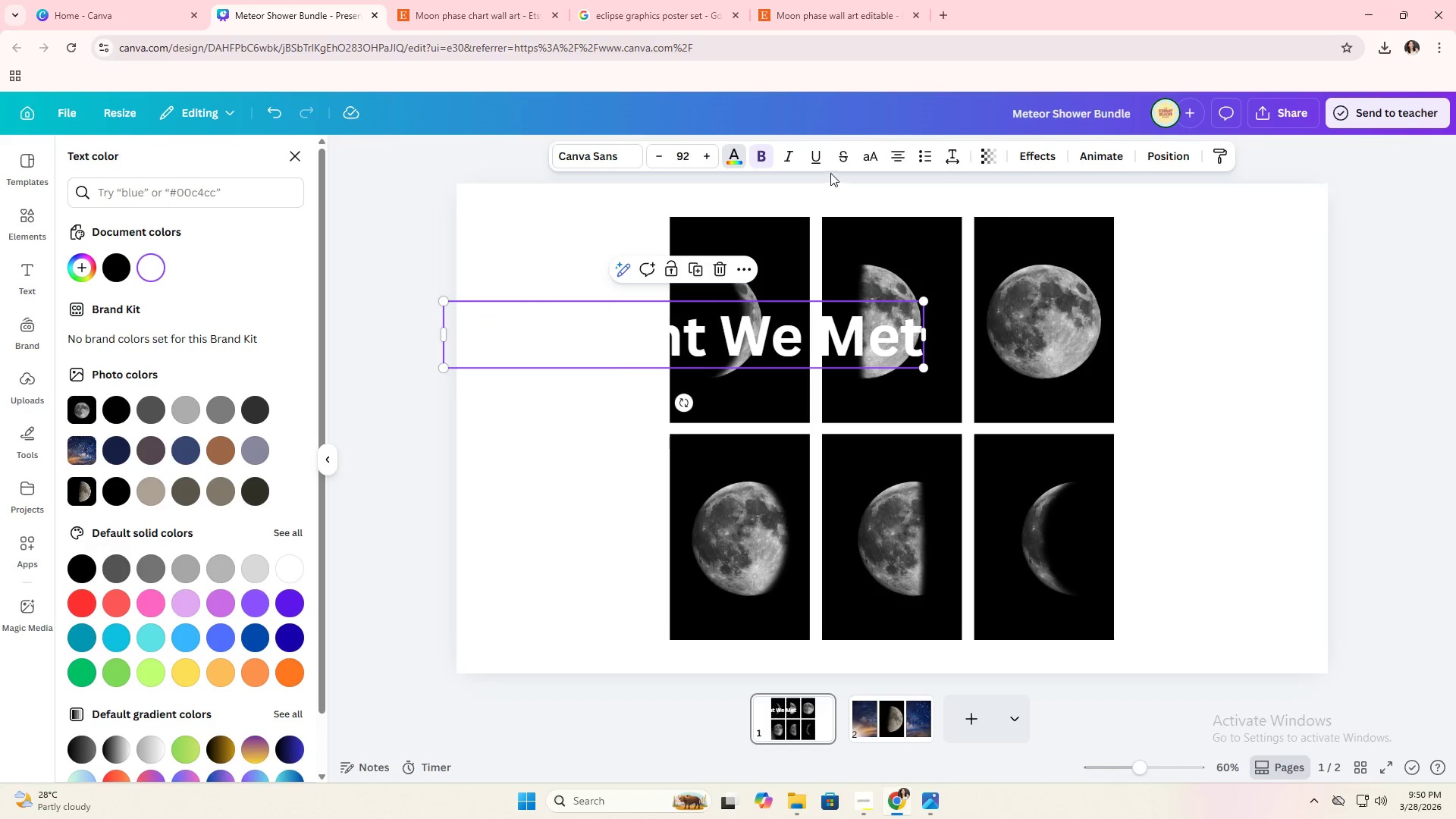 
left_click([869, 160])
 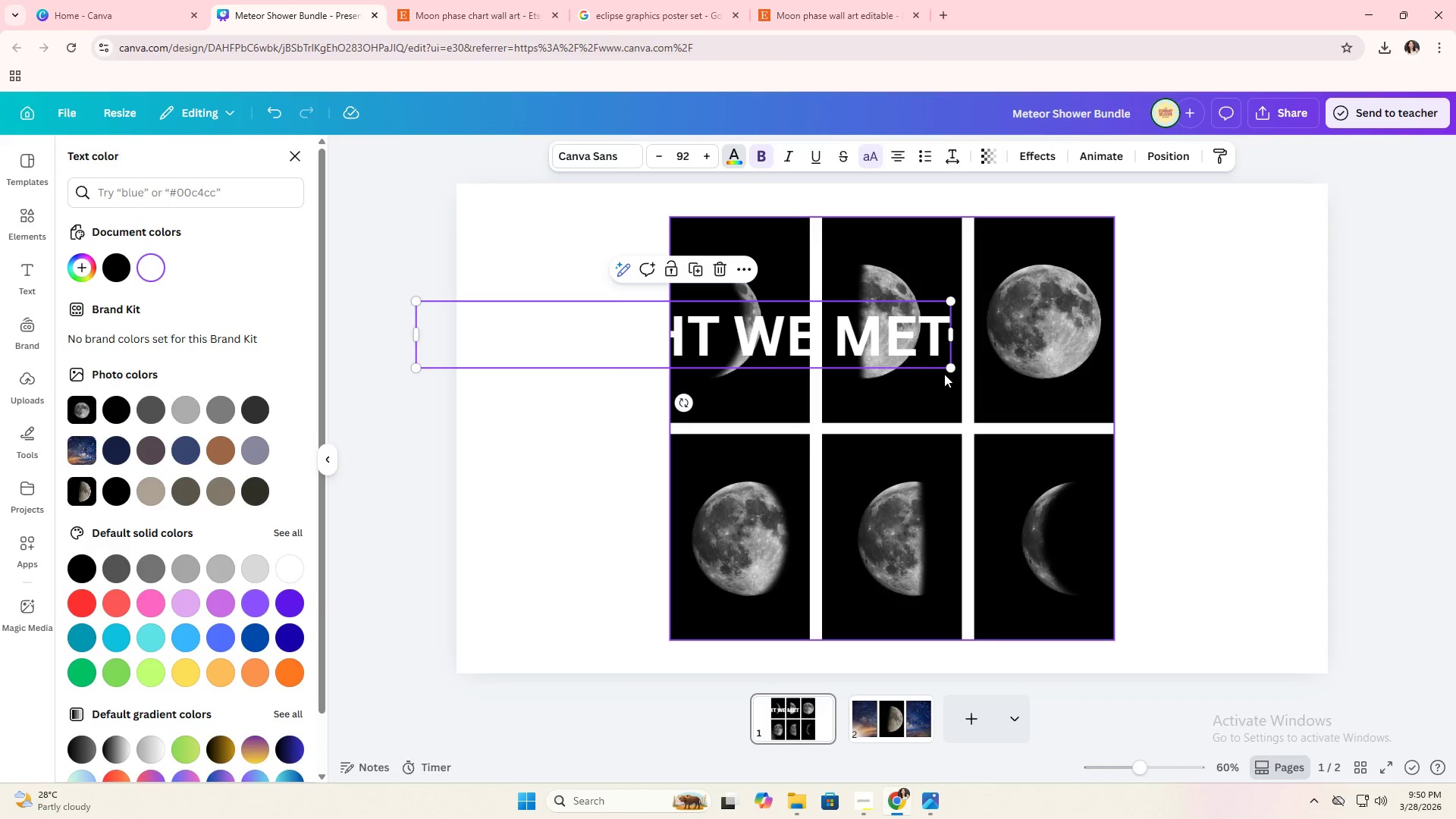 
left_click_drag(start_coordinate=[950, 372], to_coordinate=[556, 338])
 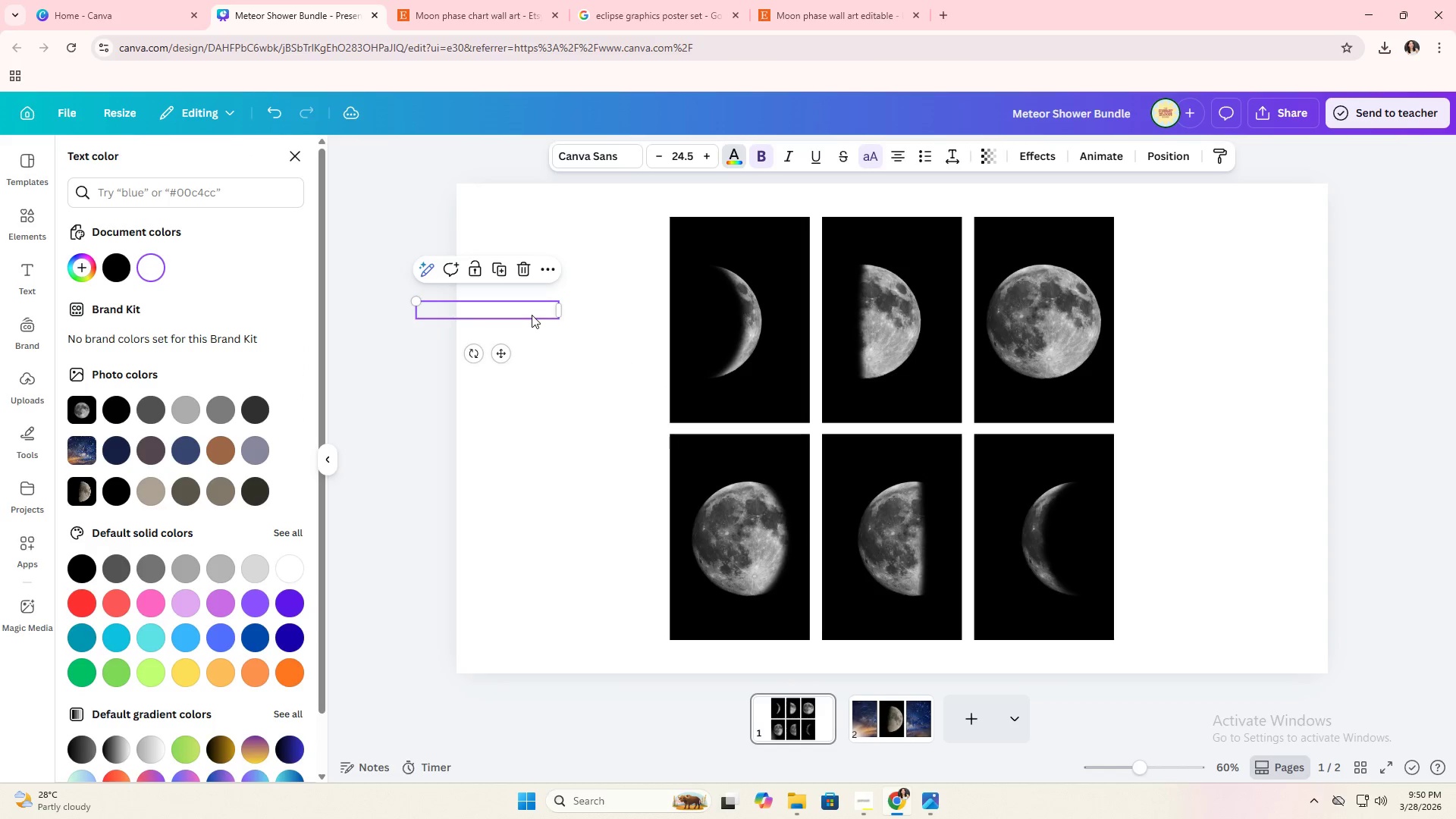 
left_click_drag(start_coordinate=[532, 313], to_coordinate=[794, 395])
 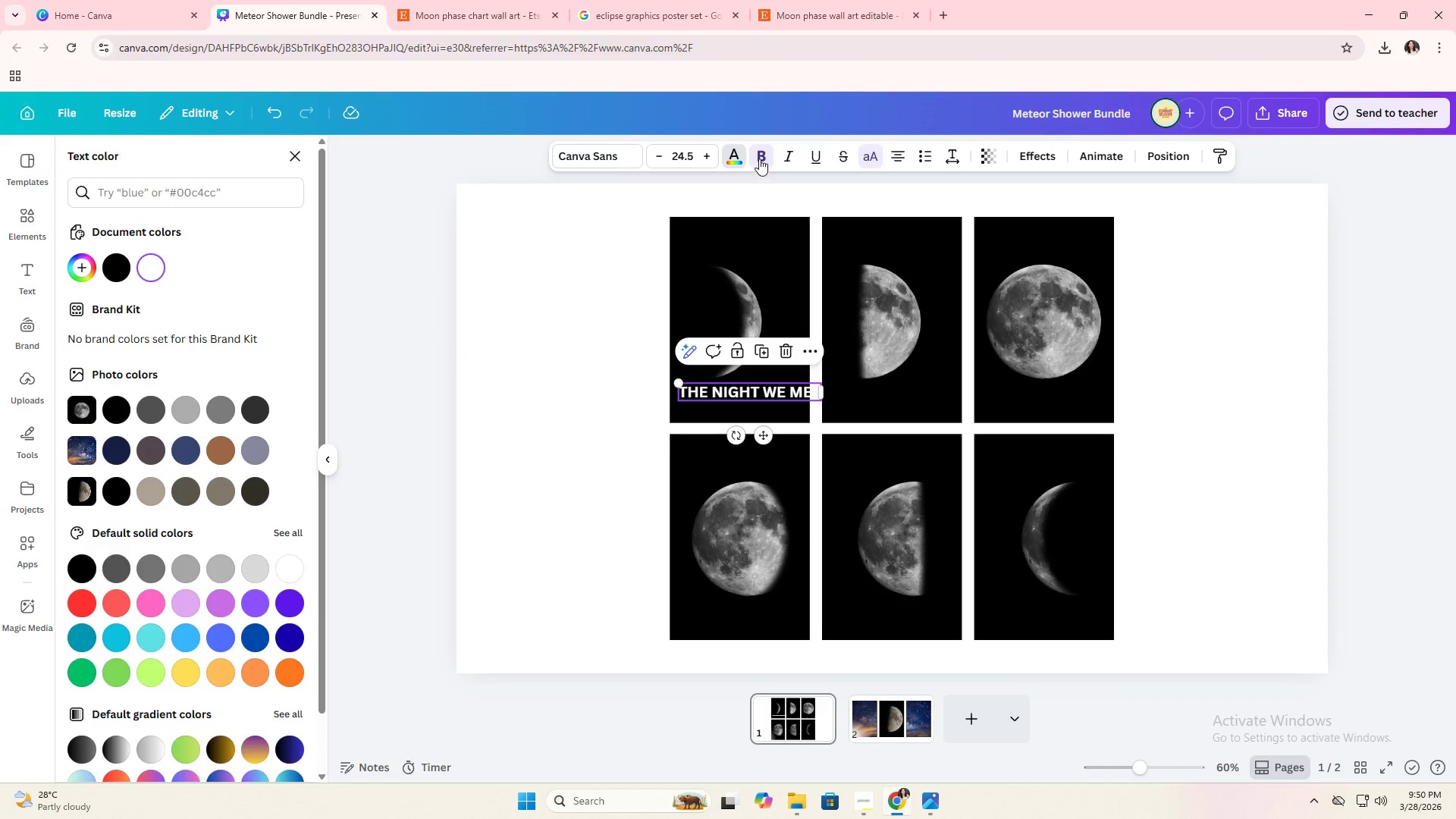 
double_click([608, 352])
 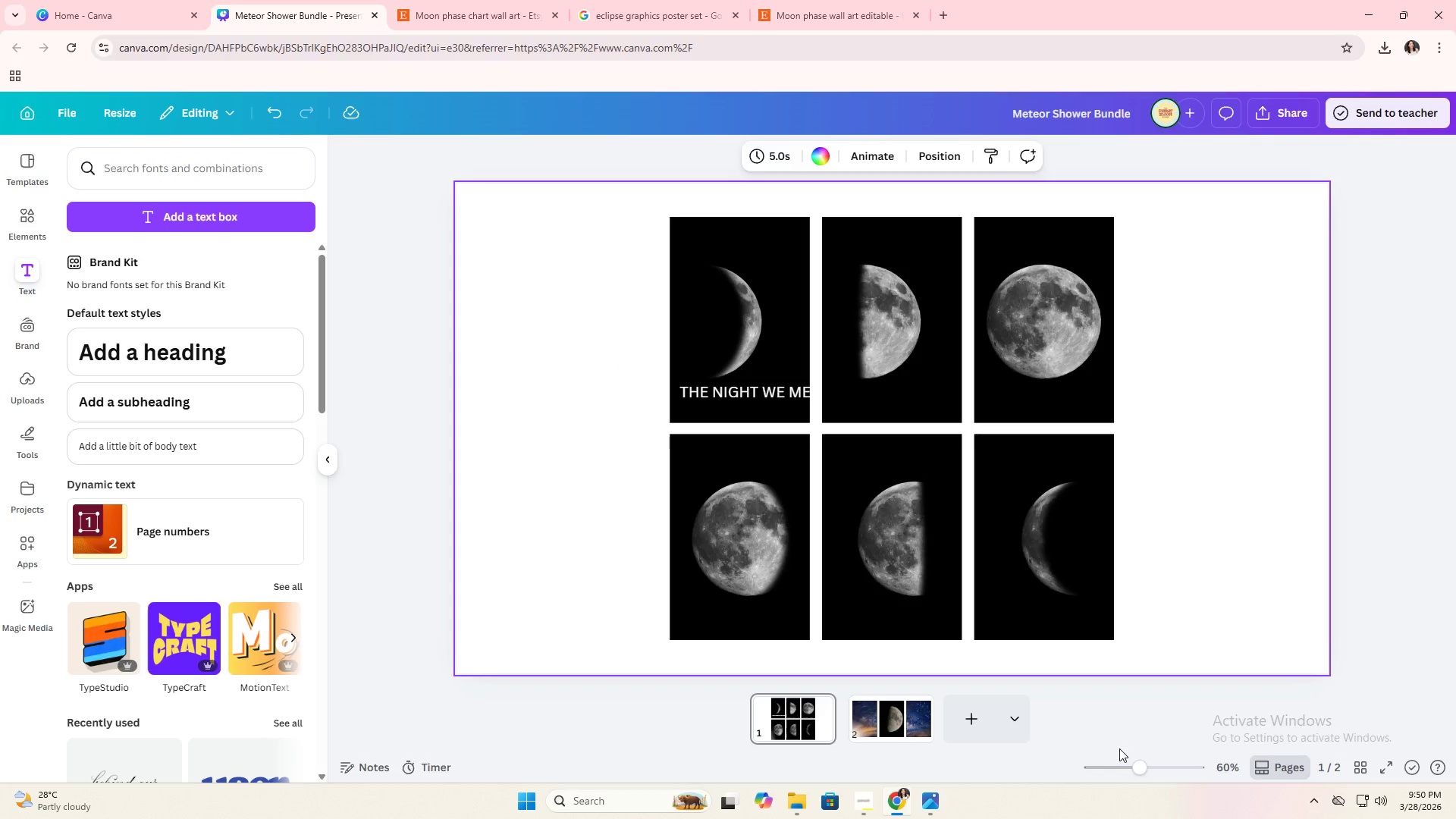 
left_click_drag(start_coordinate=[1138, 763], to_coordinate=[1156, 764])
 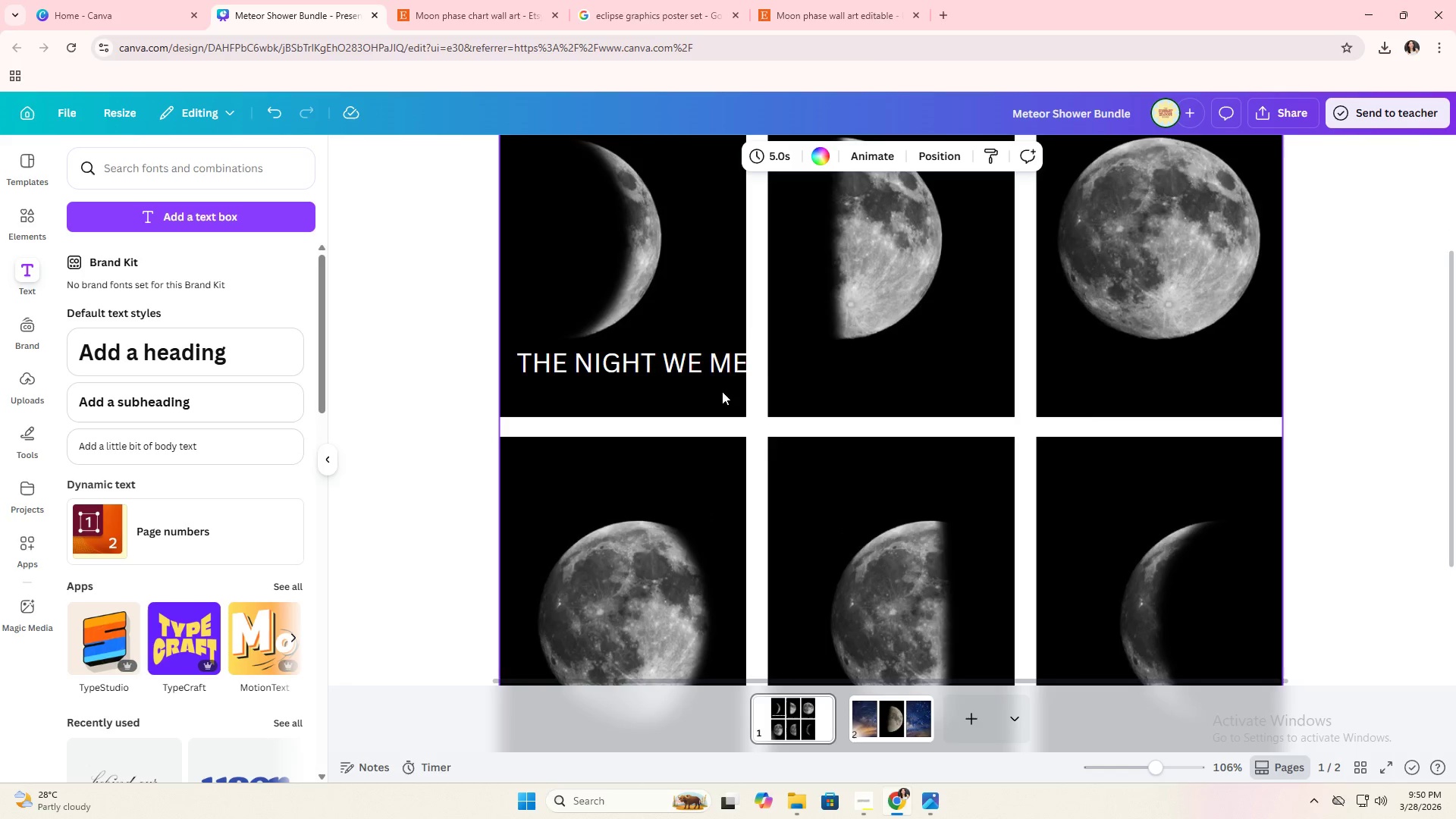 
left_click([706, 366])
 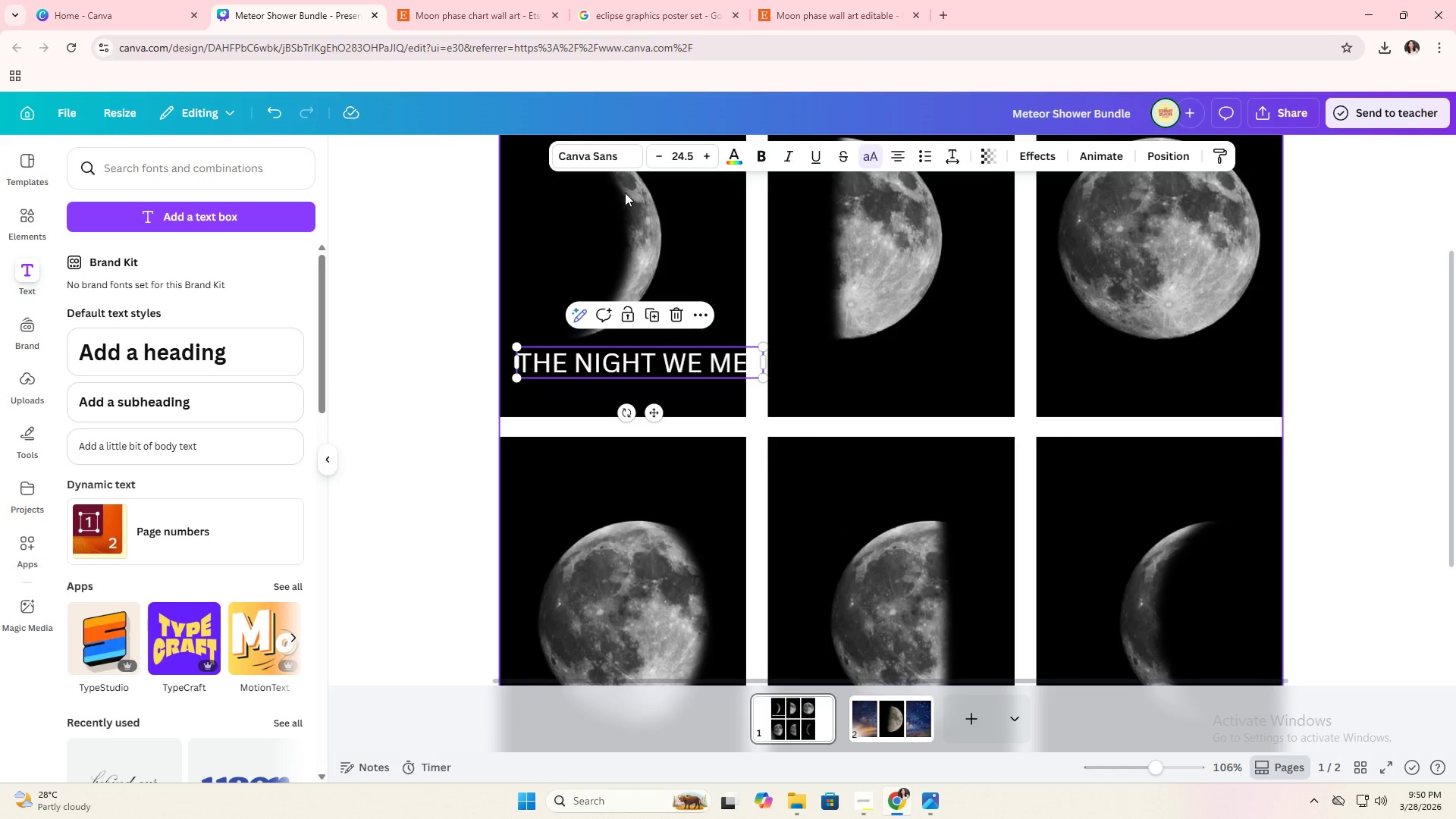 
left_click([599, 146])
 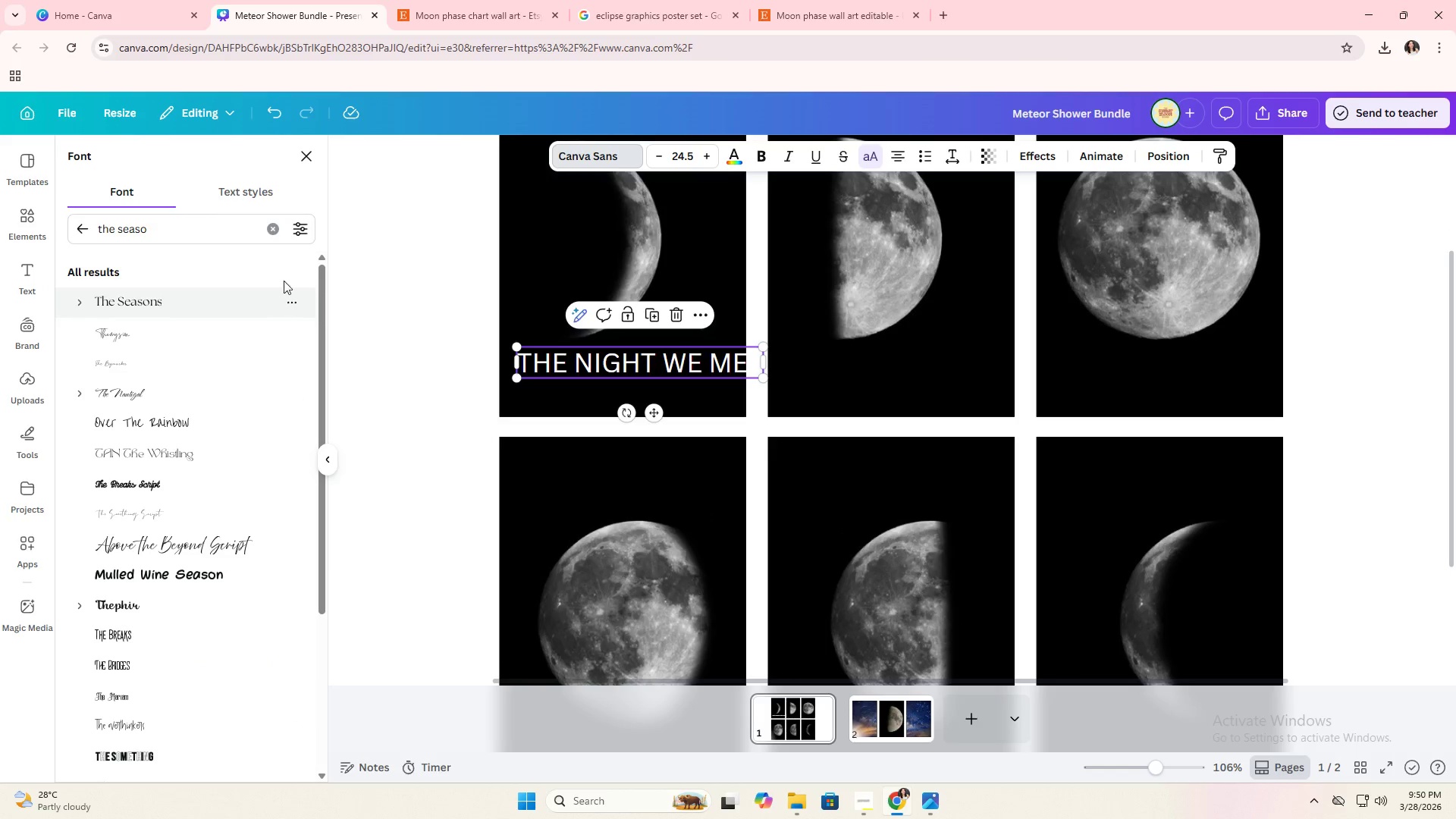 
left_click([272, 231])
 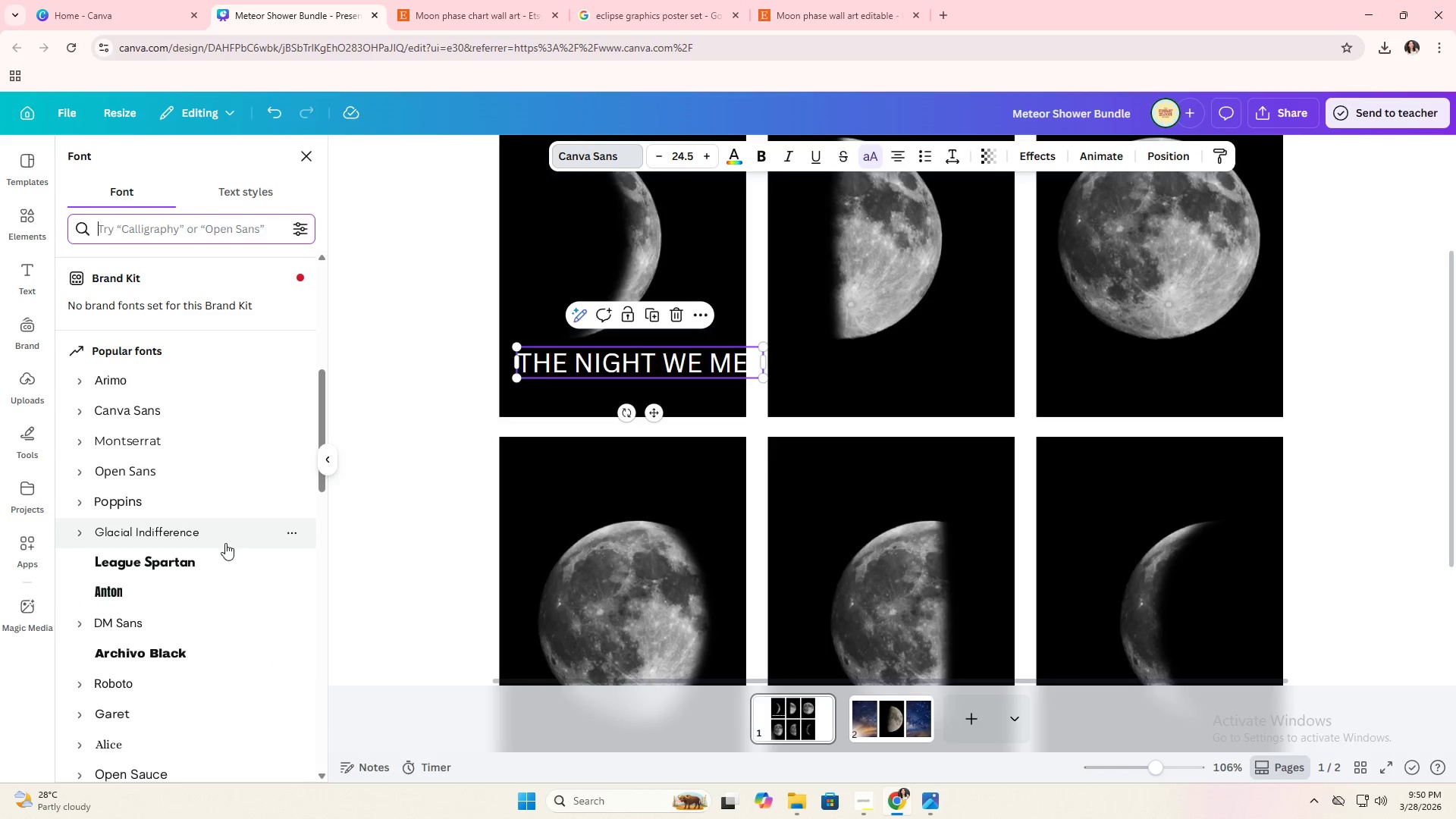 
scroll: coordinate [226, 552], scroll_direction: down, amount: 4.0
 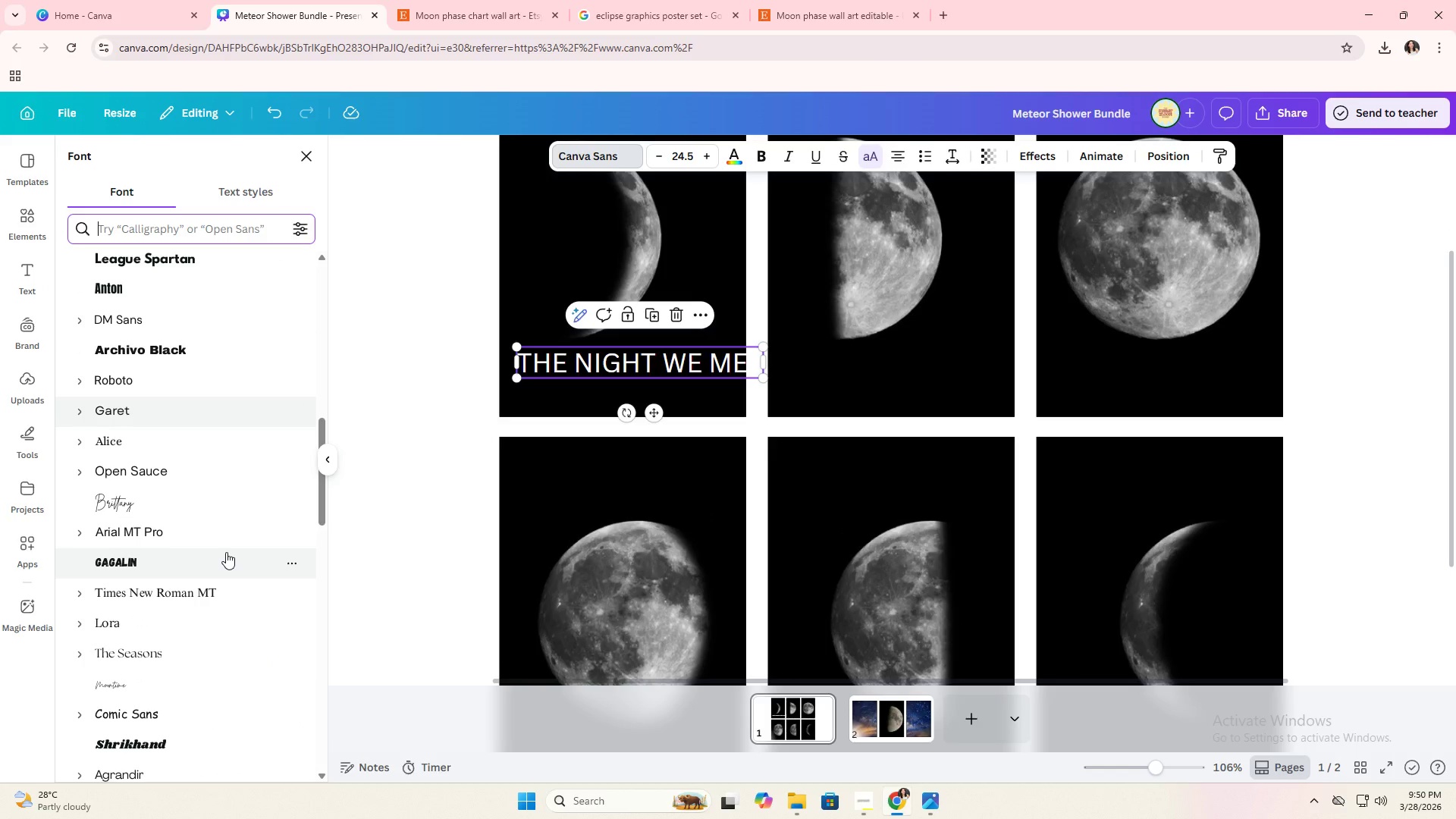 
scroll: coordinate [226, 528], scroll_direction: up, amount: 11.0
 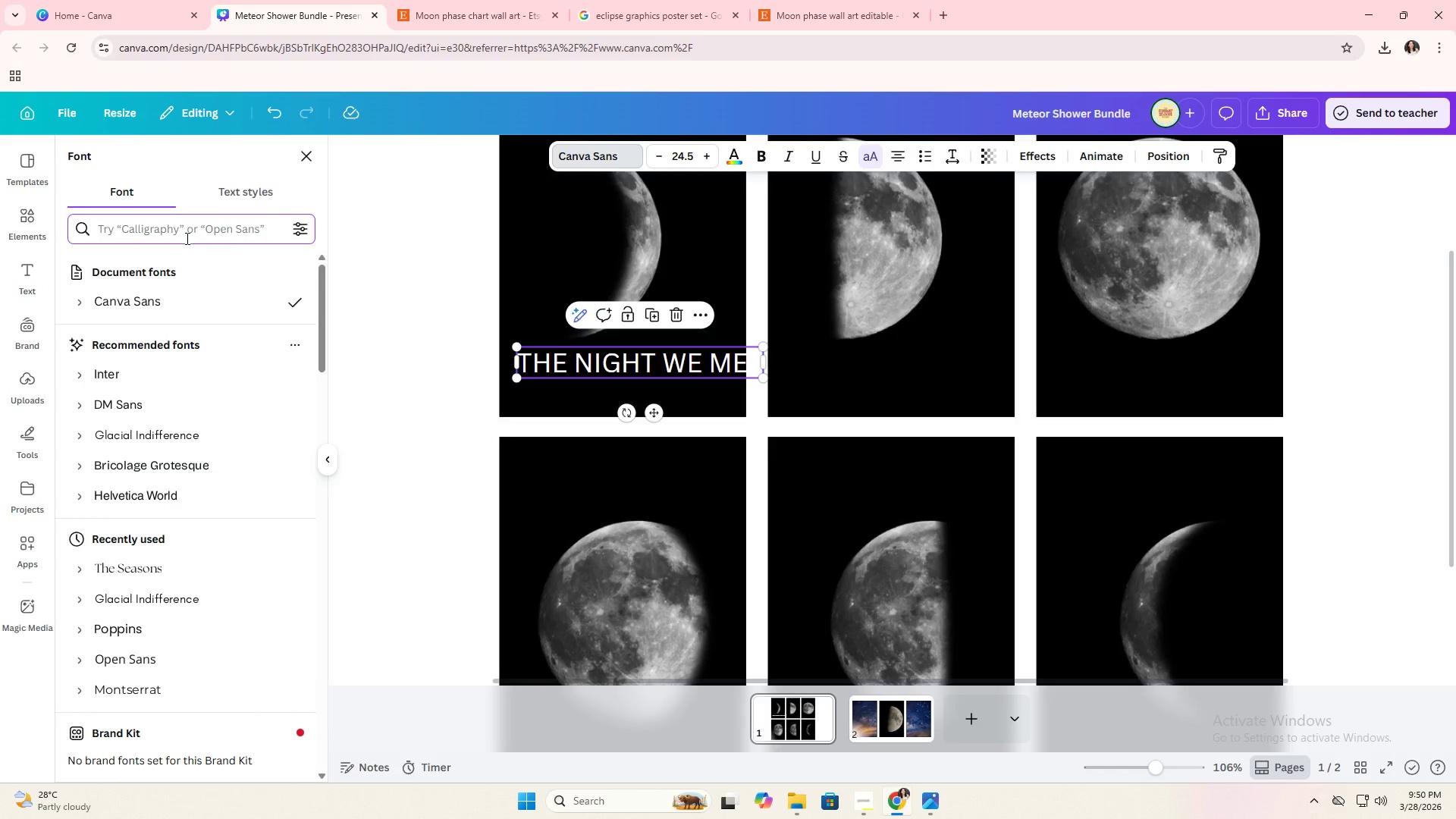 
left_click([186, 563])
 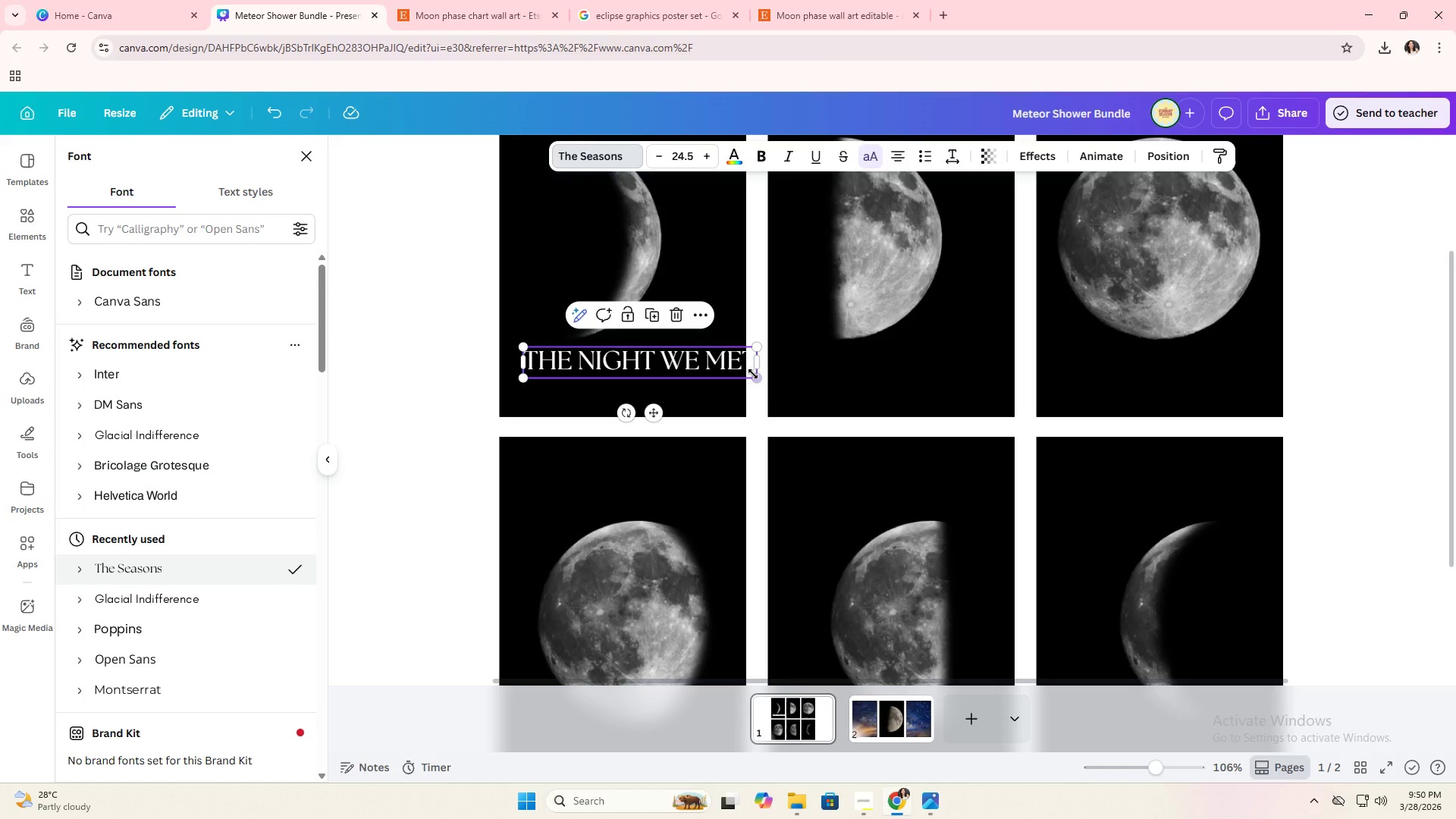 
left_click_drag(start_coordinate=[754, 375], to_coordinate=[667, 357])
 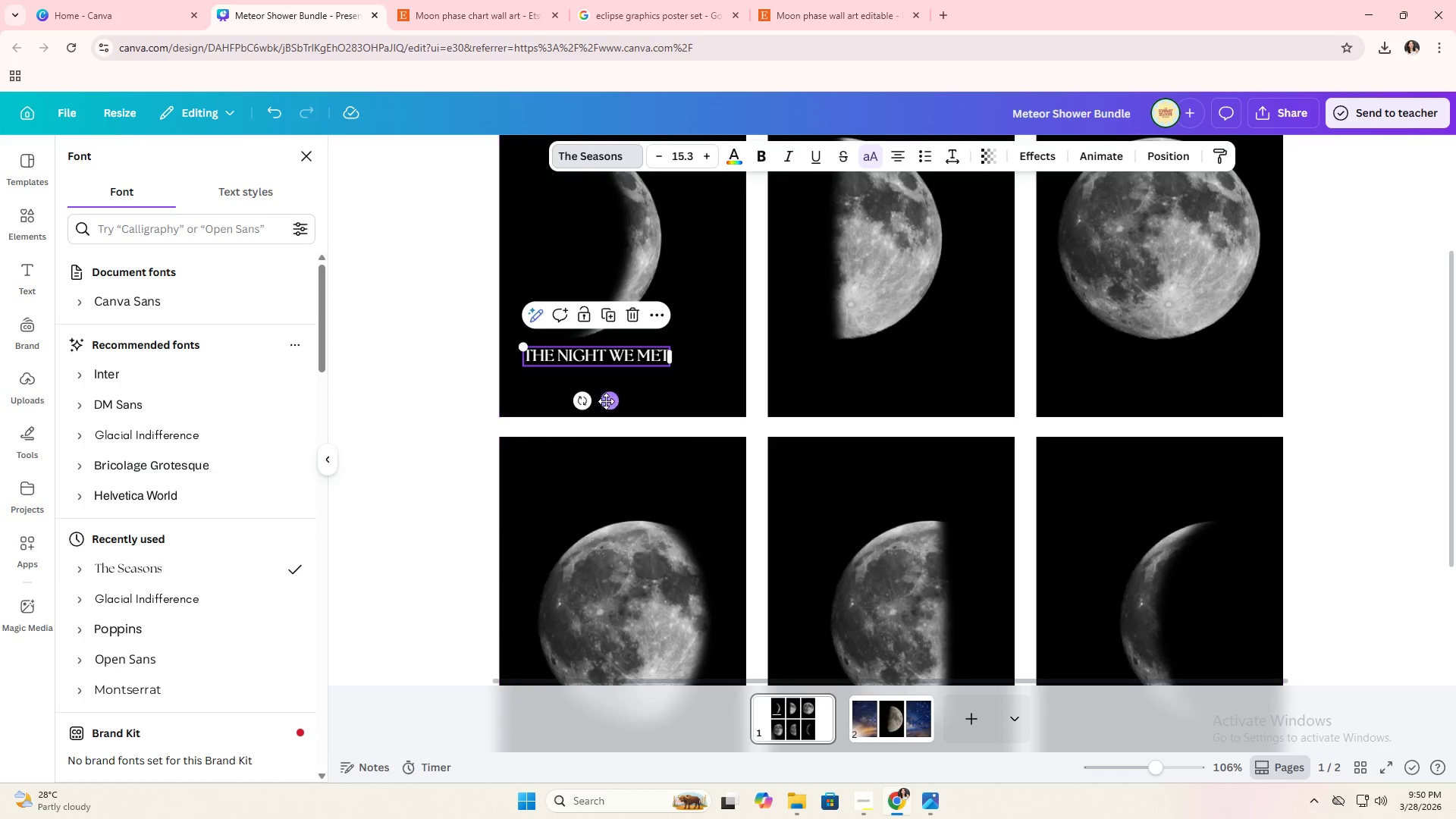 
left_click_drag(start_coordinate=[607, 401], to_coordinate=[631, 421])
 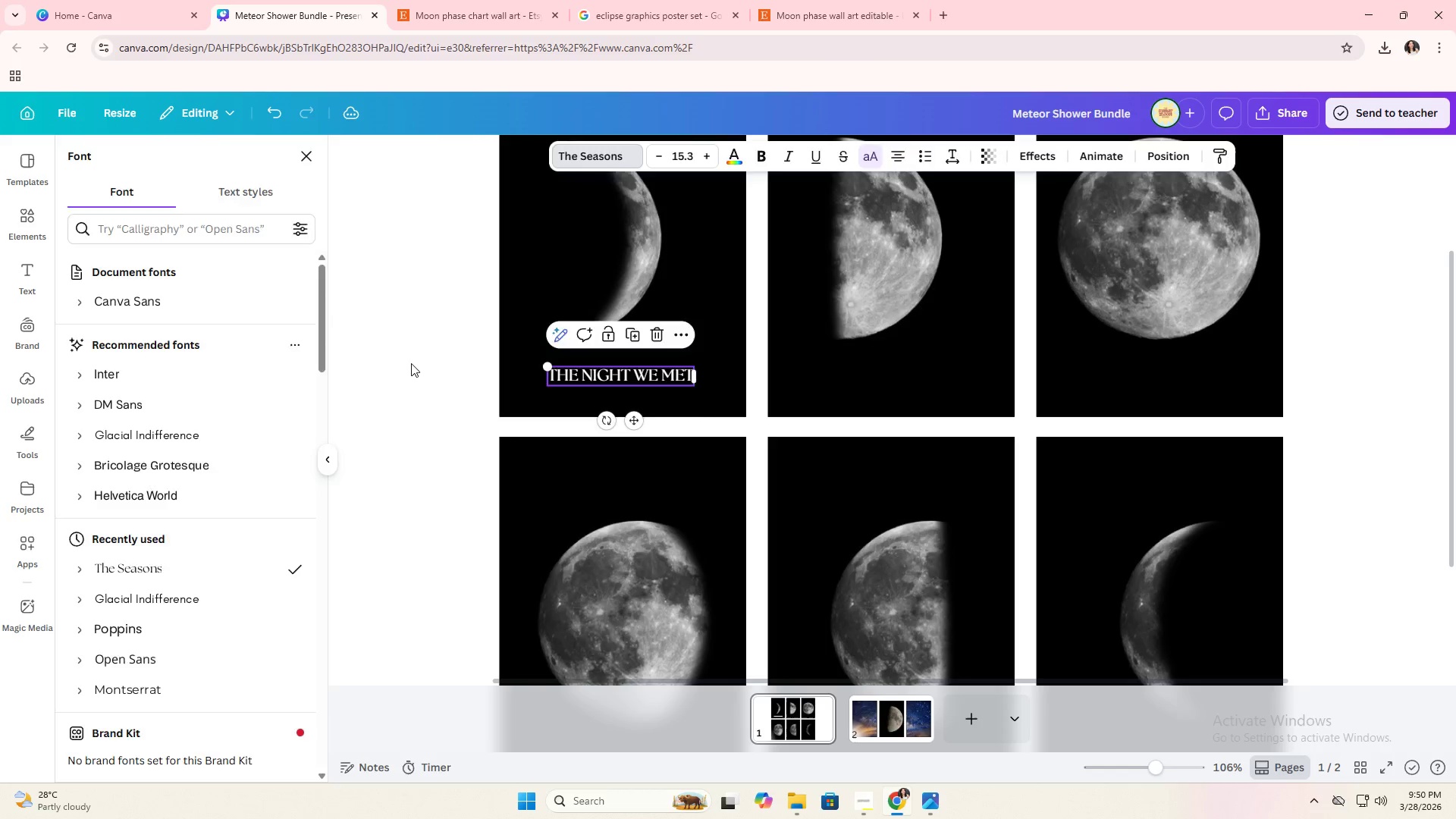 
double_click([411, 363])
 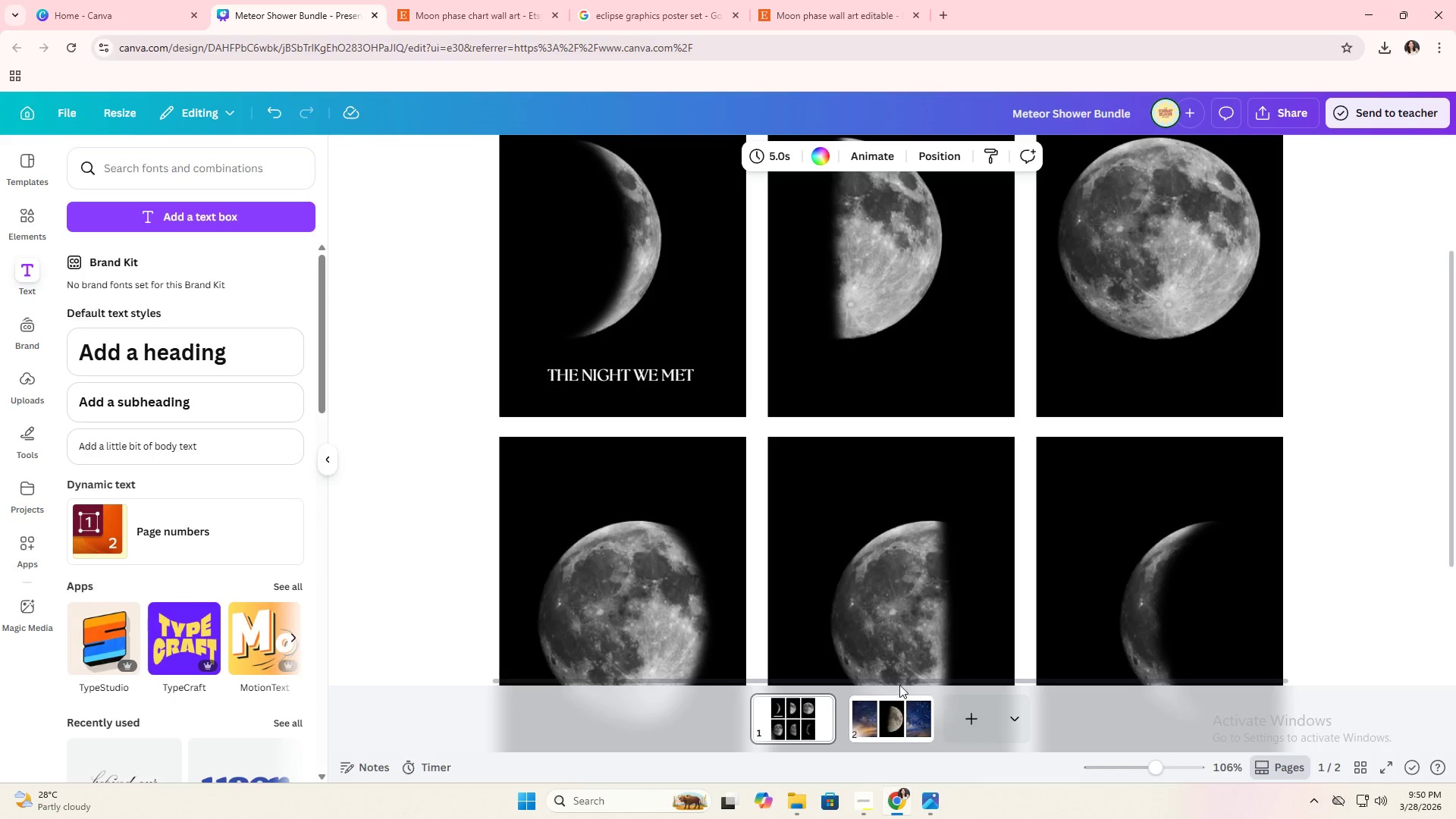 
left_click([328, 460])
 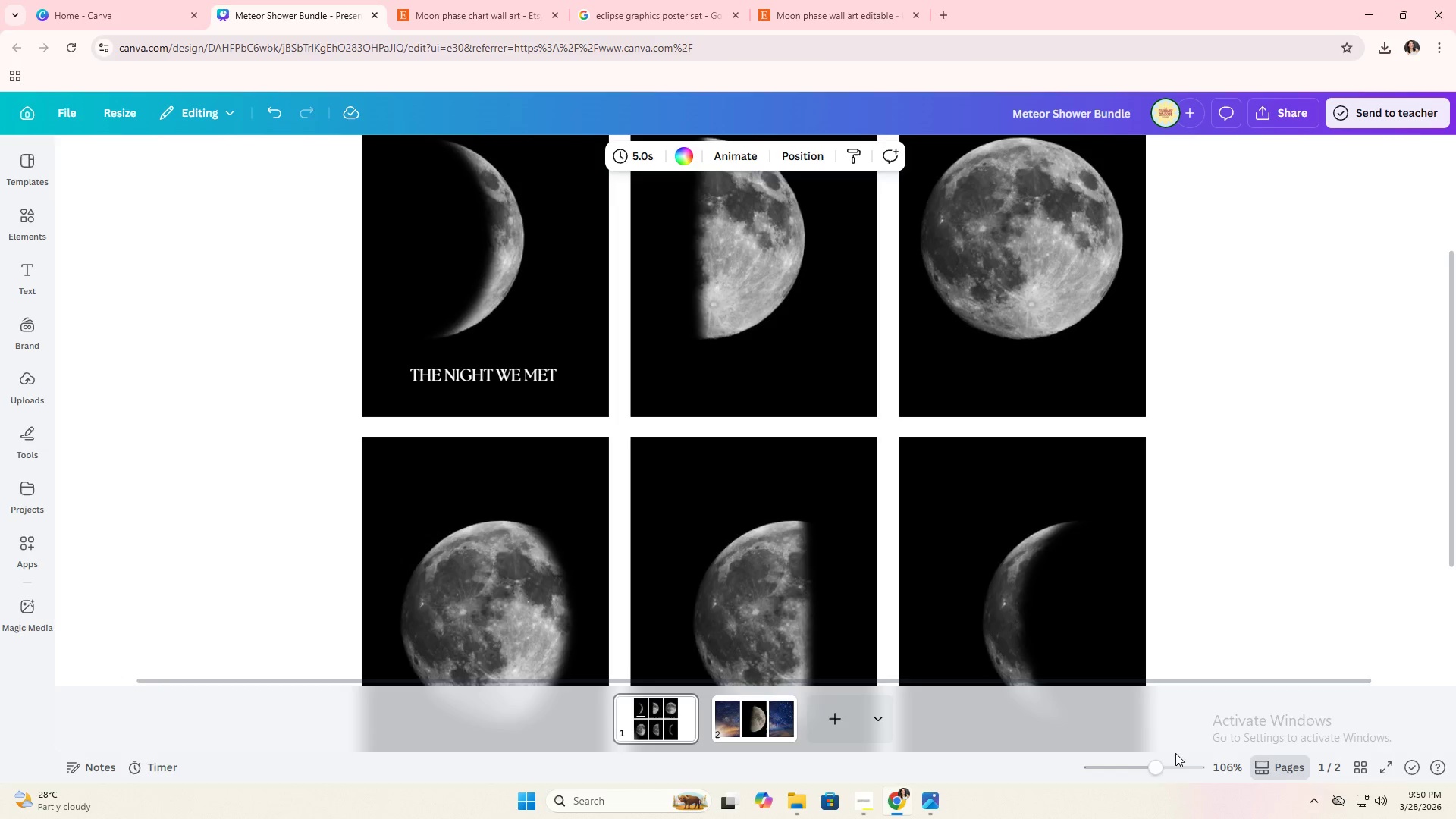 
left_click_drag(start_coordinate=[1163, 767], to_coordinate=[1140, 769])
 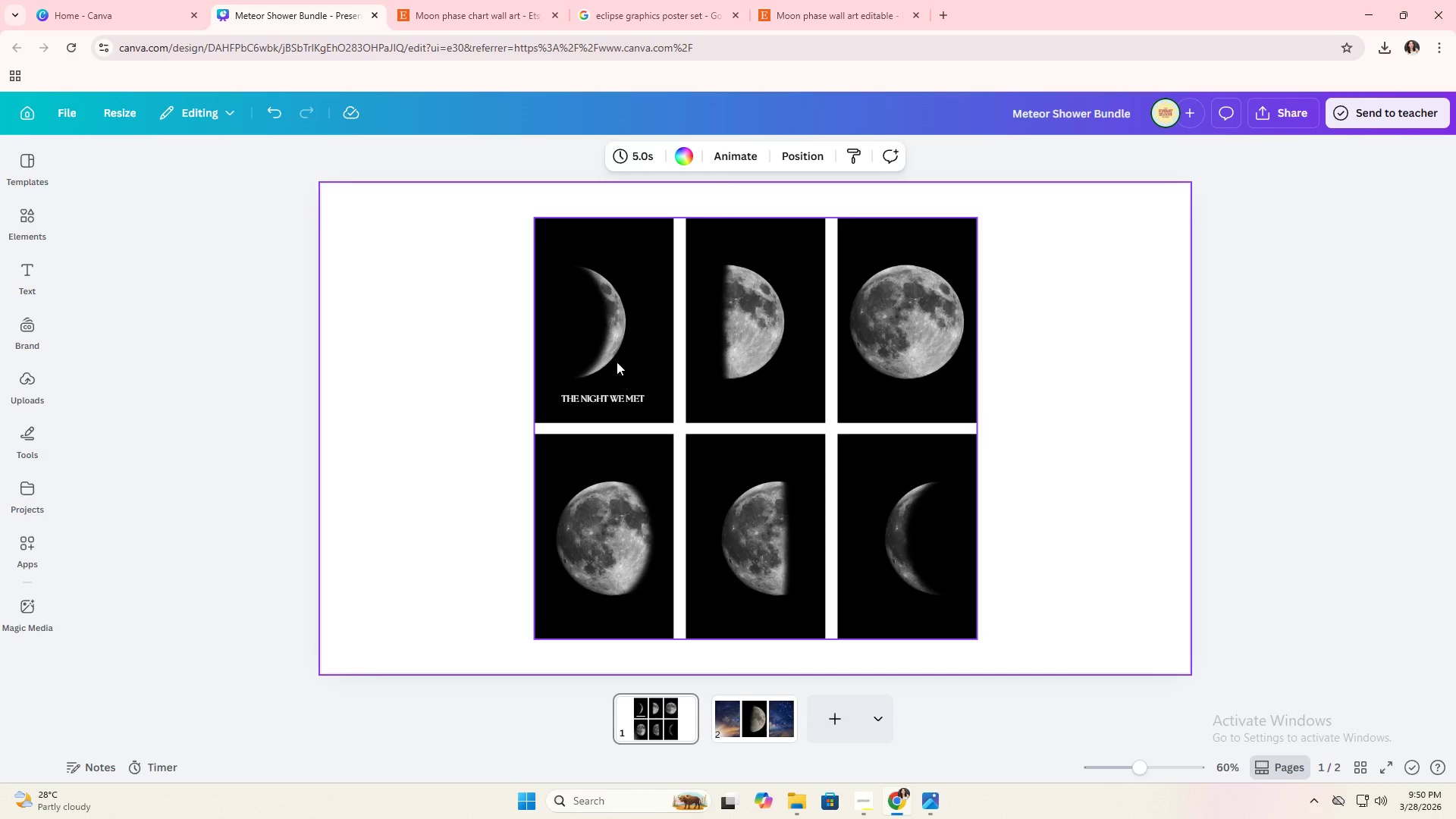 
double_click([615, 350])
 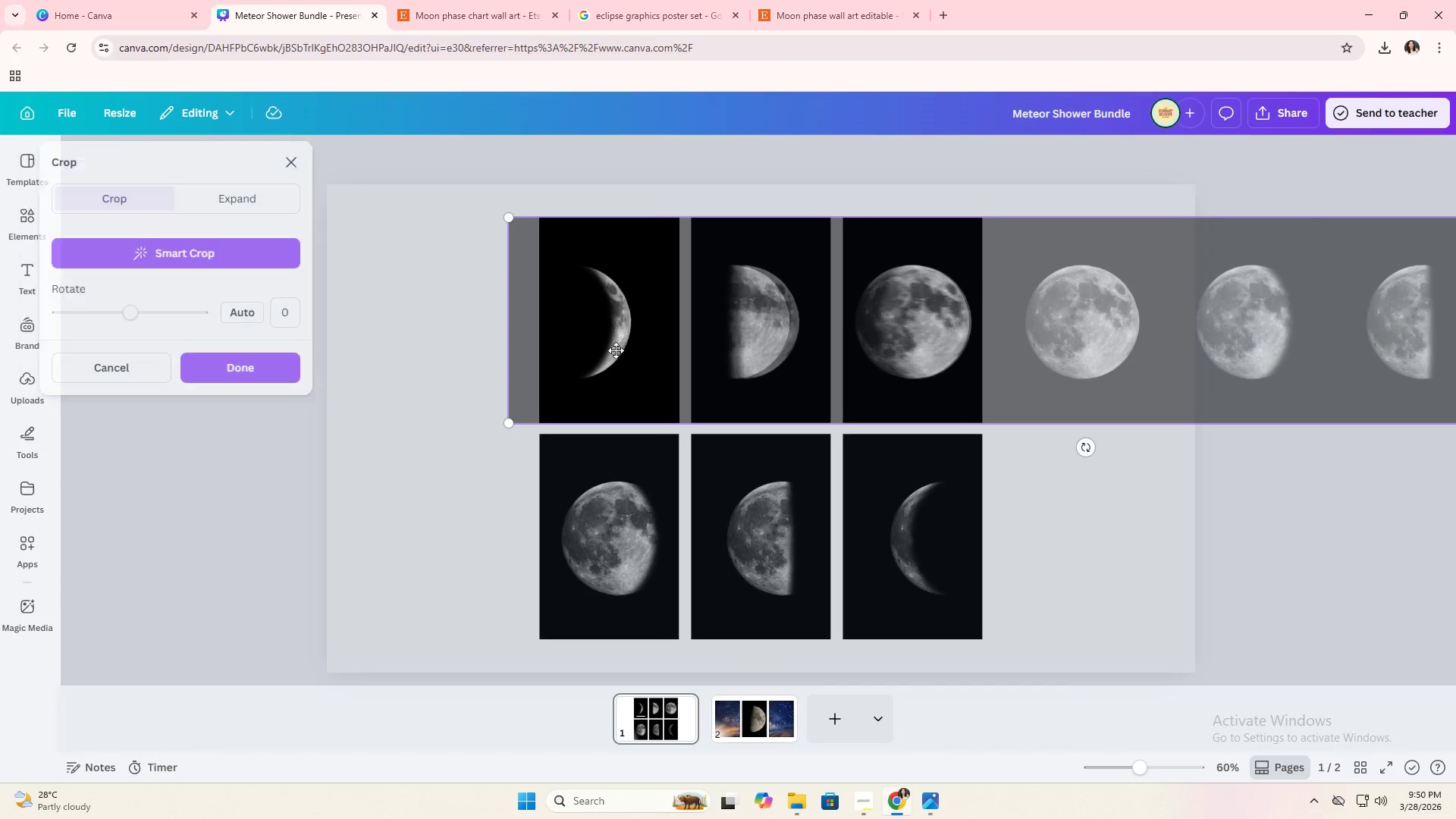 
left_click_drag(start_coordinate=[616, 350], to_coordinate=[625, 352])
 